 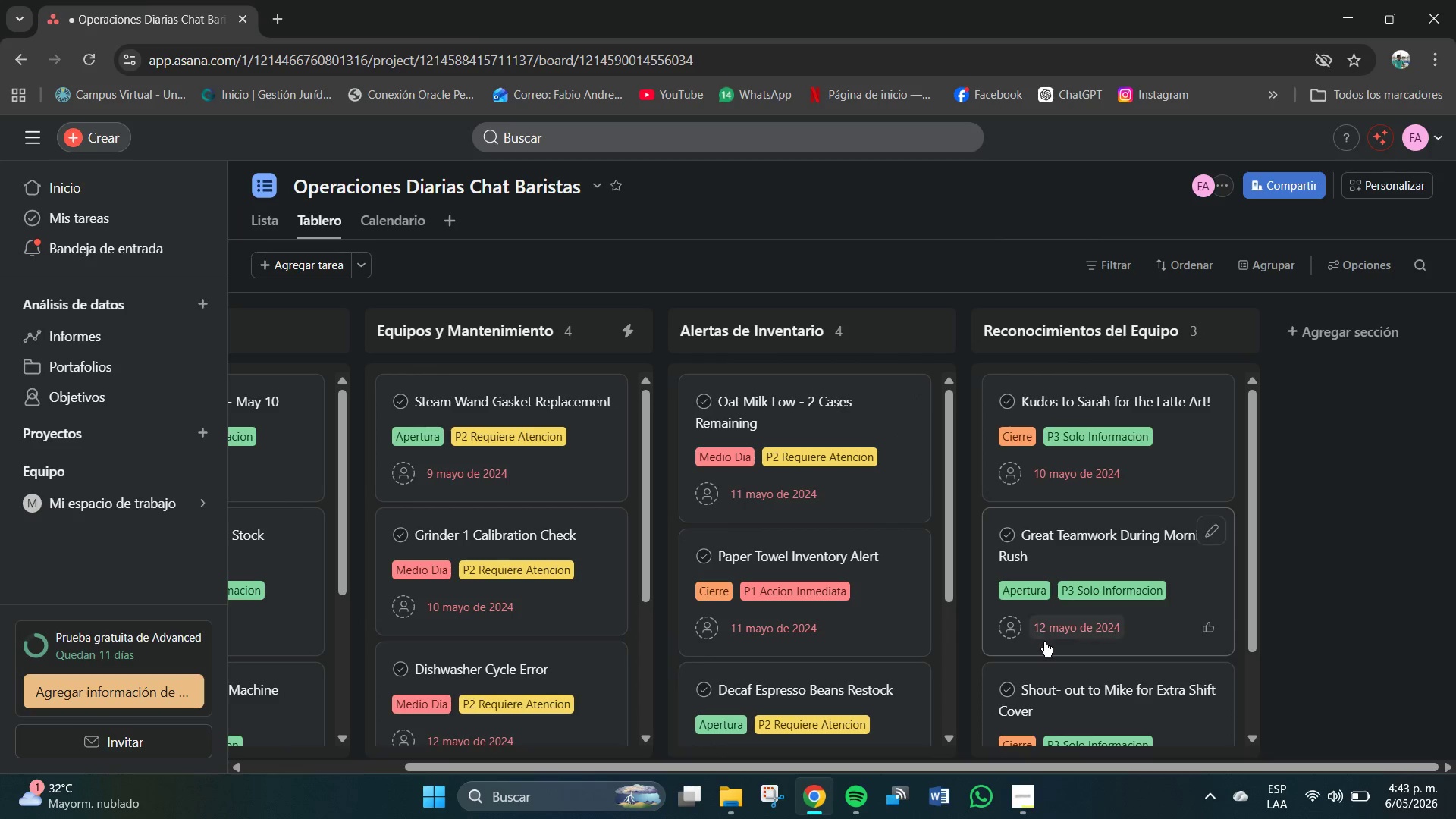 
left_click_drag(start_coordinate=[1059, 764], to_coordinate=[1116, 772])
 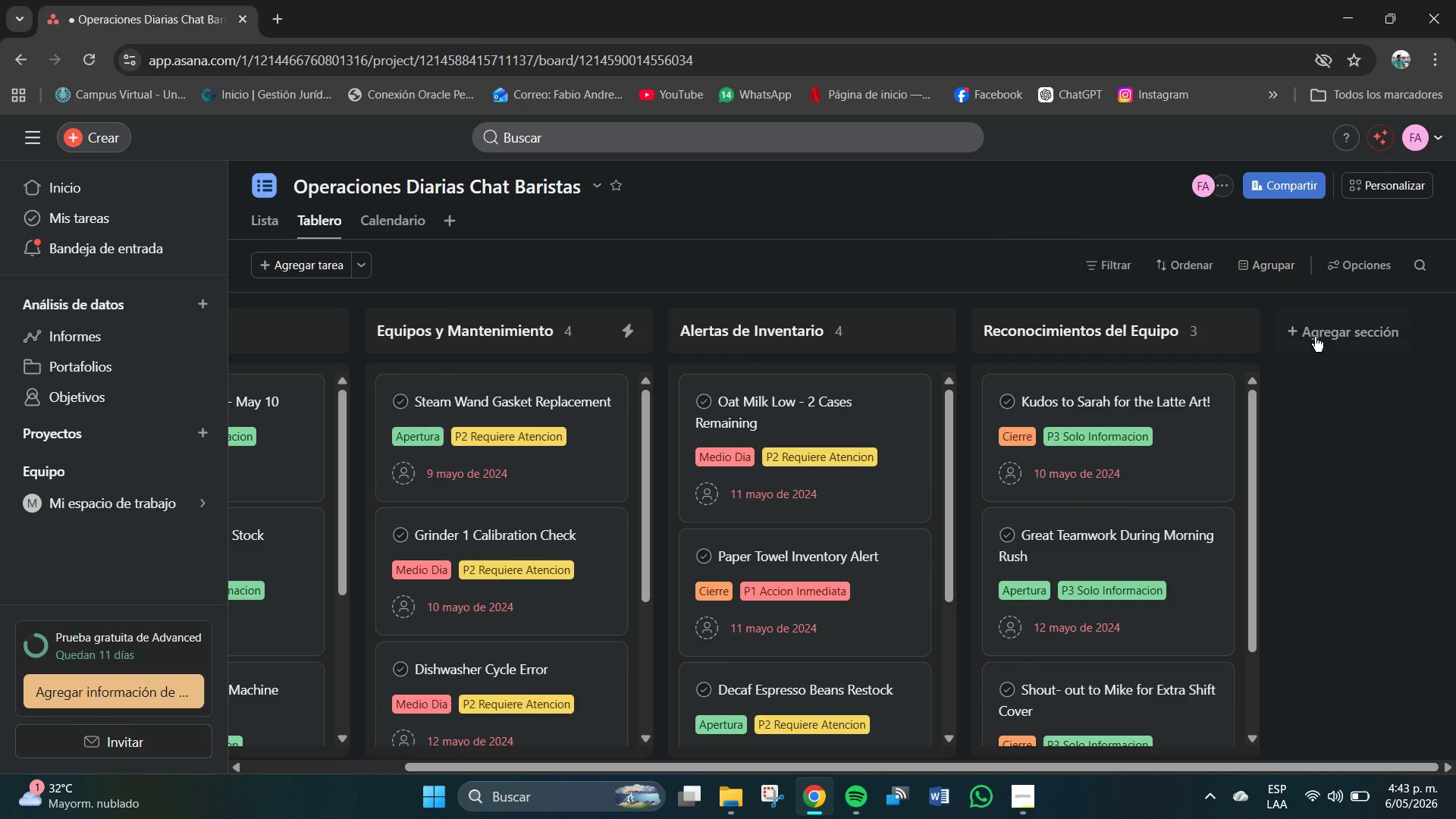 
left_click([1315, 331])
 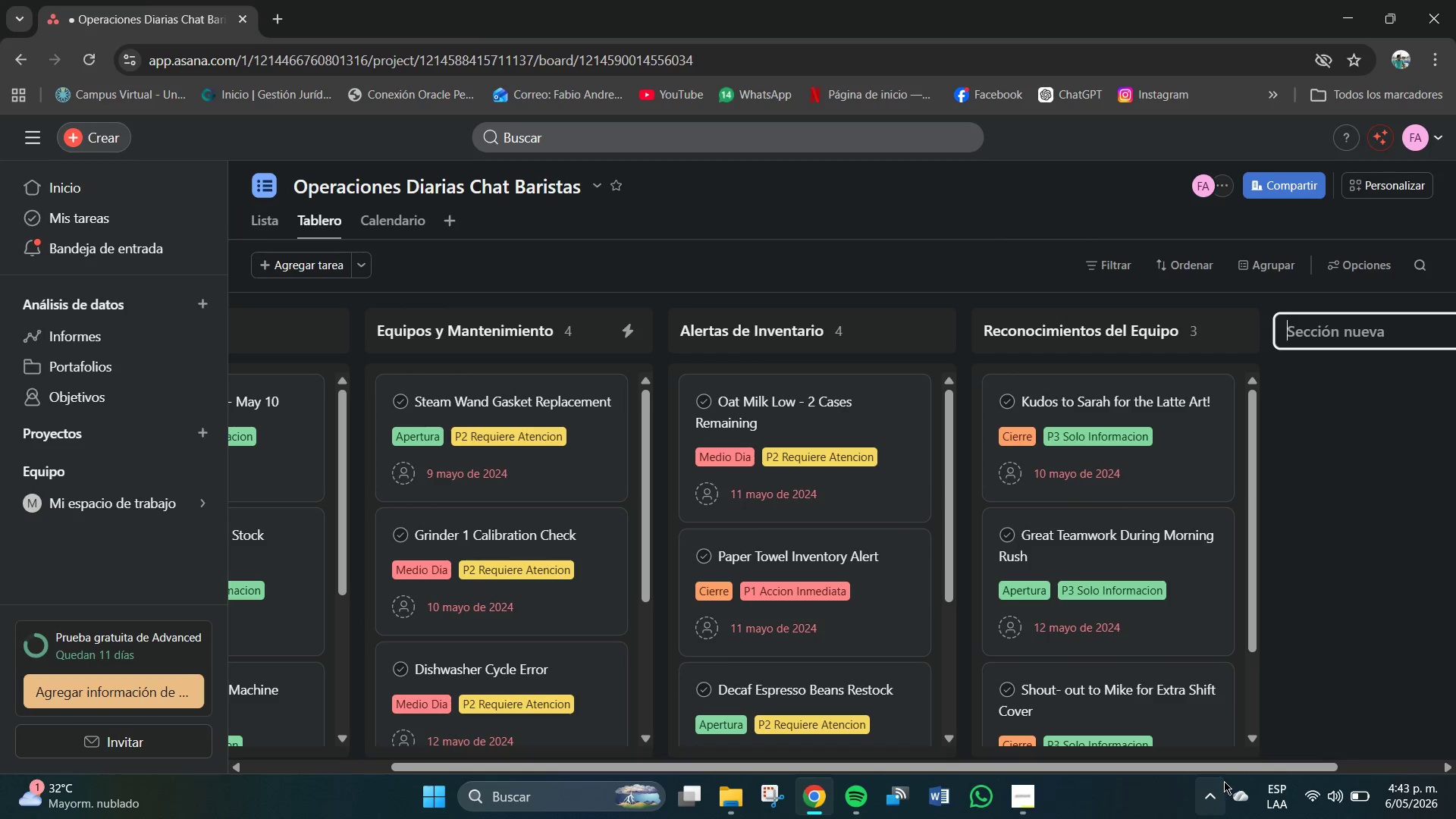 
left_click_drag(start_coordinate=[1216, 768], to_coordinate=[1352, 769])
 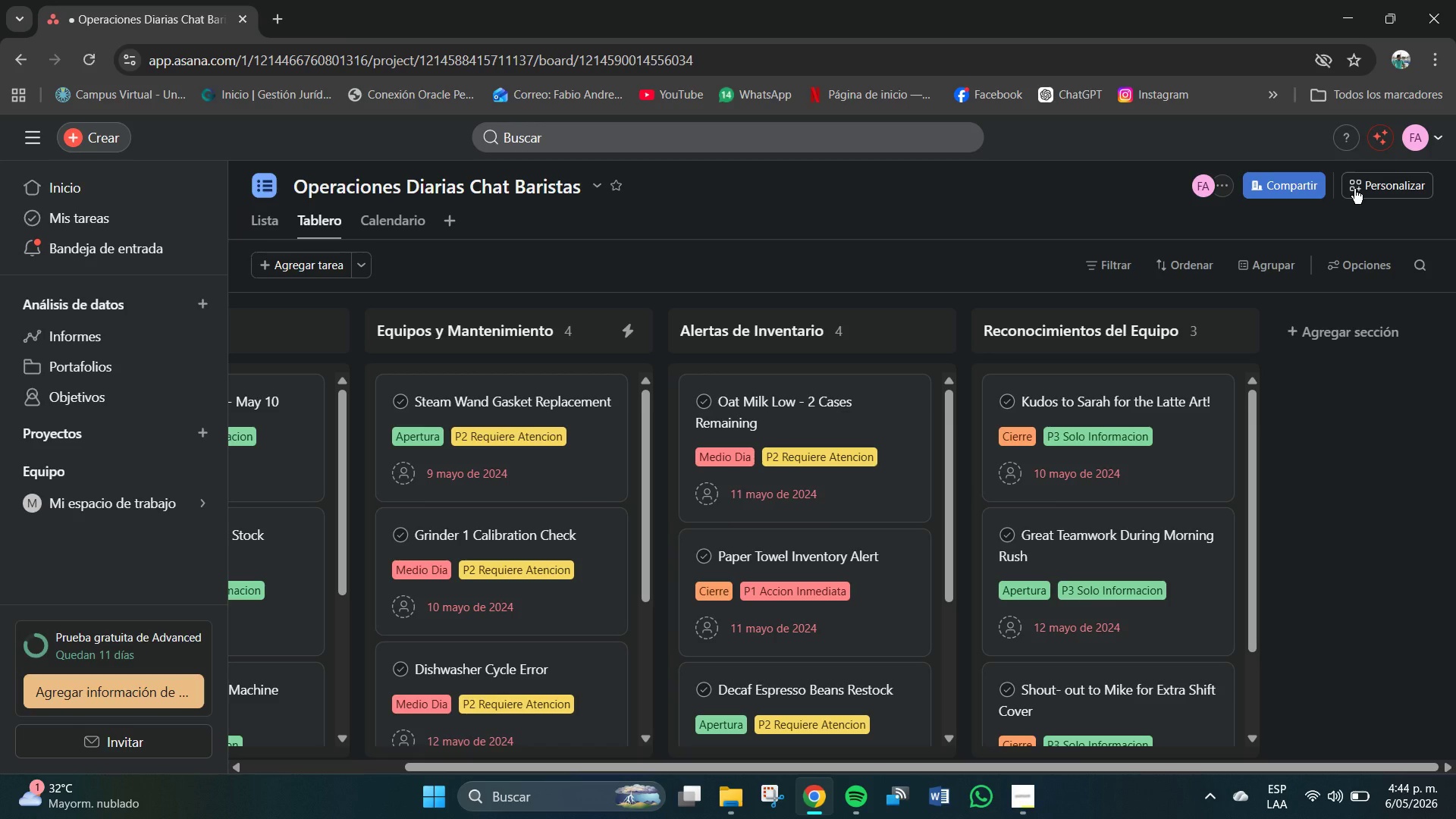 
wait(6.97)
 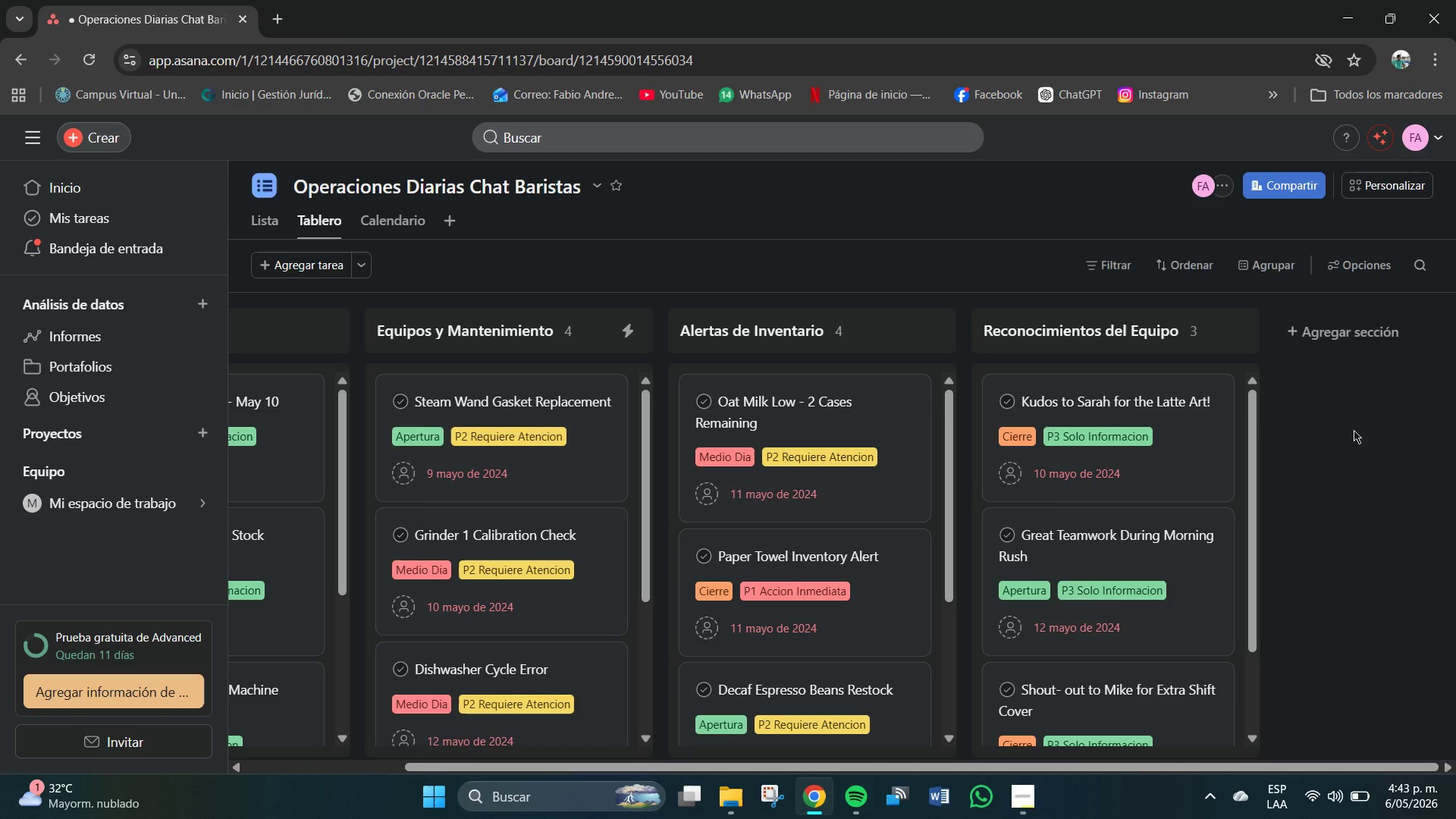 
left_click([1379, 191])
 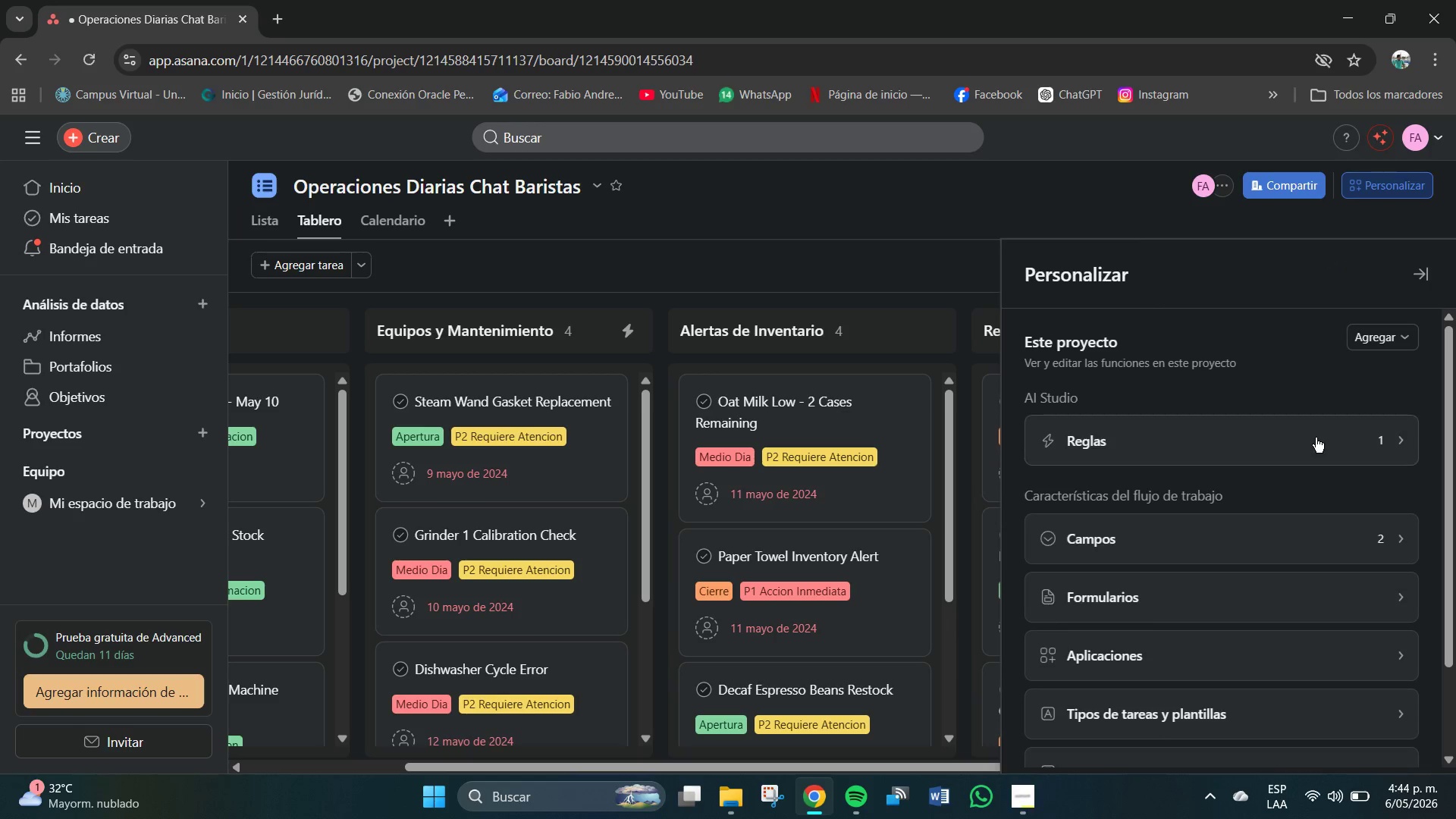 
scroll: coordinate [1323, 522], scroll_direction: down, amount: 6.0
 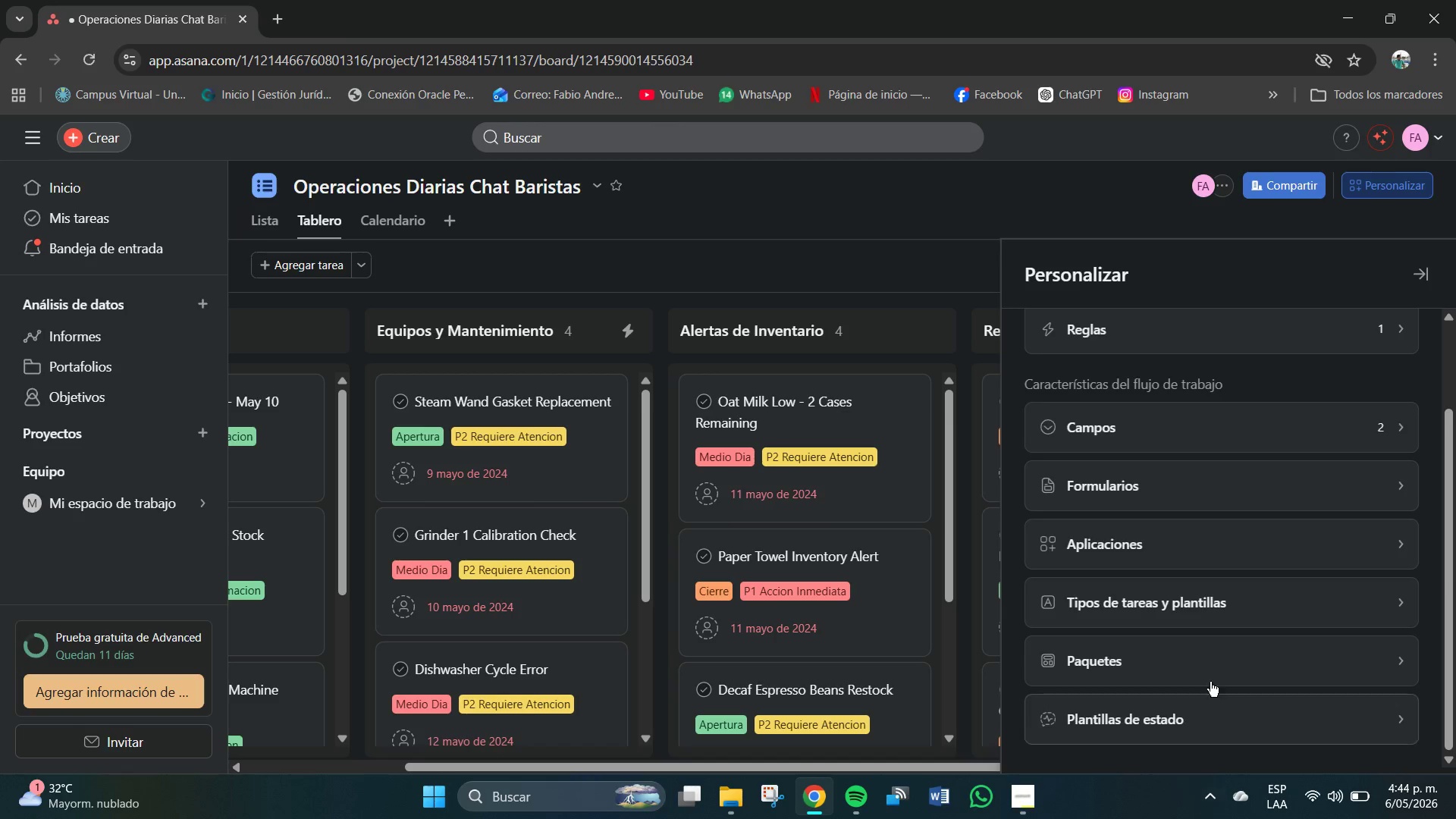 
scroll: coordinate [1211, 678], scroll_direction: up, amount: 5.0
 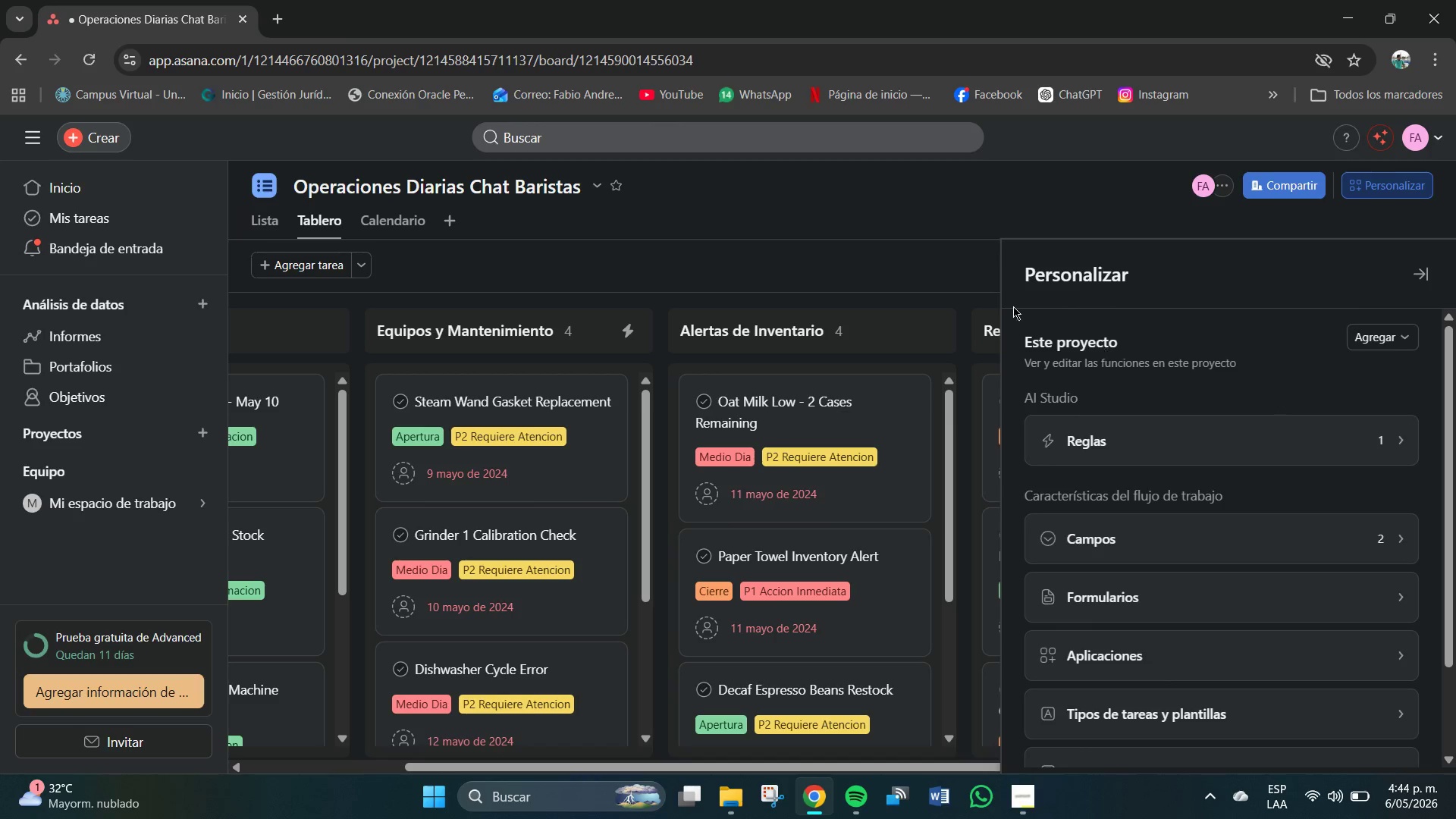 
left_click([921, 268])
 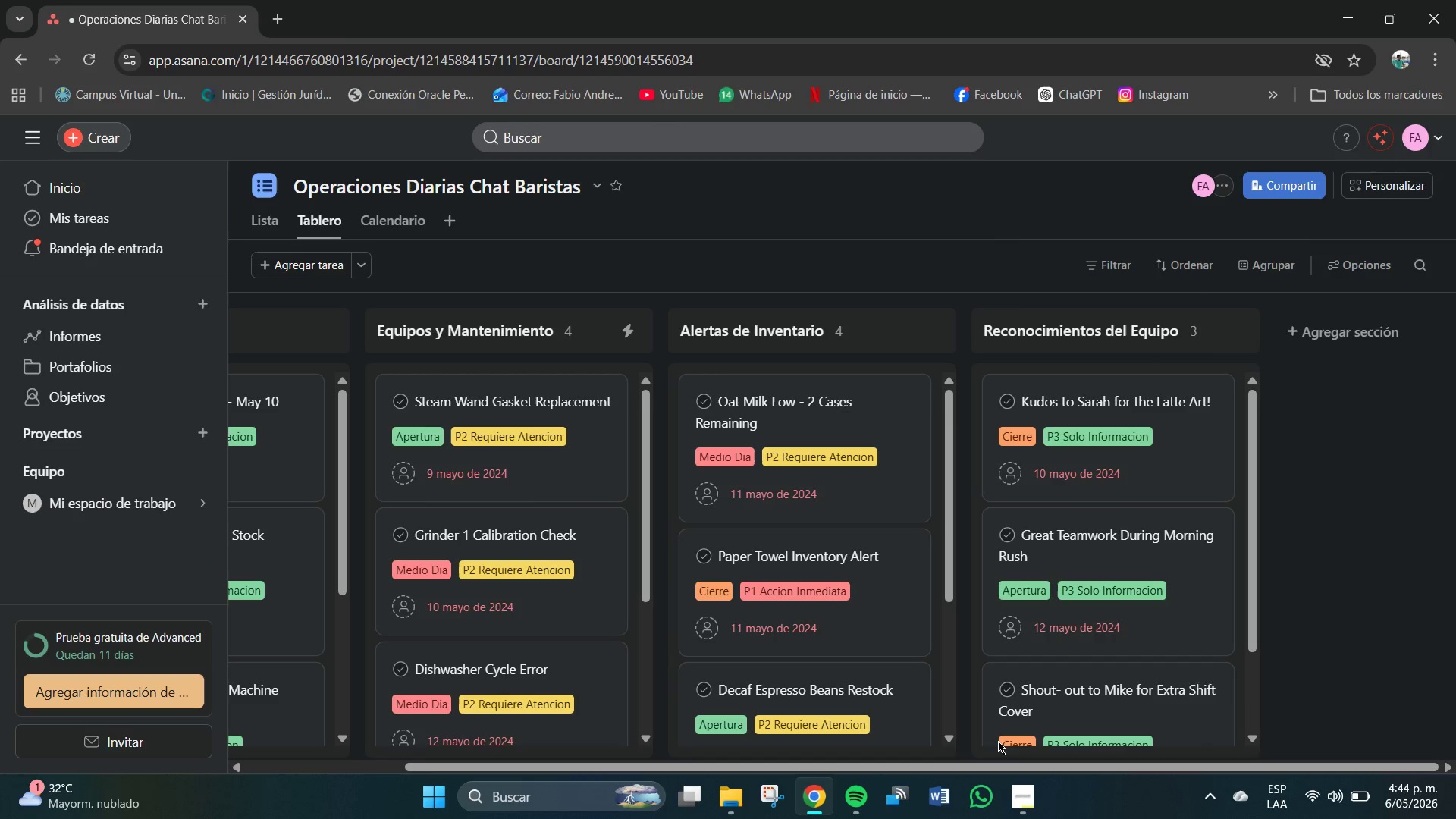 
left_click_drag(start_coordinate=[960, 763], to_coordinate=[569, 741])
 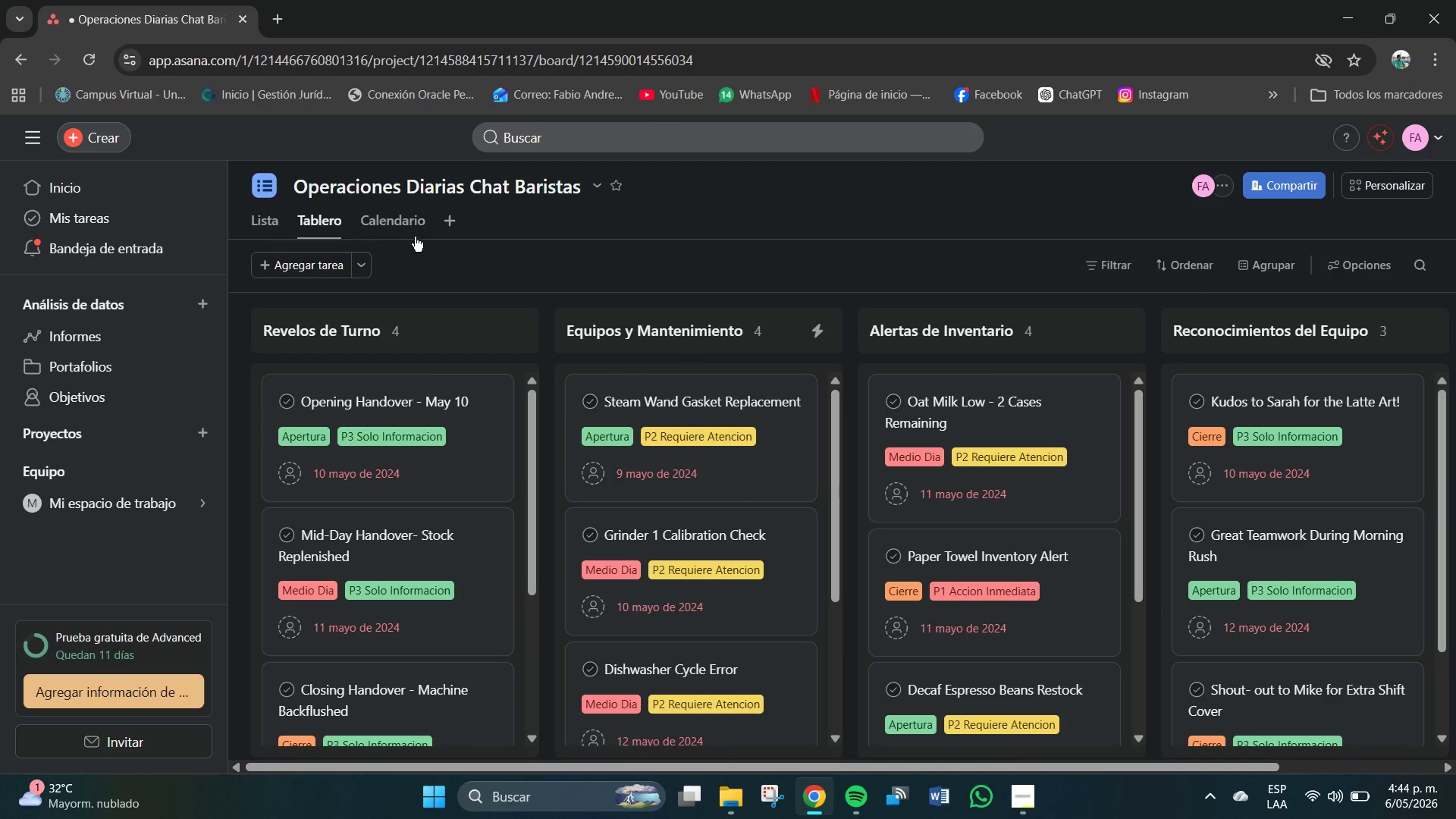 
left_click([391, 221])
 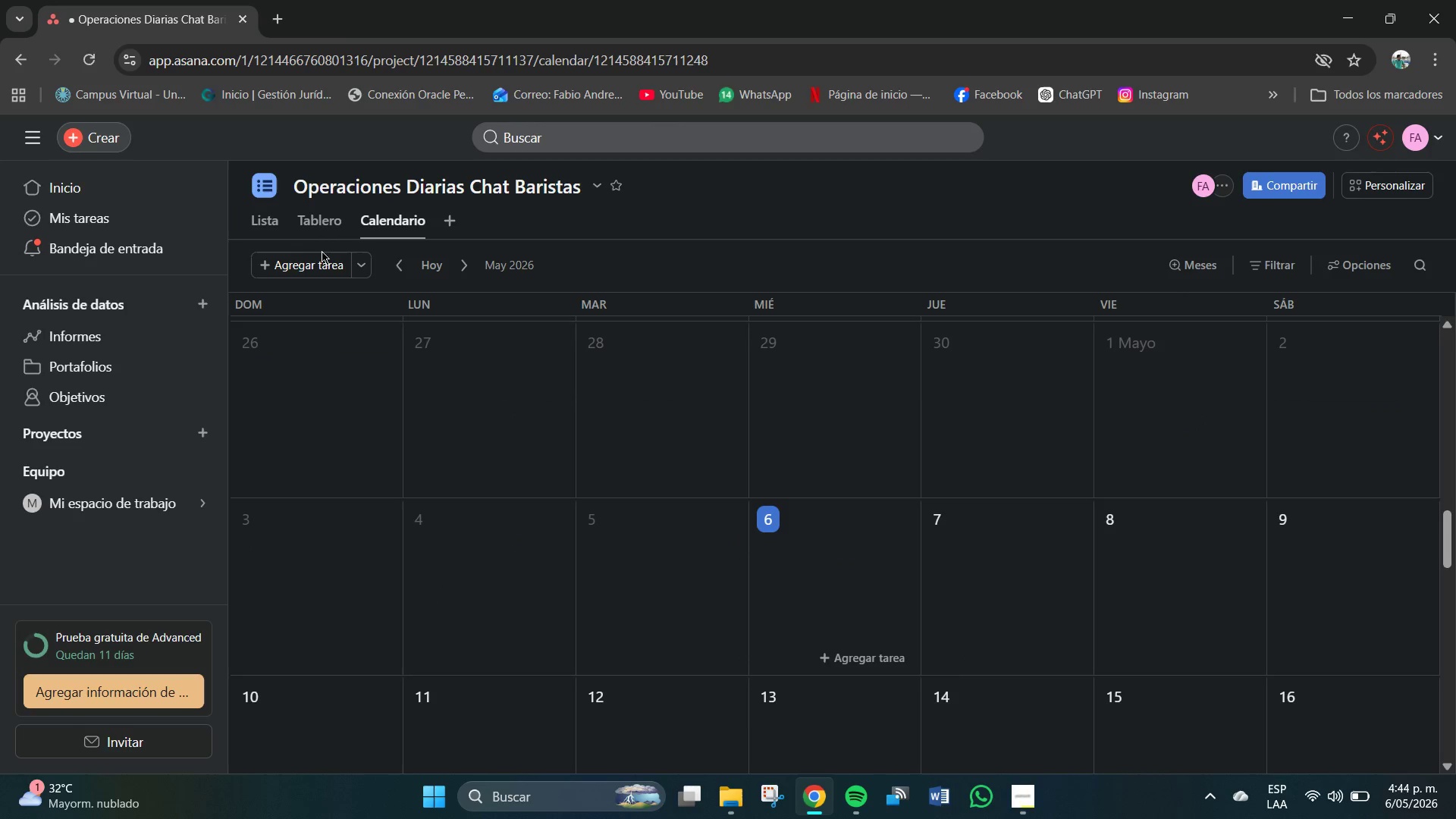 
left_click([368, 267])
 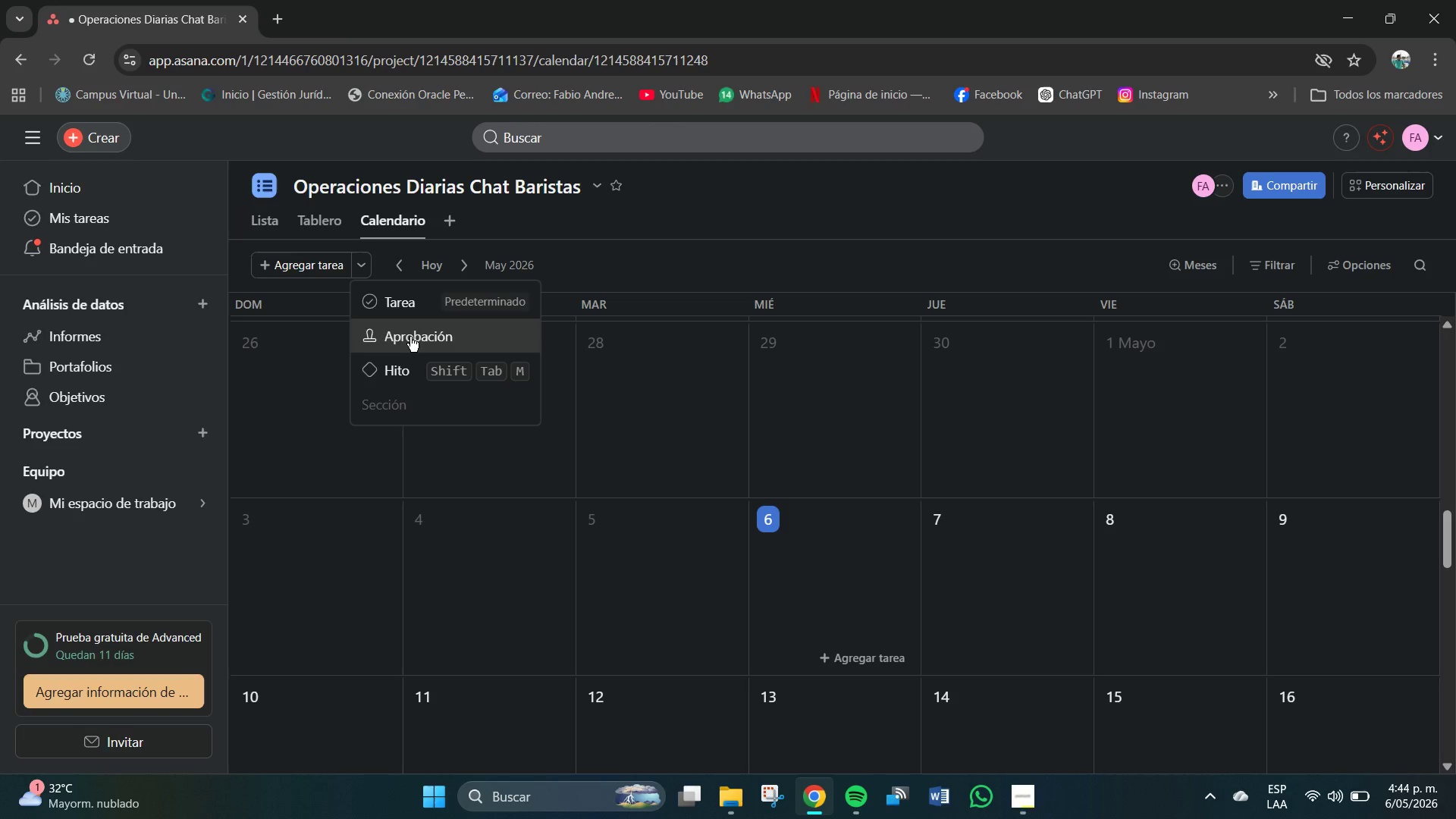 
wait(6.01)
 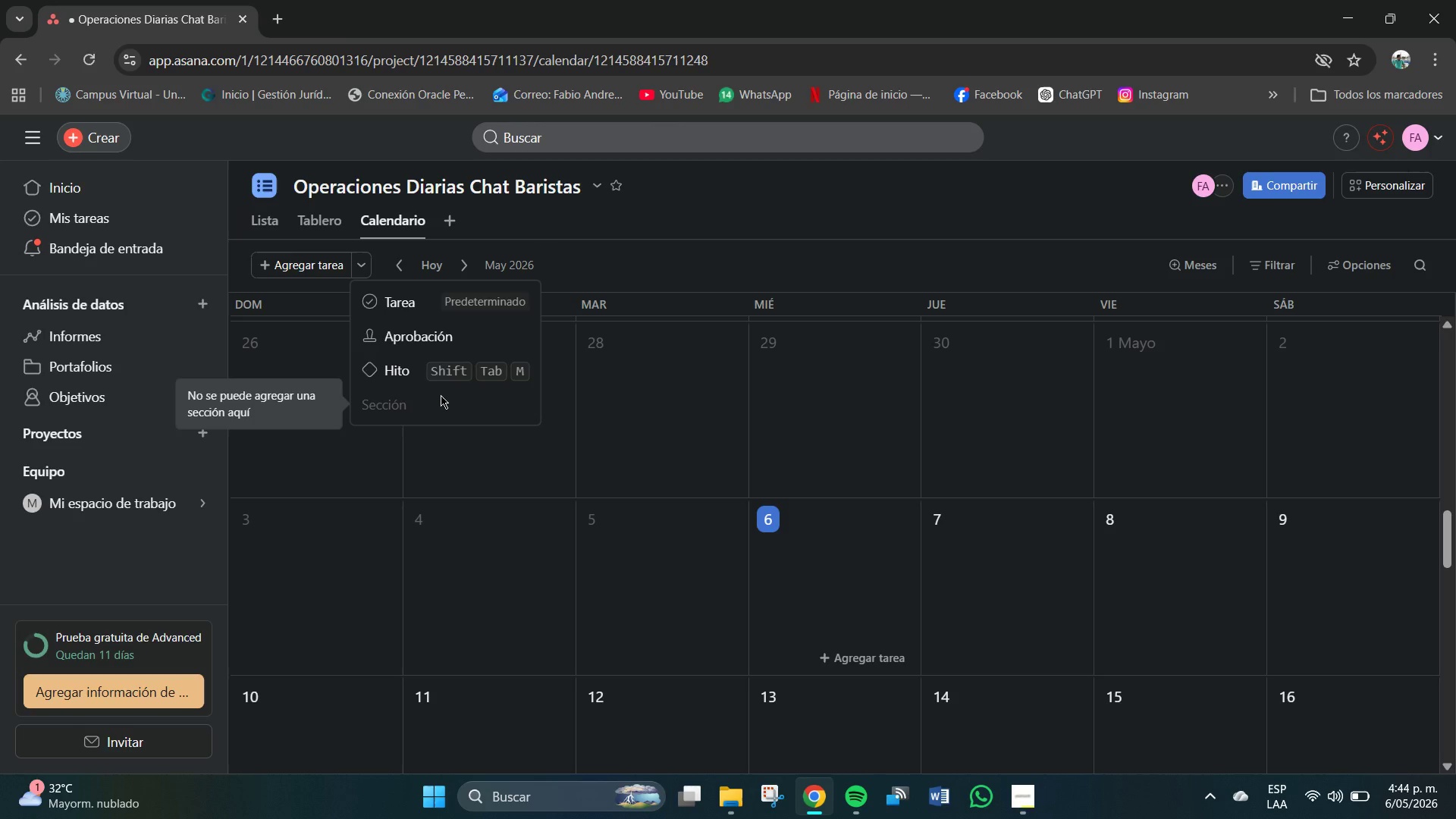 
left_click([601, 253])
 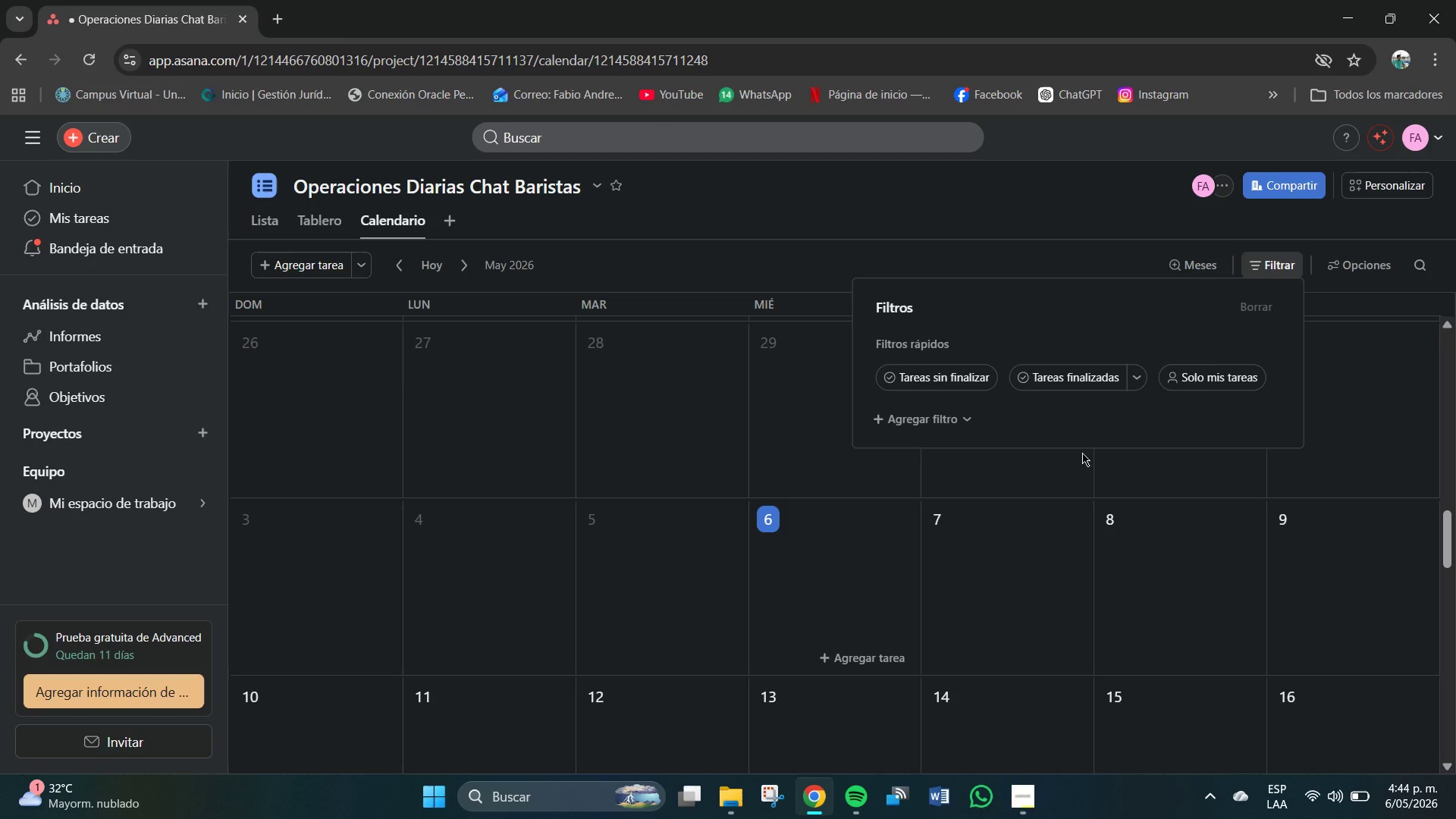 
left_click([932, 418])
 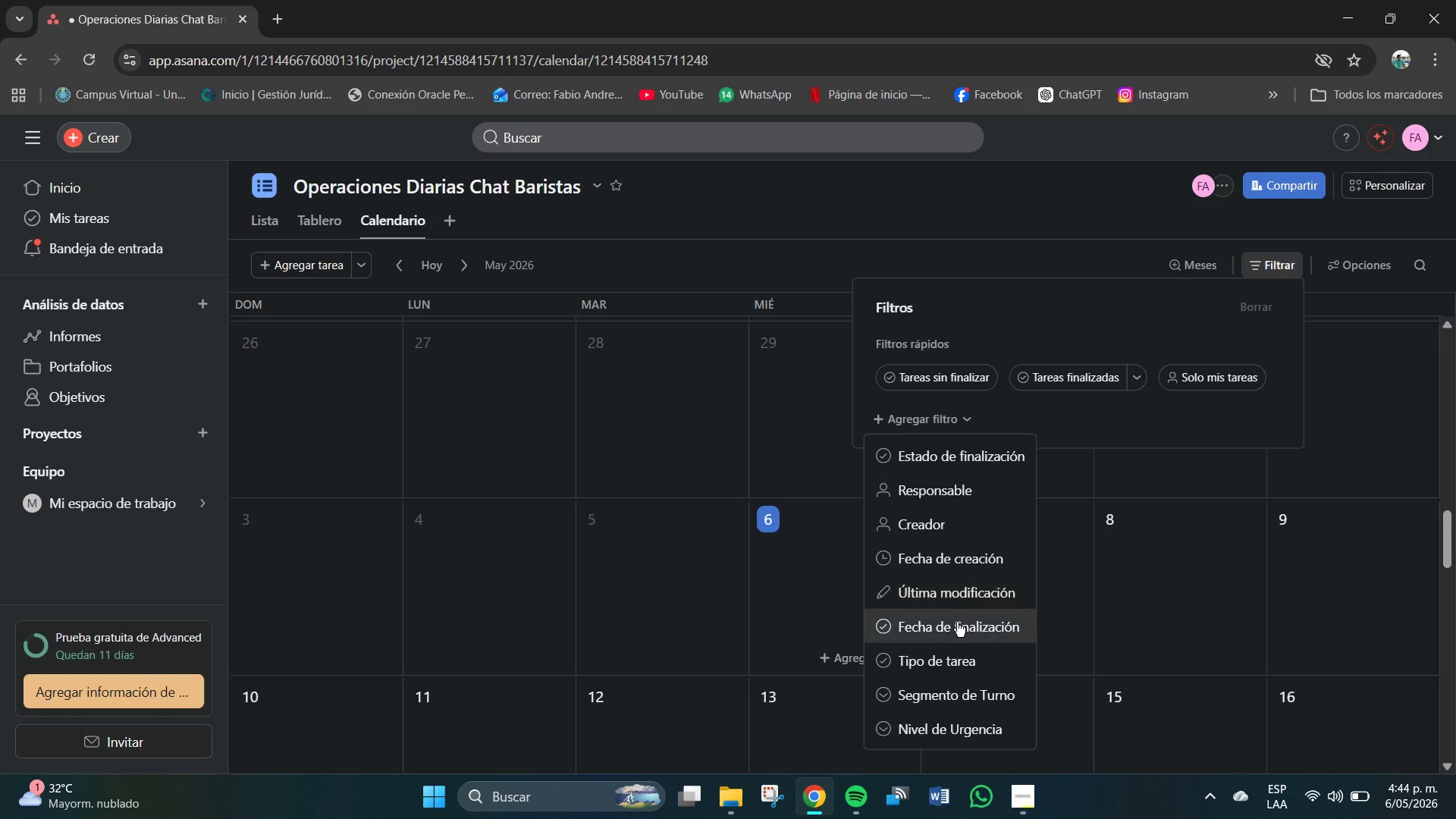 
left_click([957, 697])
 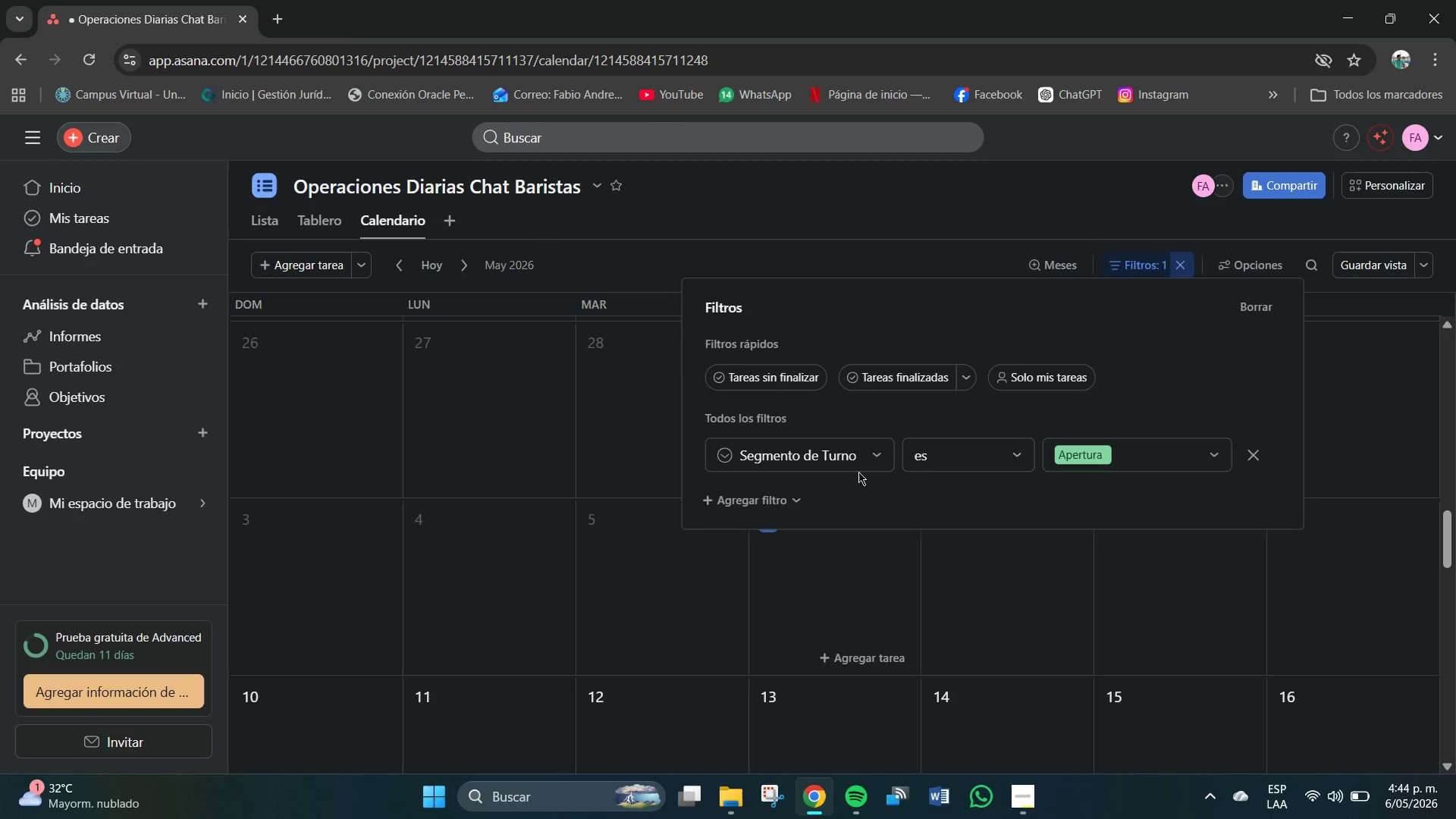 
left_click([878, 463])
 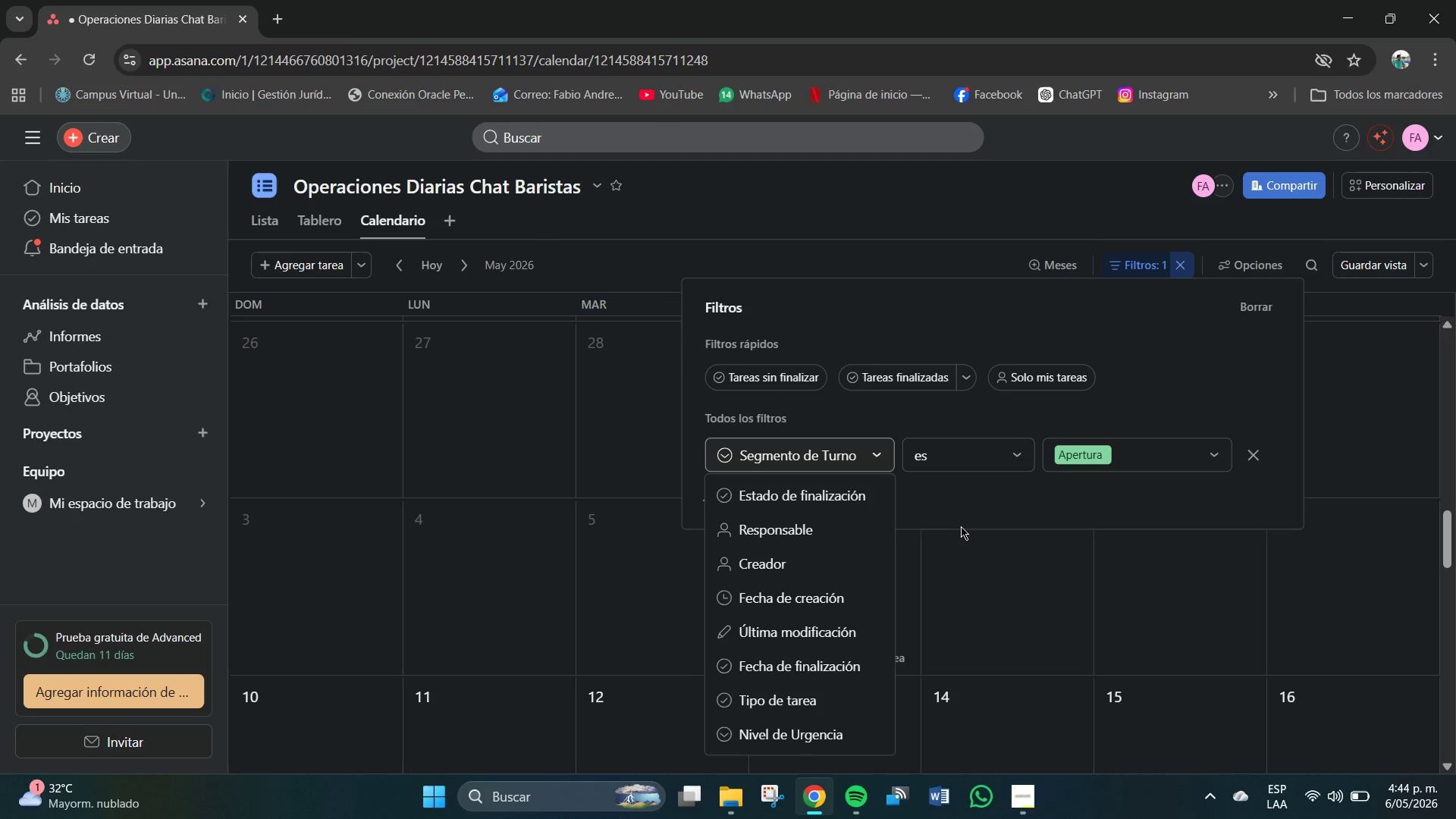 
left_click_drag(start_coordinate=[959, 515], to_coordinate=[963, 515])
 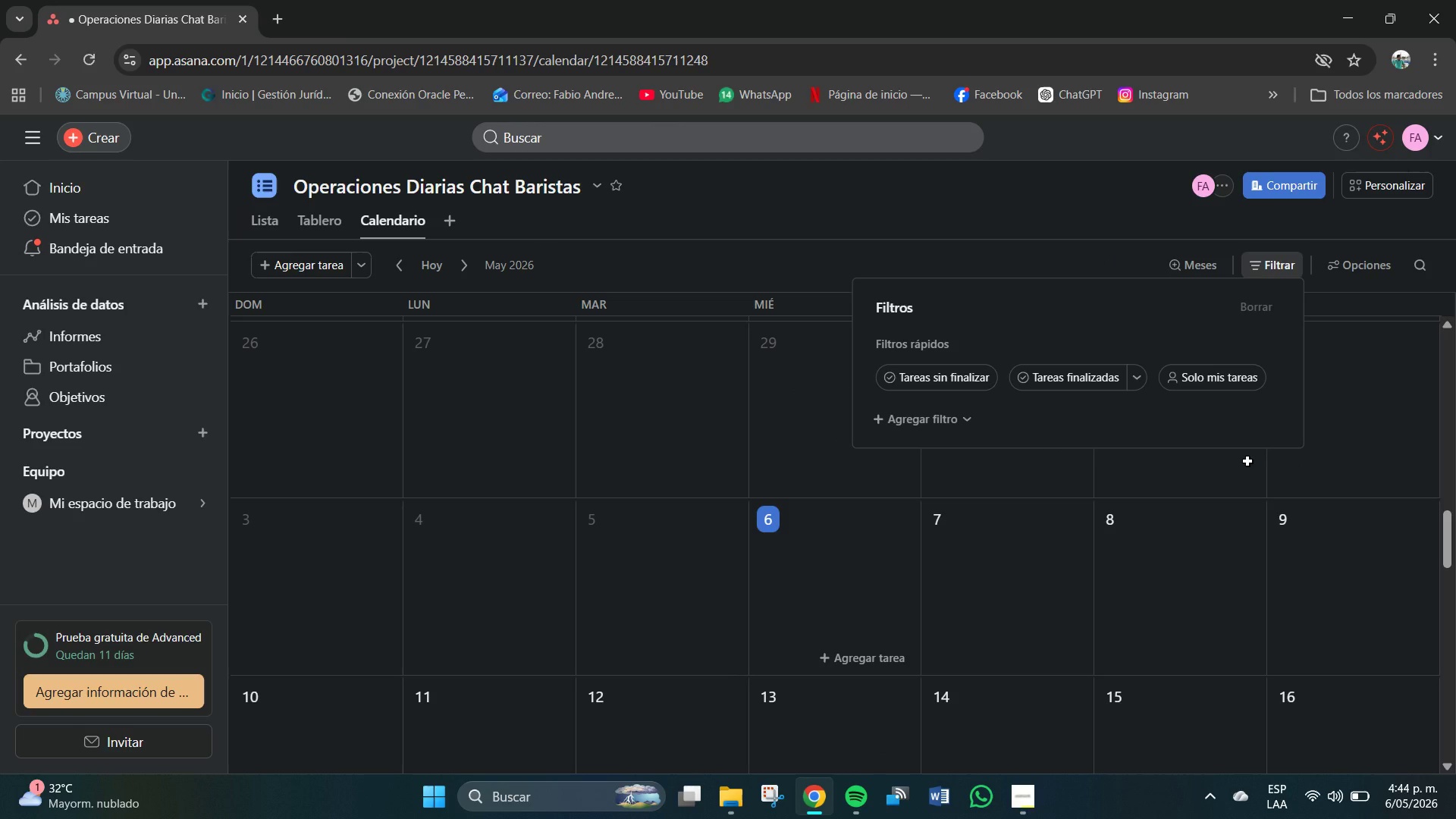 
wait(11.91)
 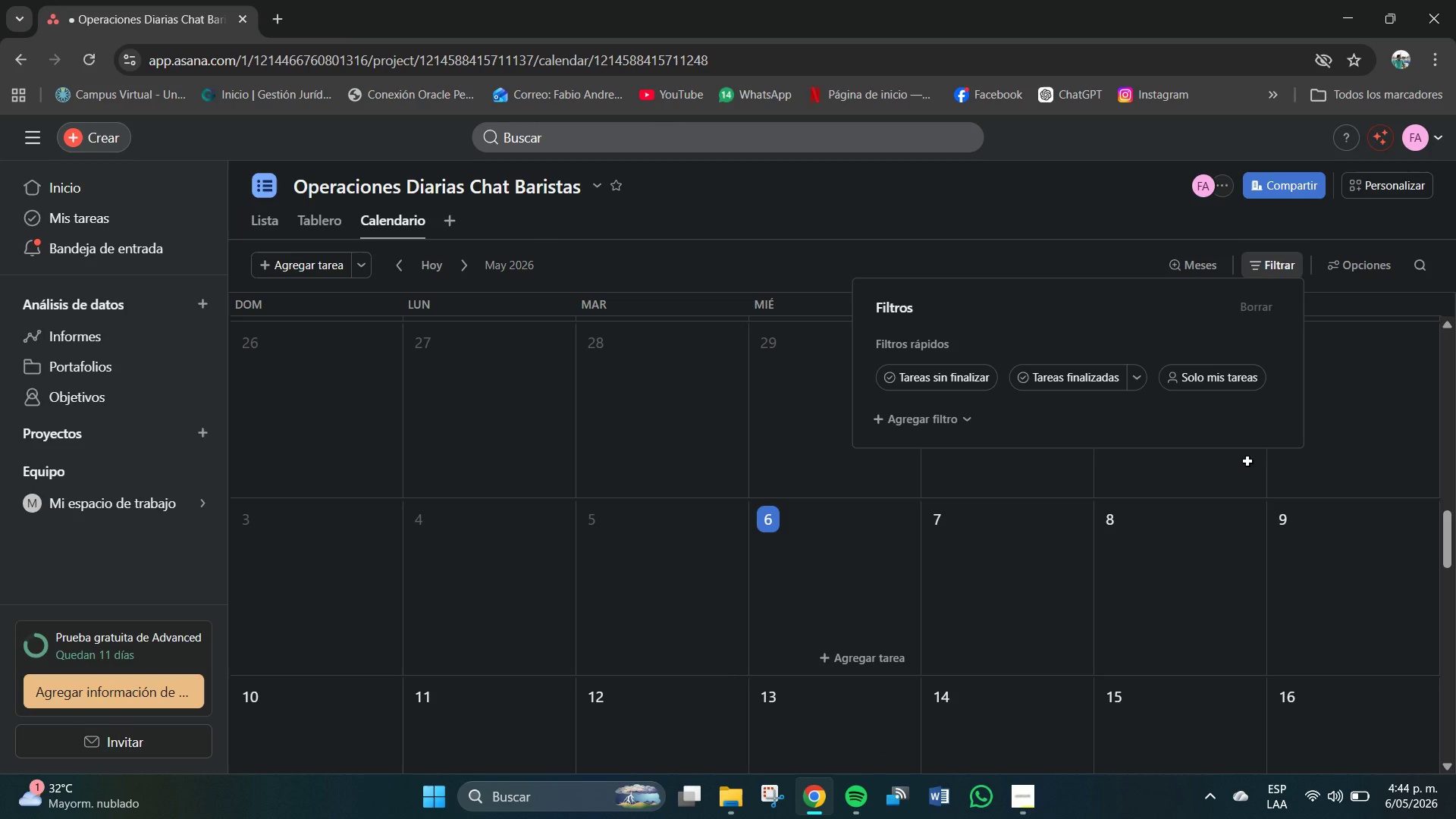 
left_click([1031, 261])
 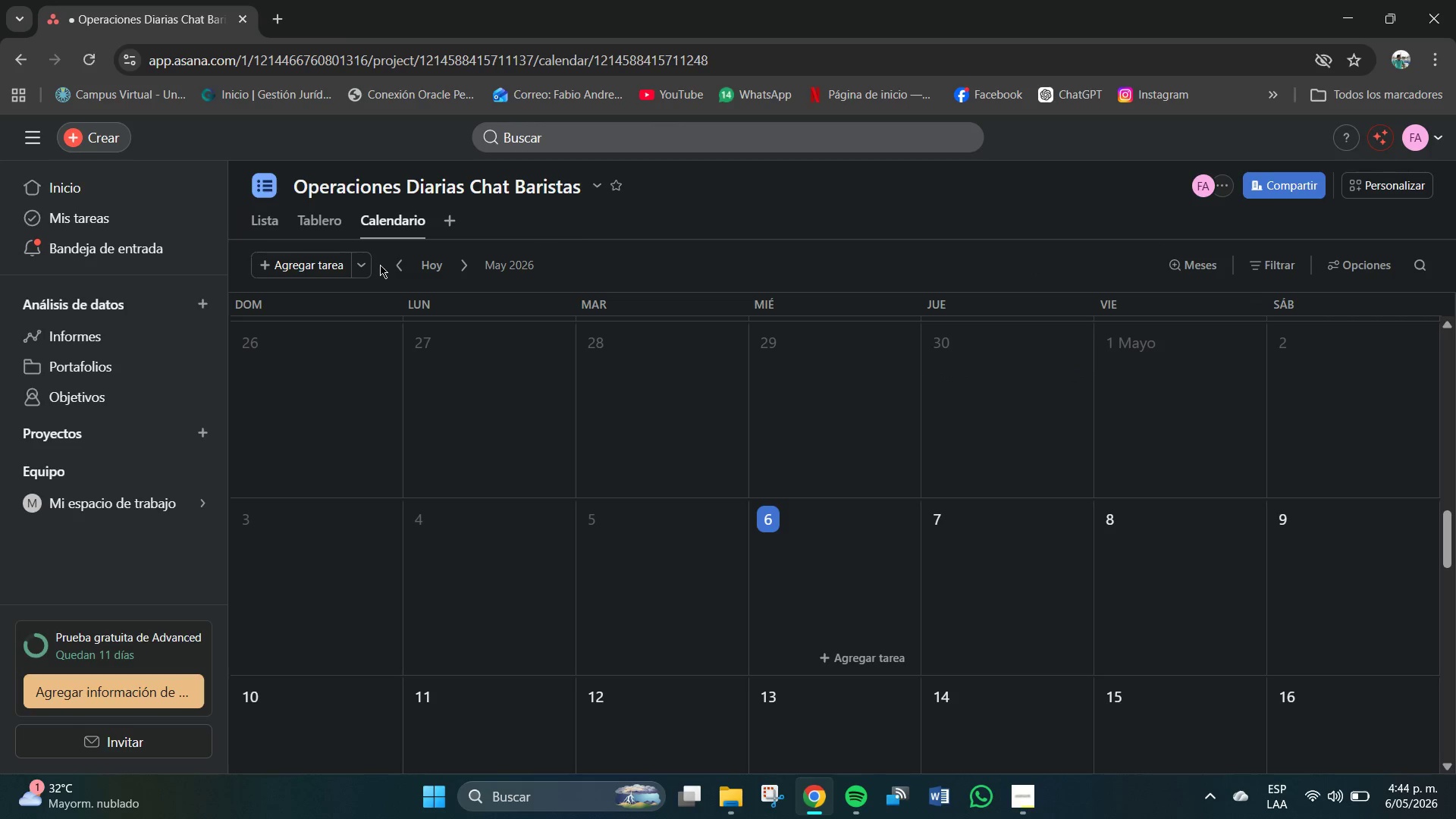 
double_click([403, 266])
 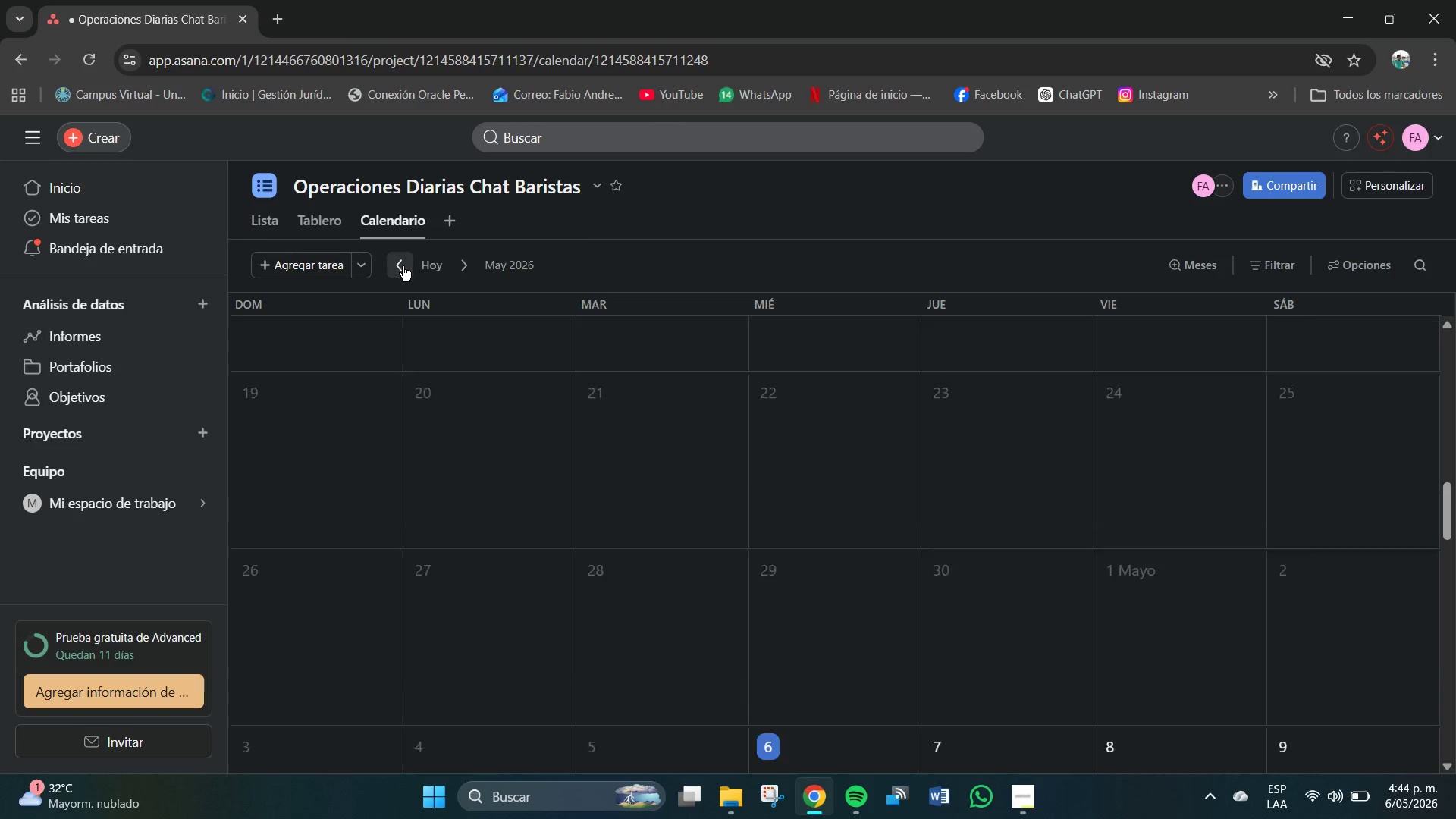 
triple_click([403, 266])
 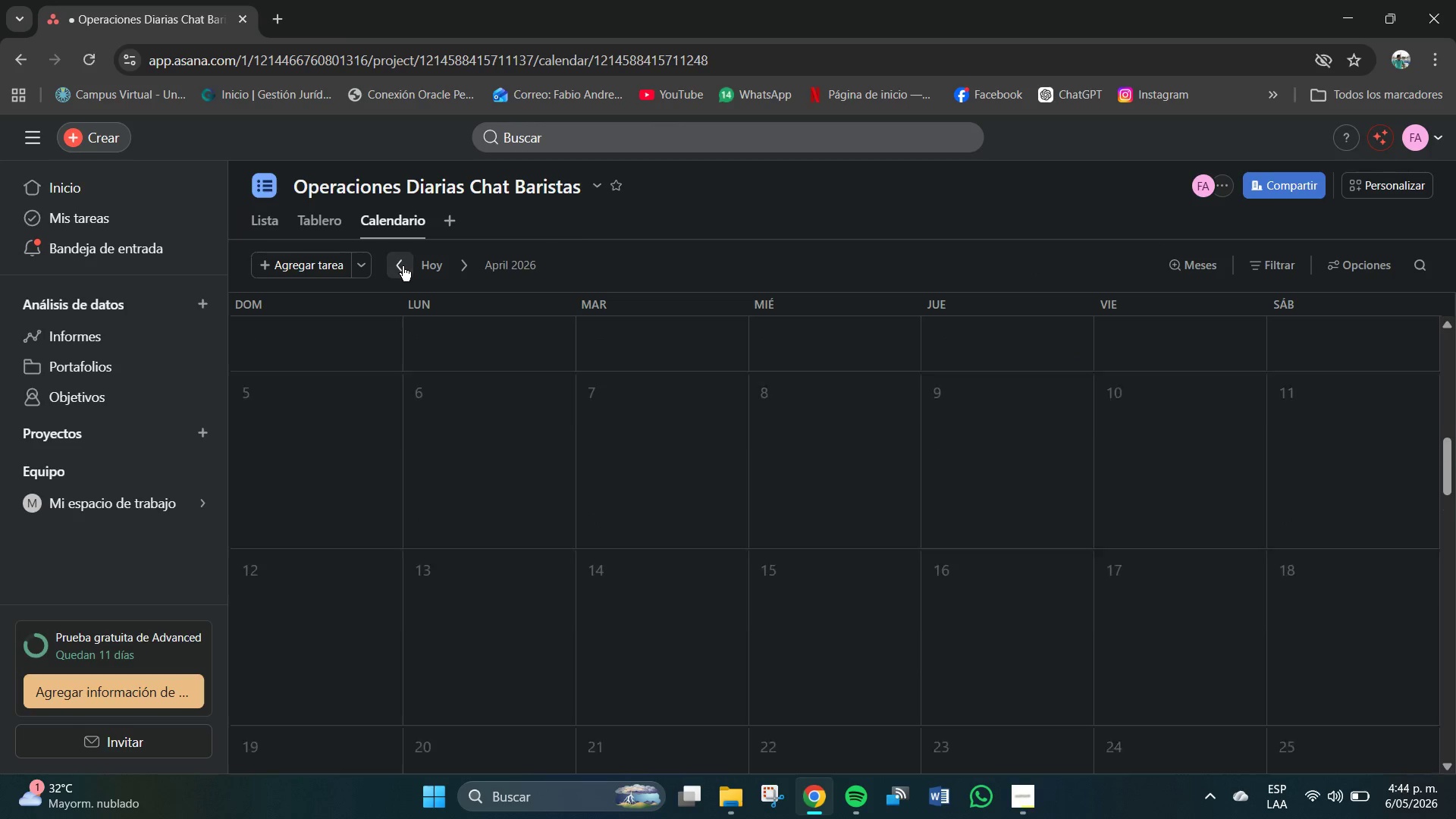 
triple_click([403, 266])
 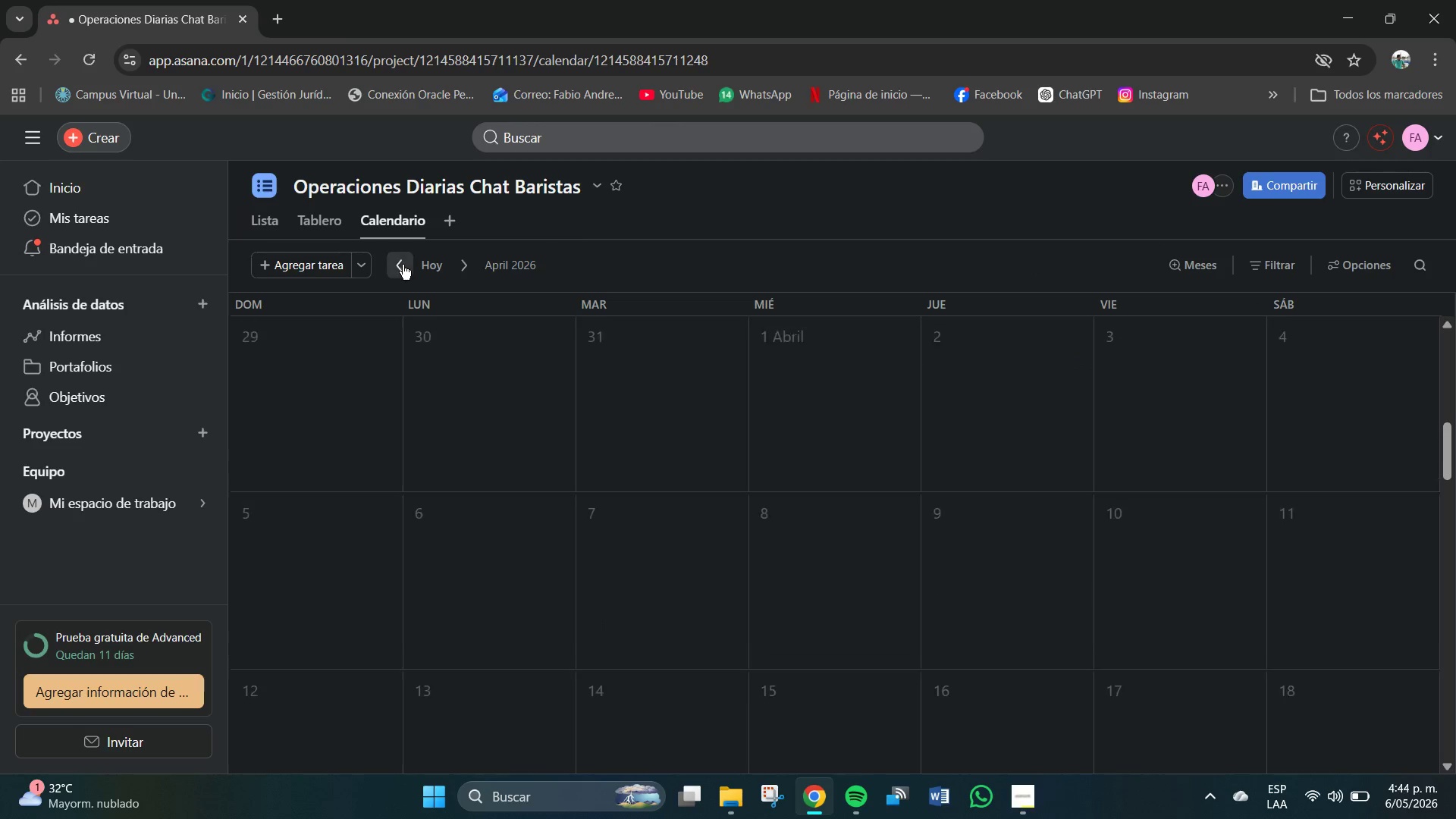 
triple_click([403, 265])
 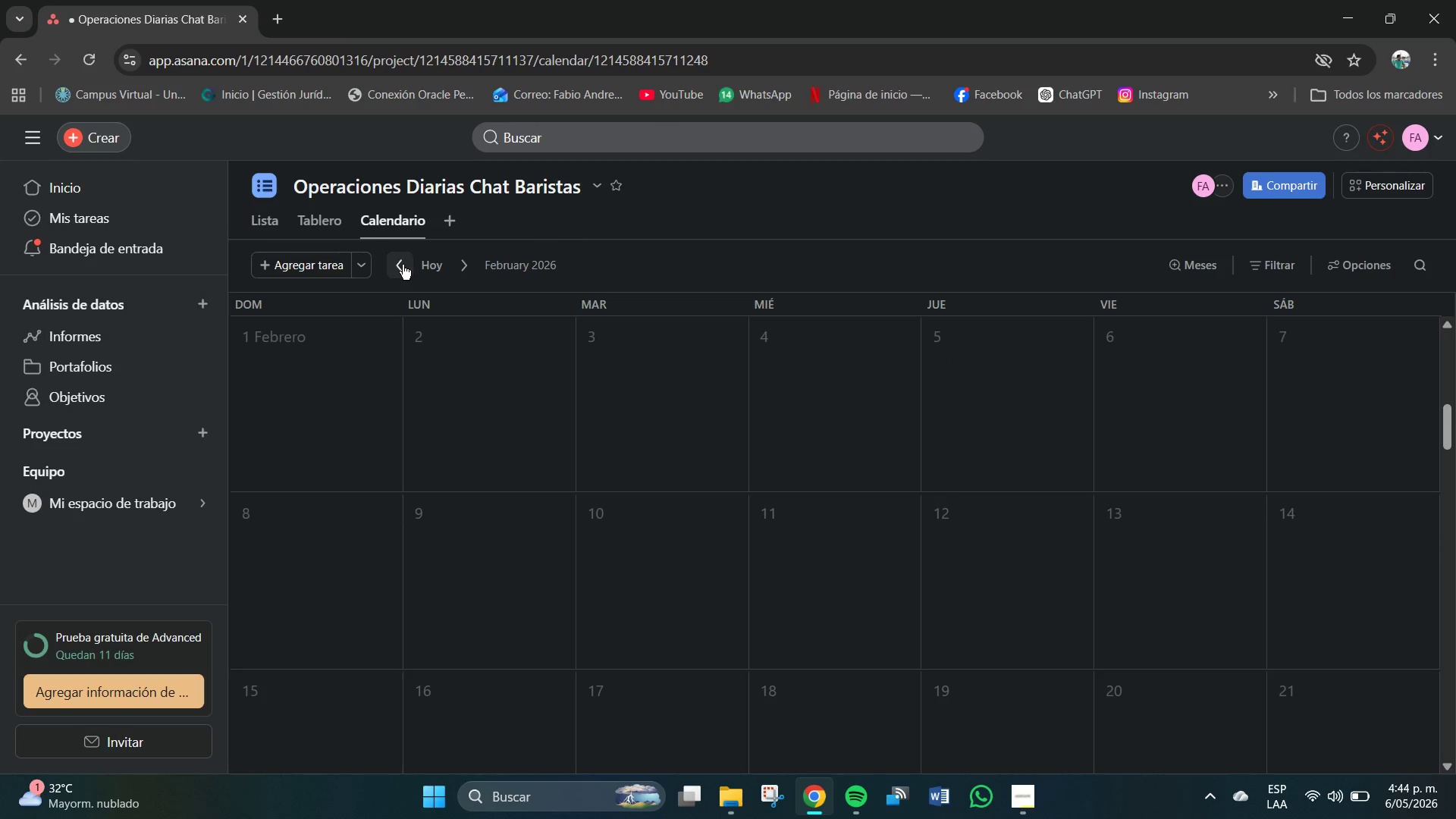 
triple_click([403, 265])
 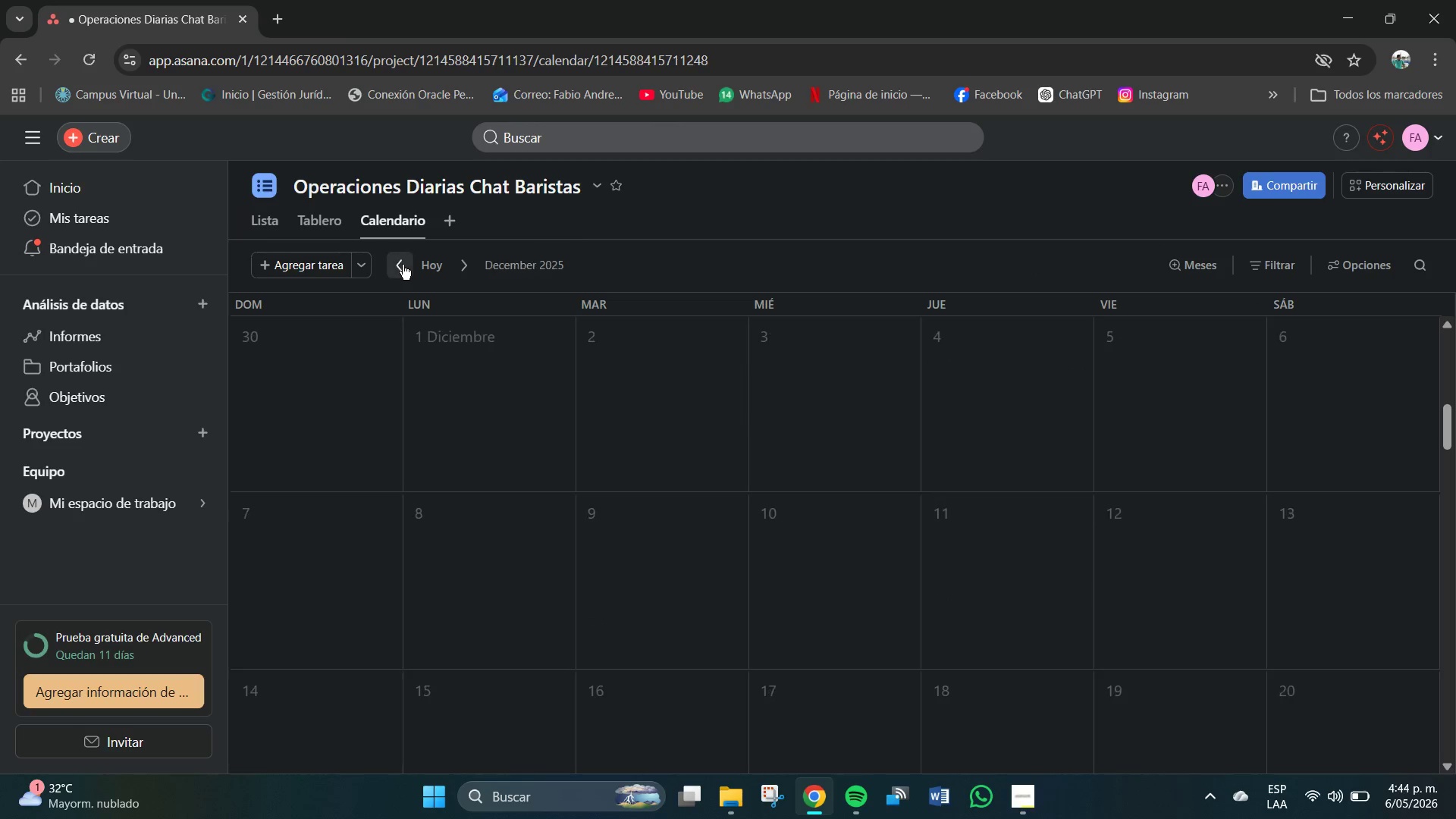 
triple_click([403, 265])
 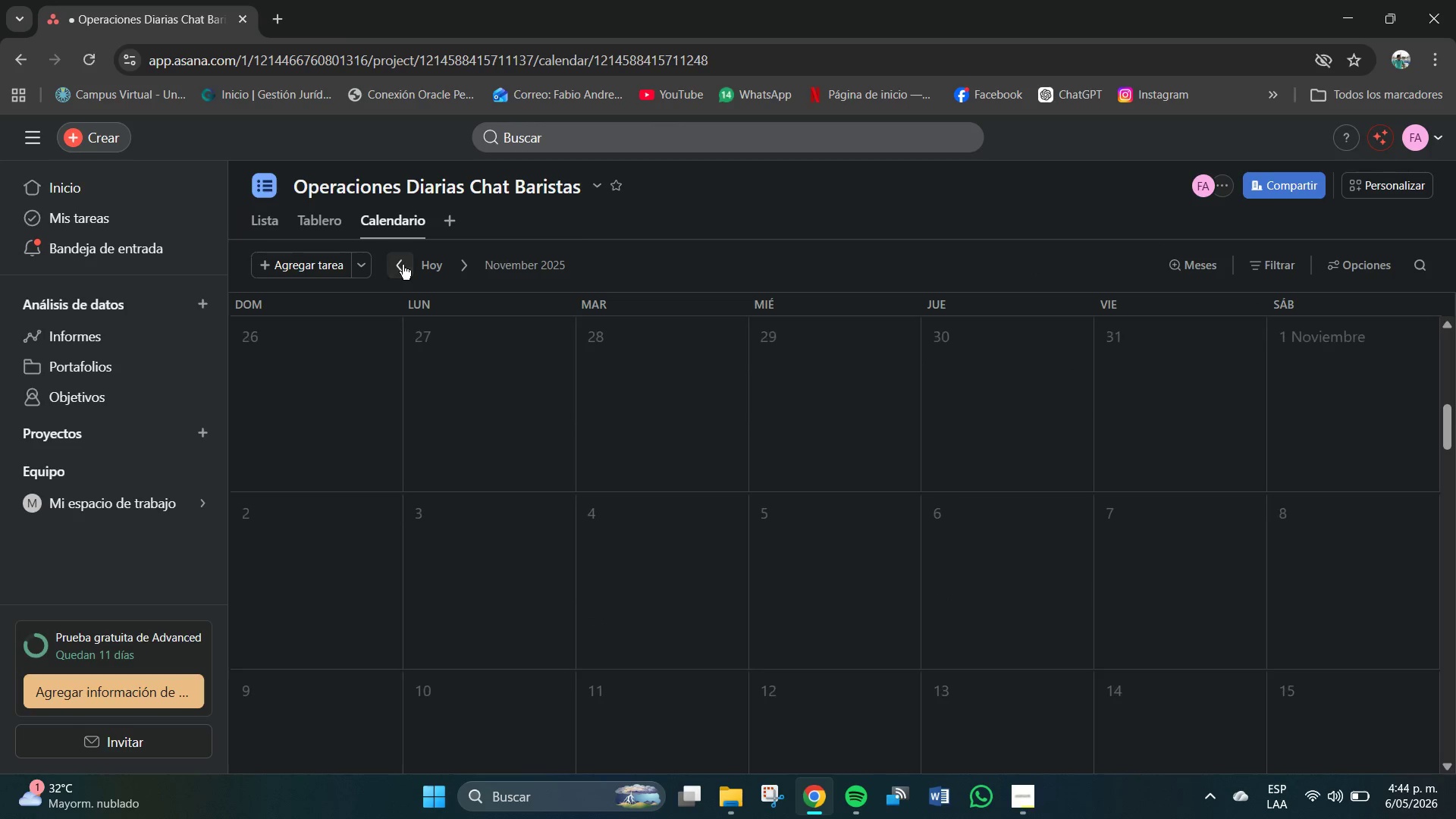 
triple_click([403, 265])
 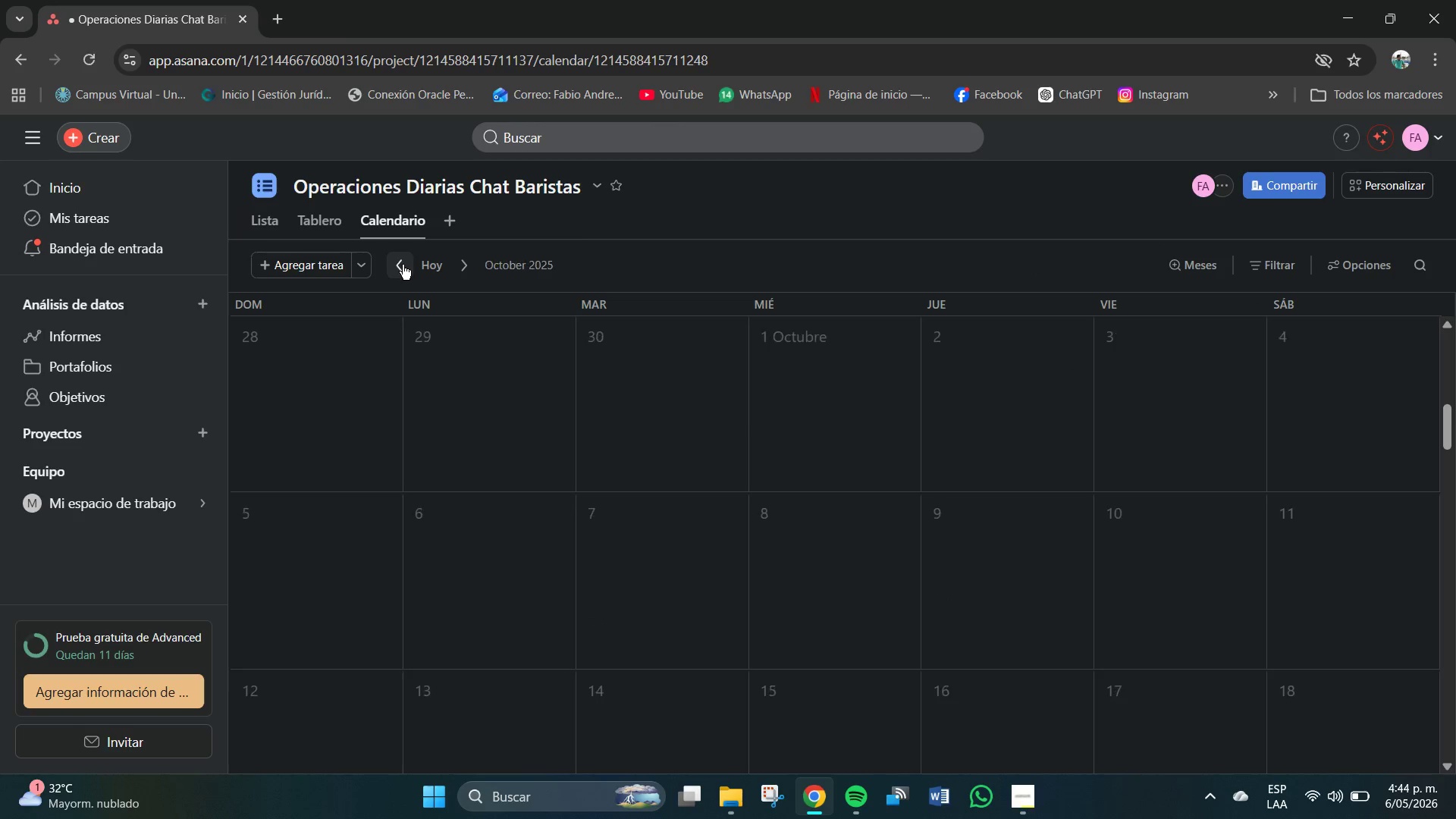 
triple_click([403, 265])
 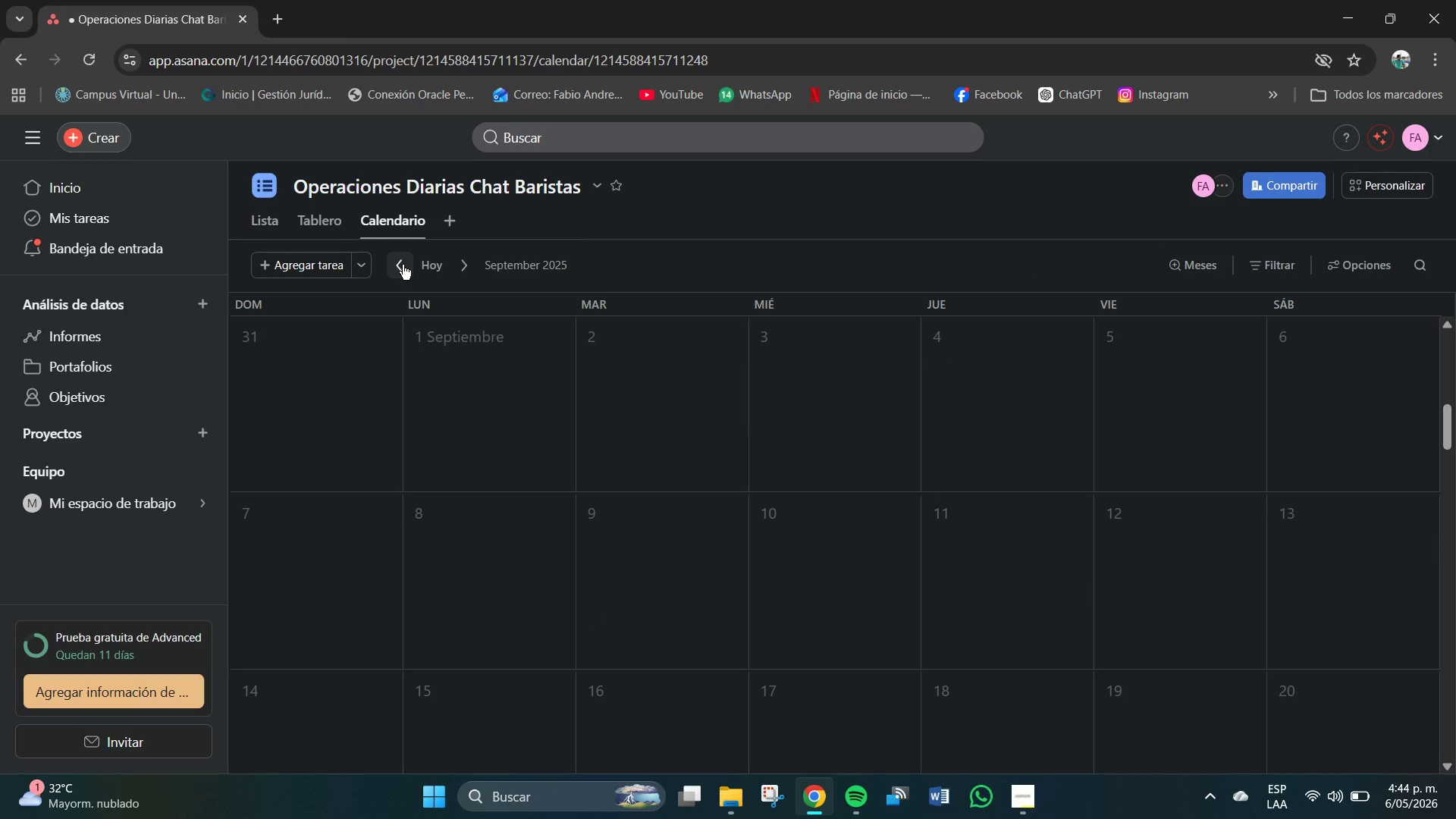 
triple_click([403, 265])
 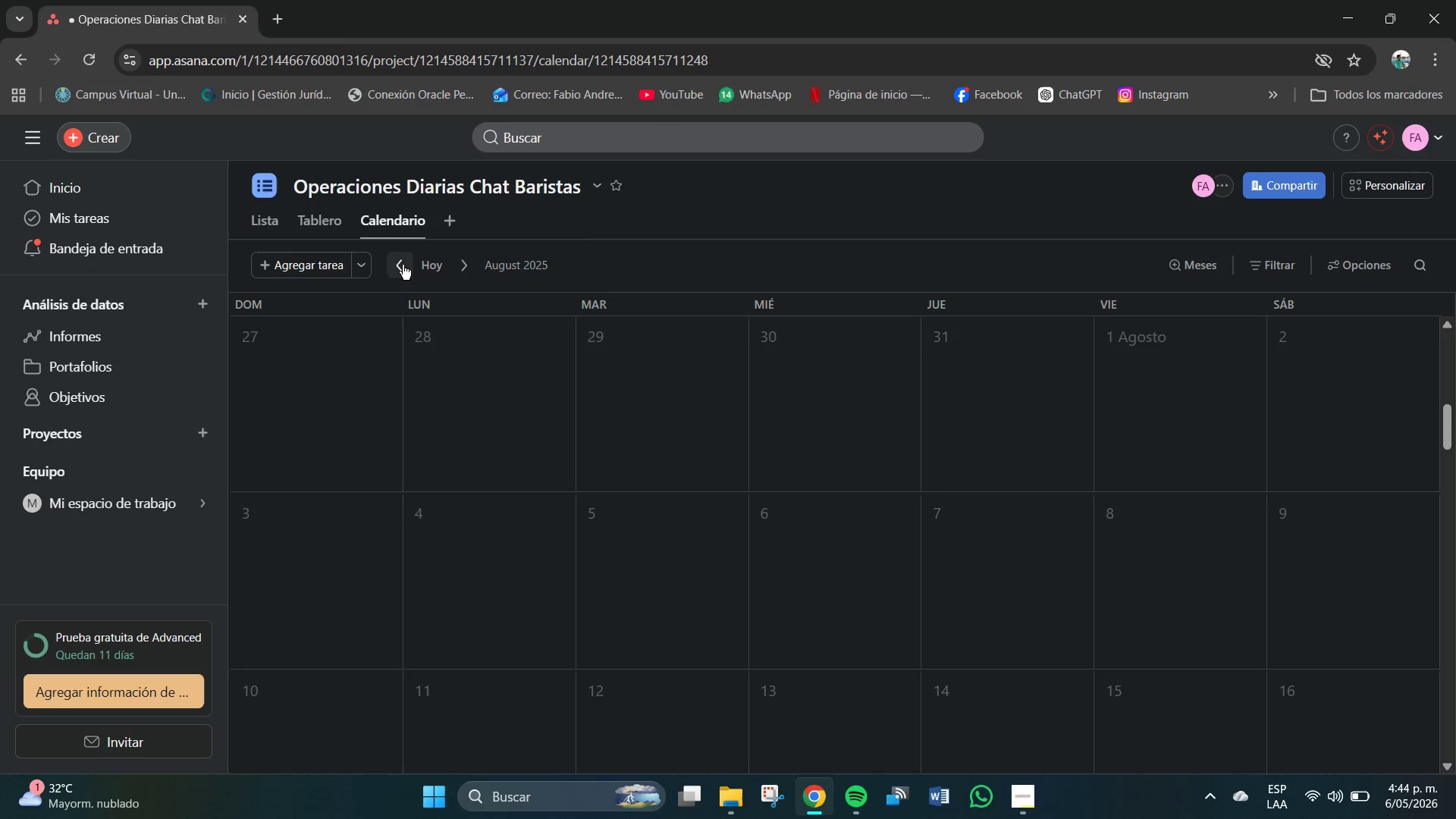 
triple_click([403, 265])
 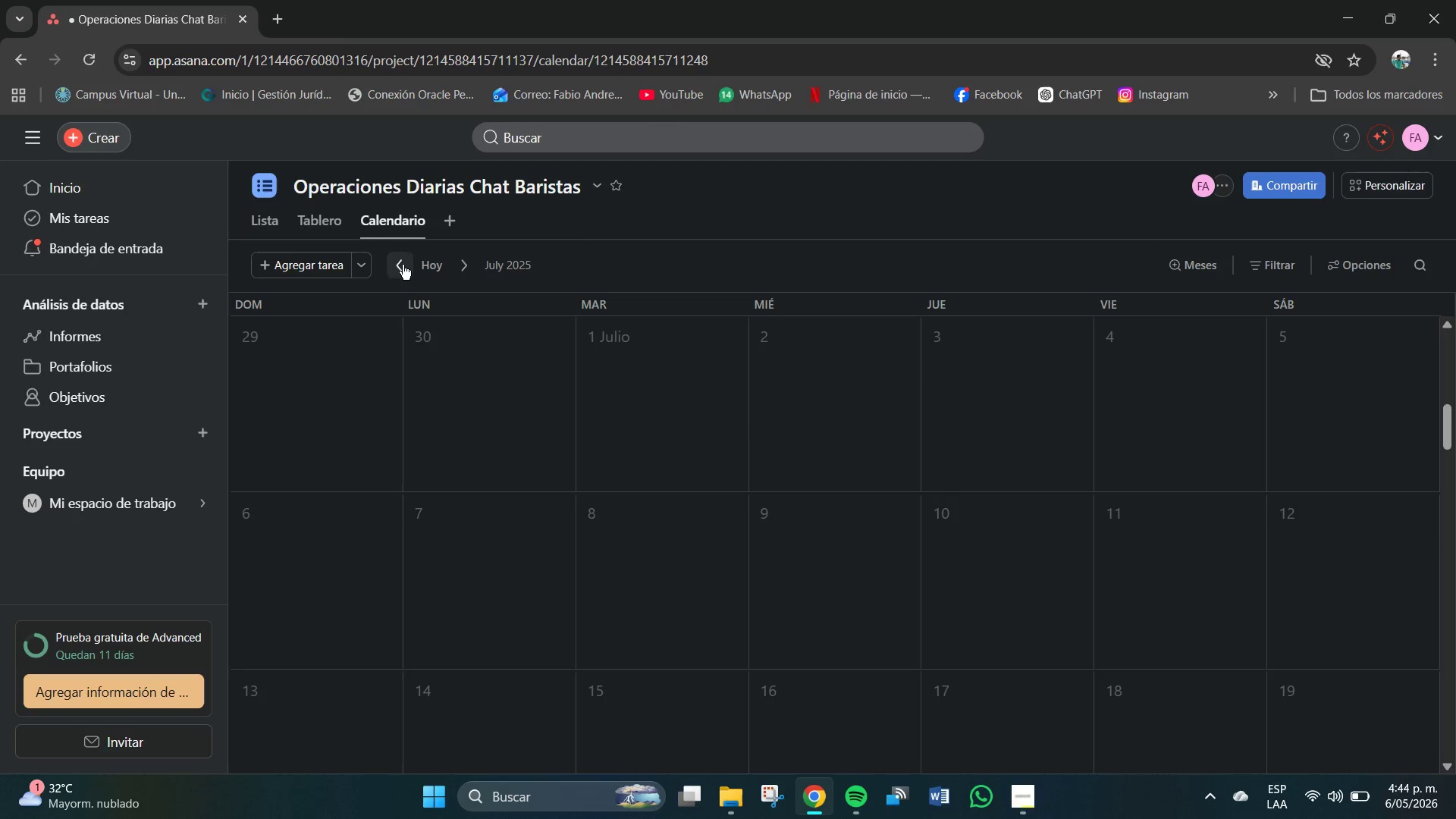 
triple_click([403, 265])
 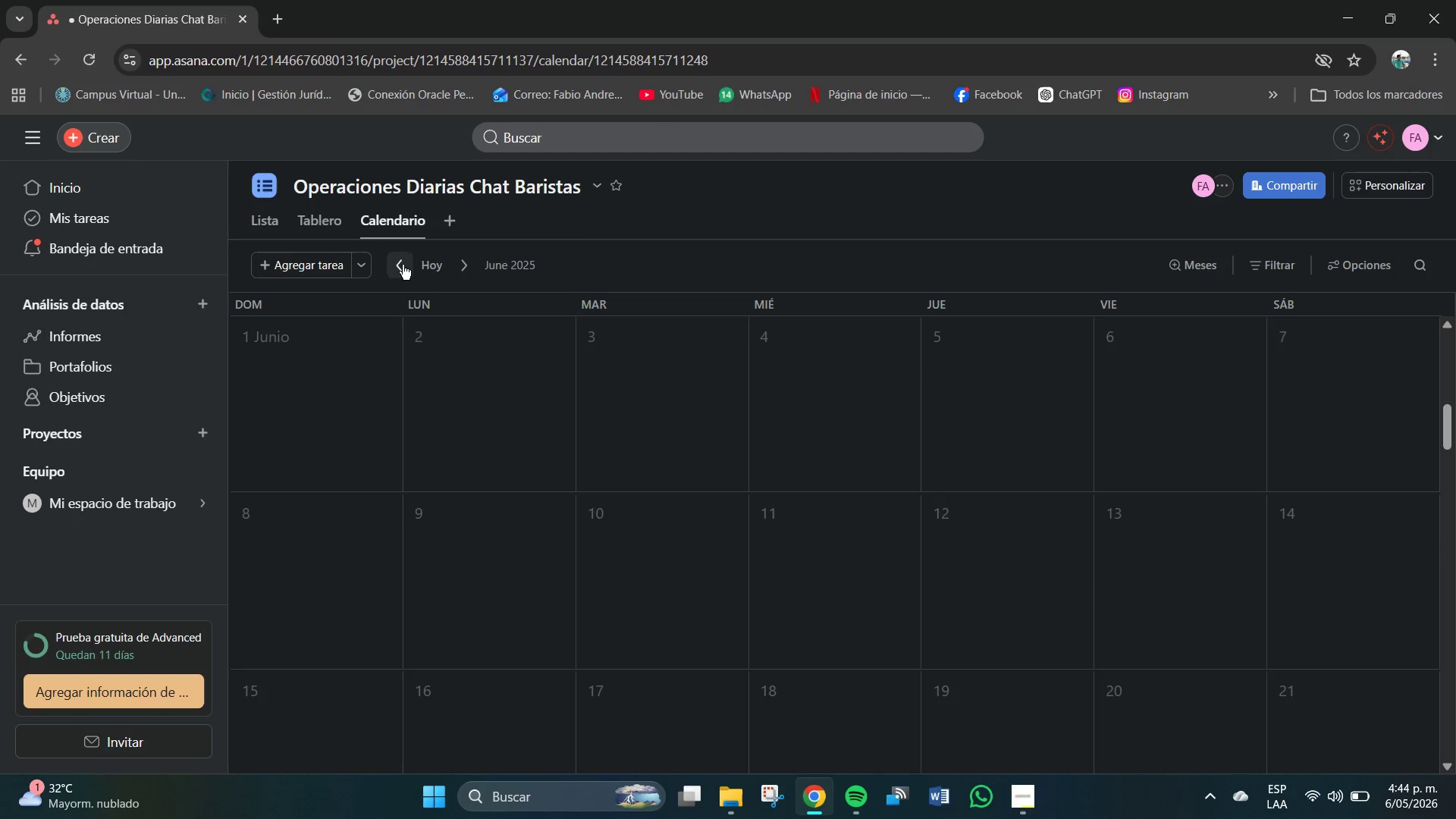 
triple_click([403, 265])
 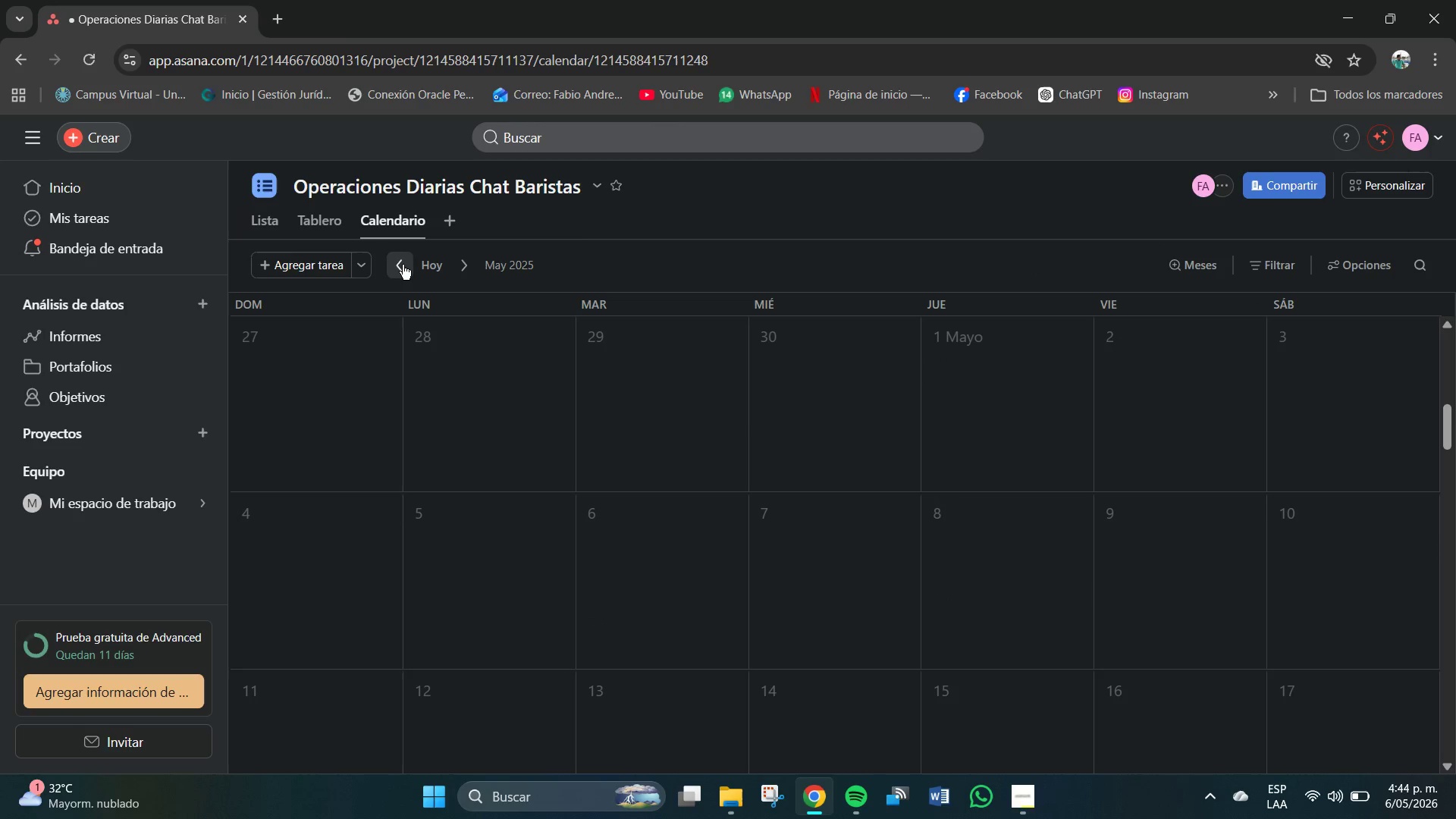 
triple_click([403, 265])
 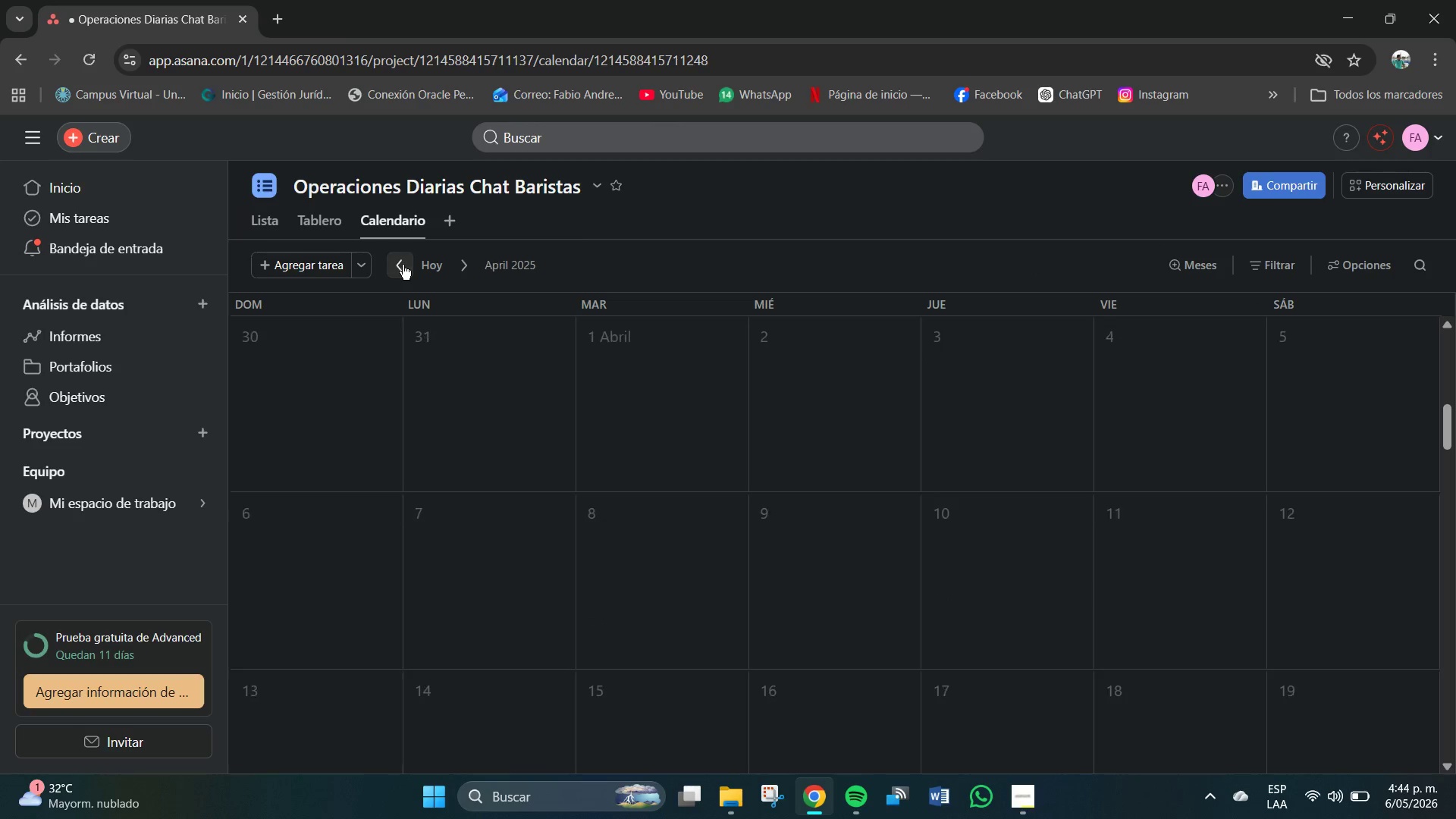 
triple_click([403, 265])
 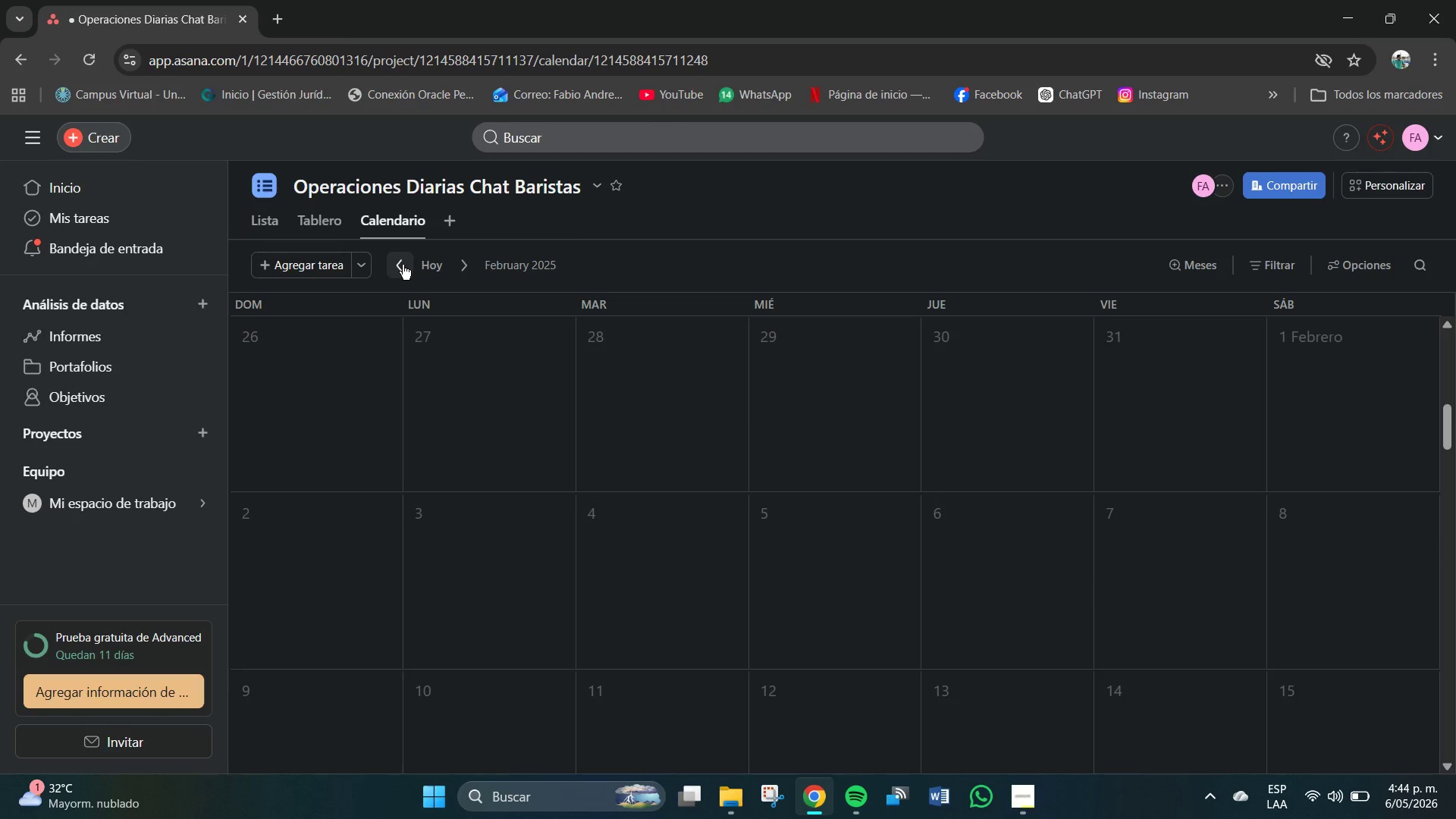 
double_click([403, 265])
 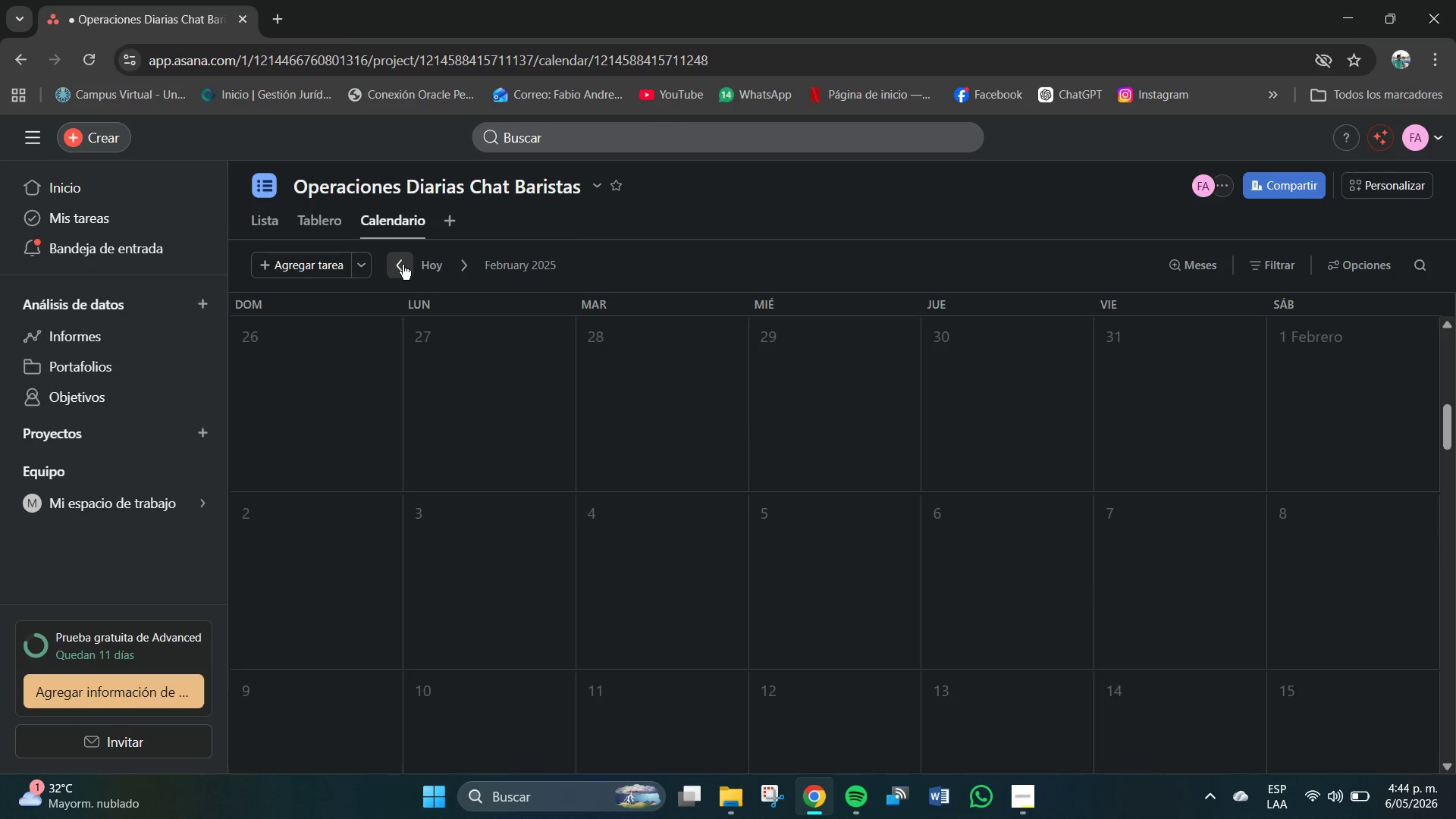 
triple_click([403, 264])
 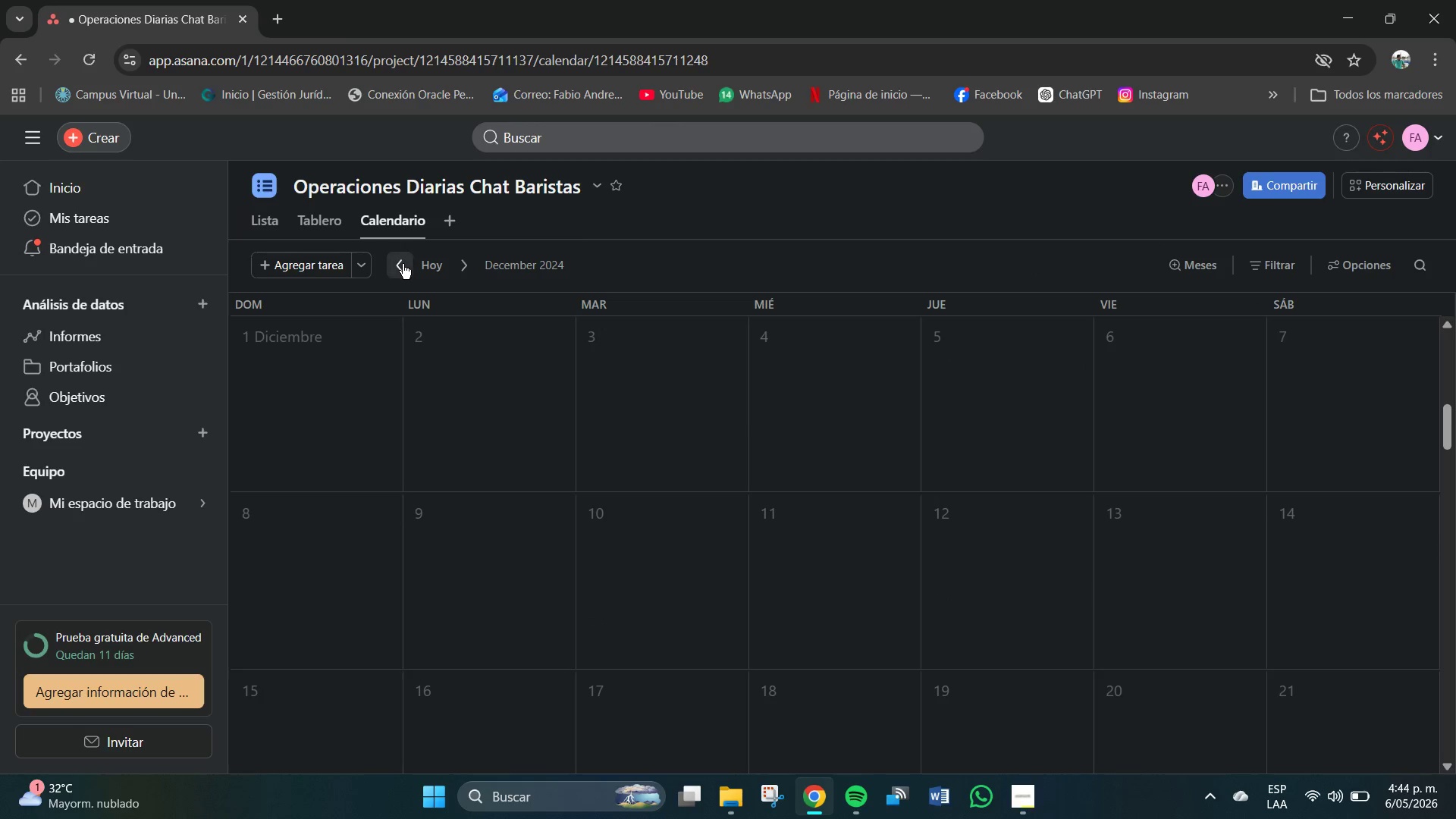 
triple_click([403, 264])
 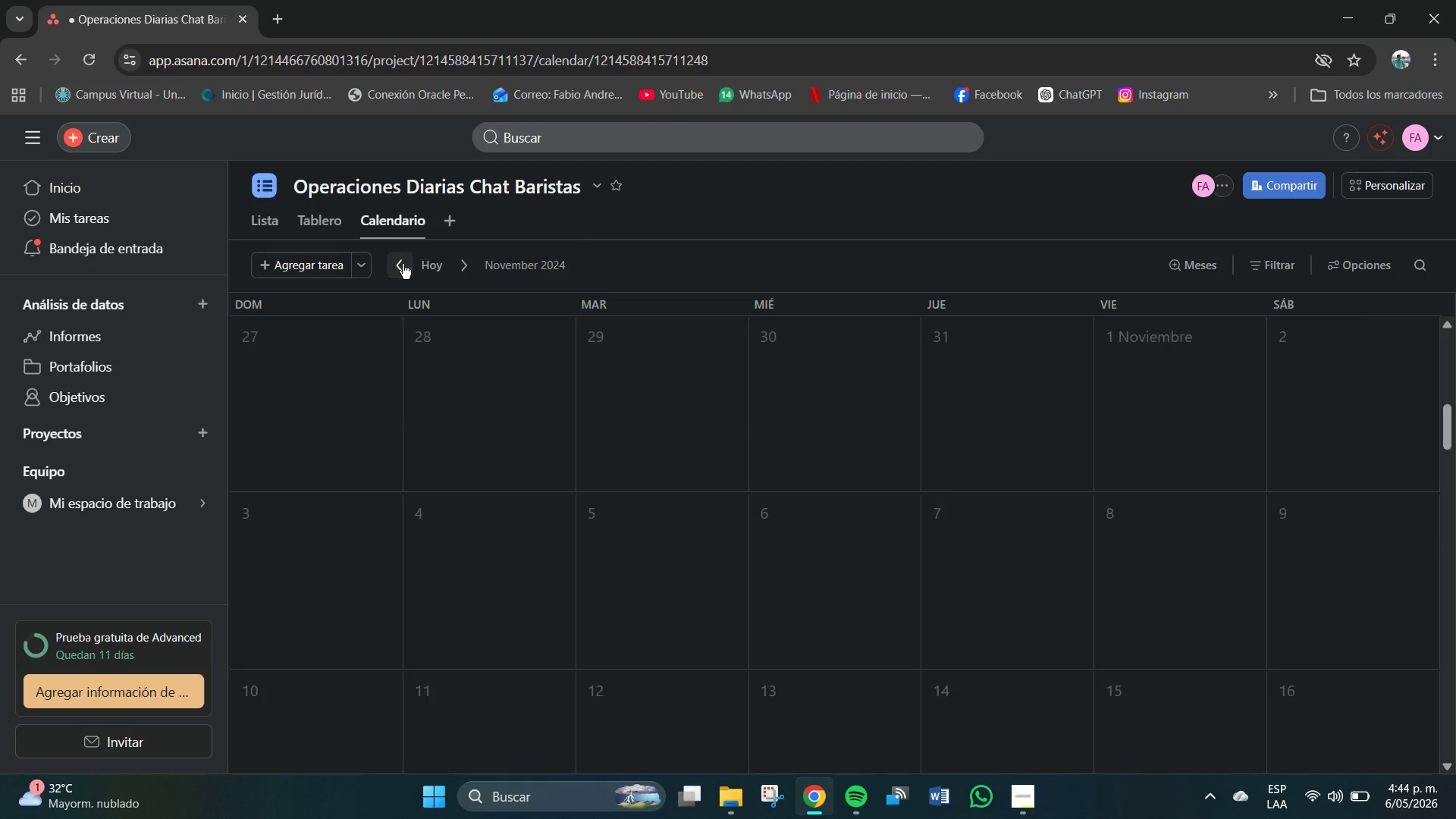 
triple_click([403, 264])
 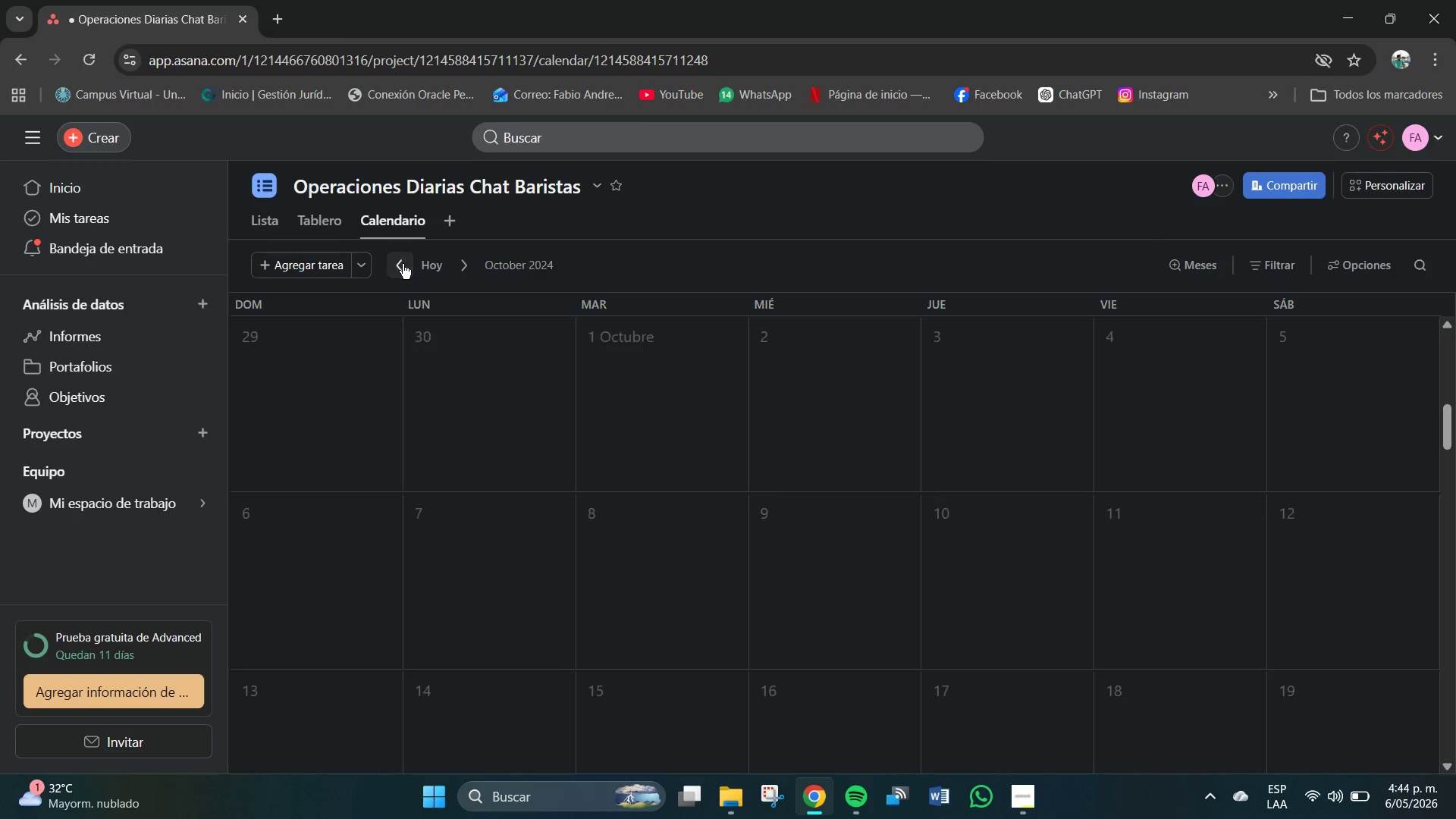 
triple_click([403, 264])
 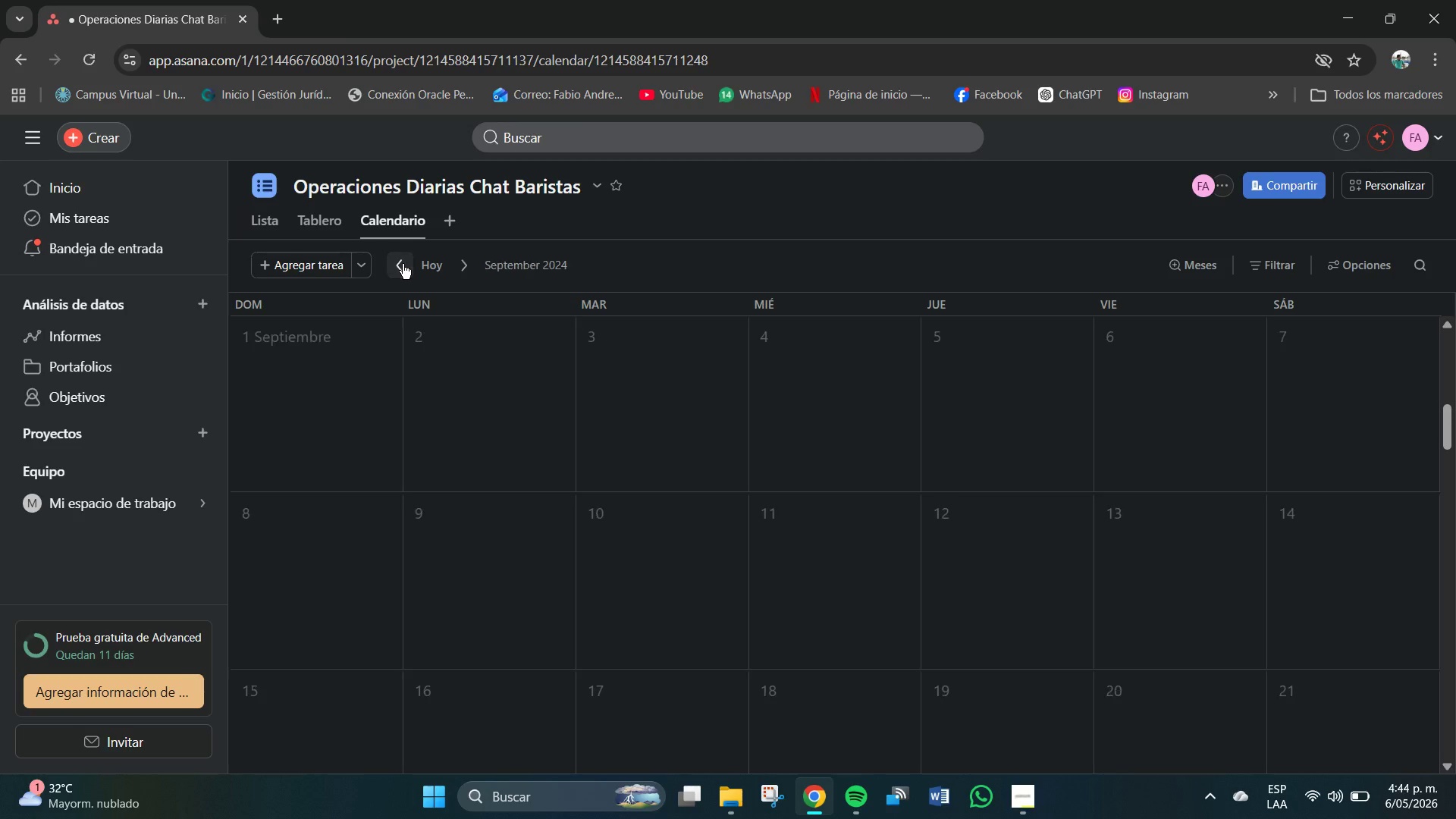 
triple_click([403, 264])
 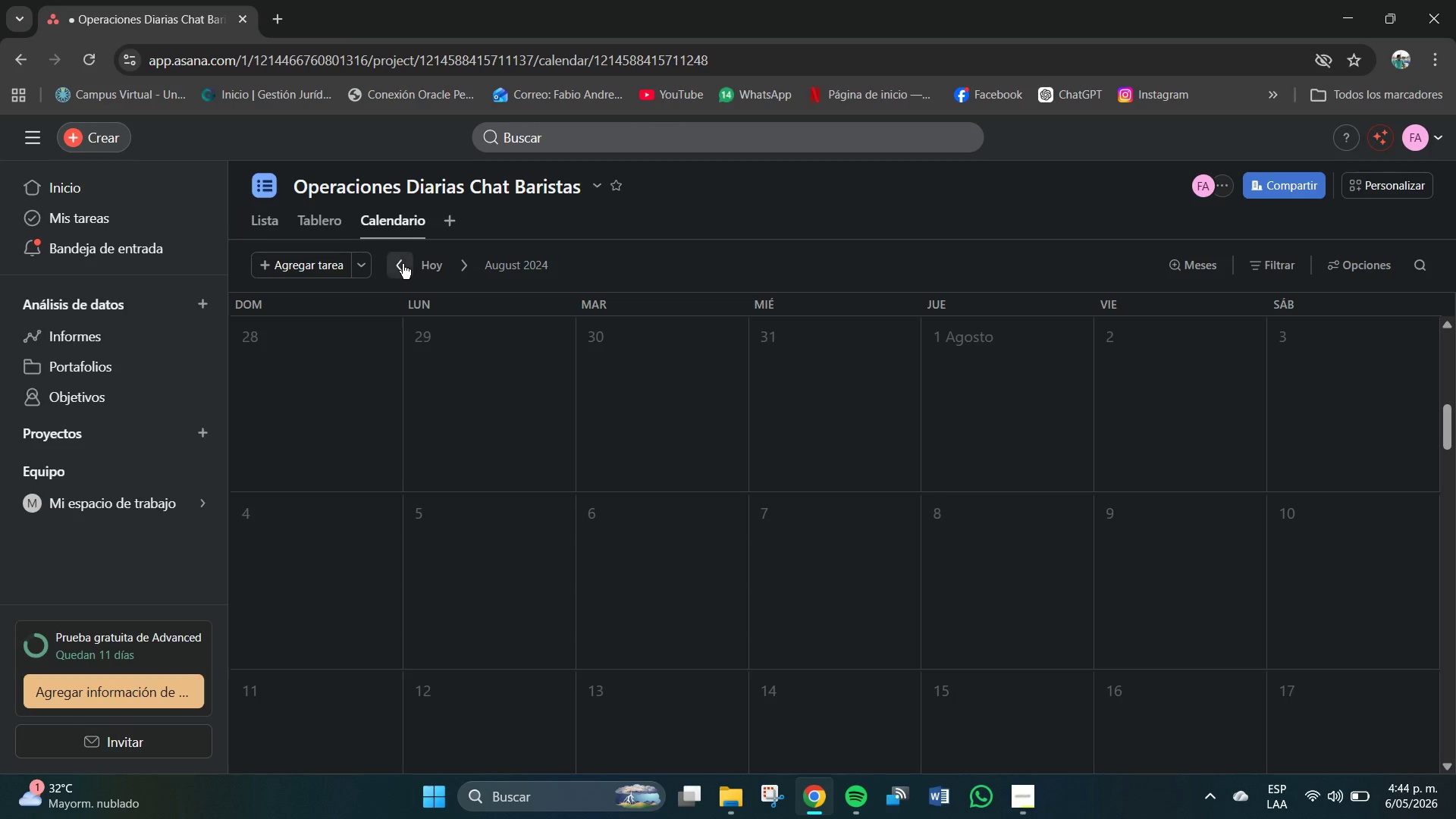 
triple_click([403, 264])
 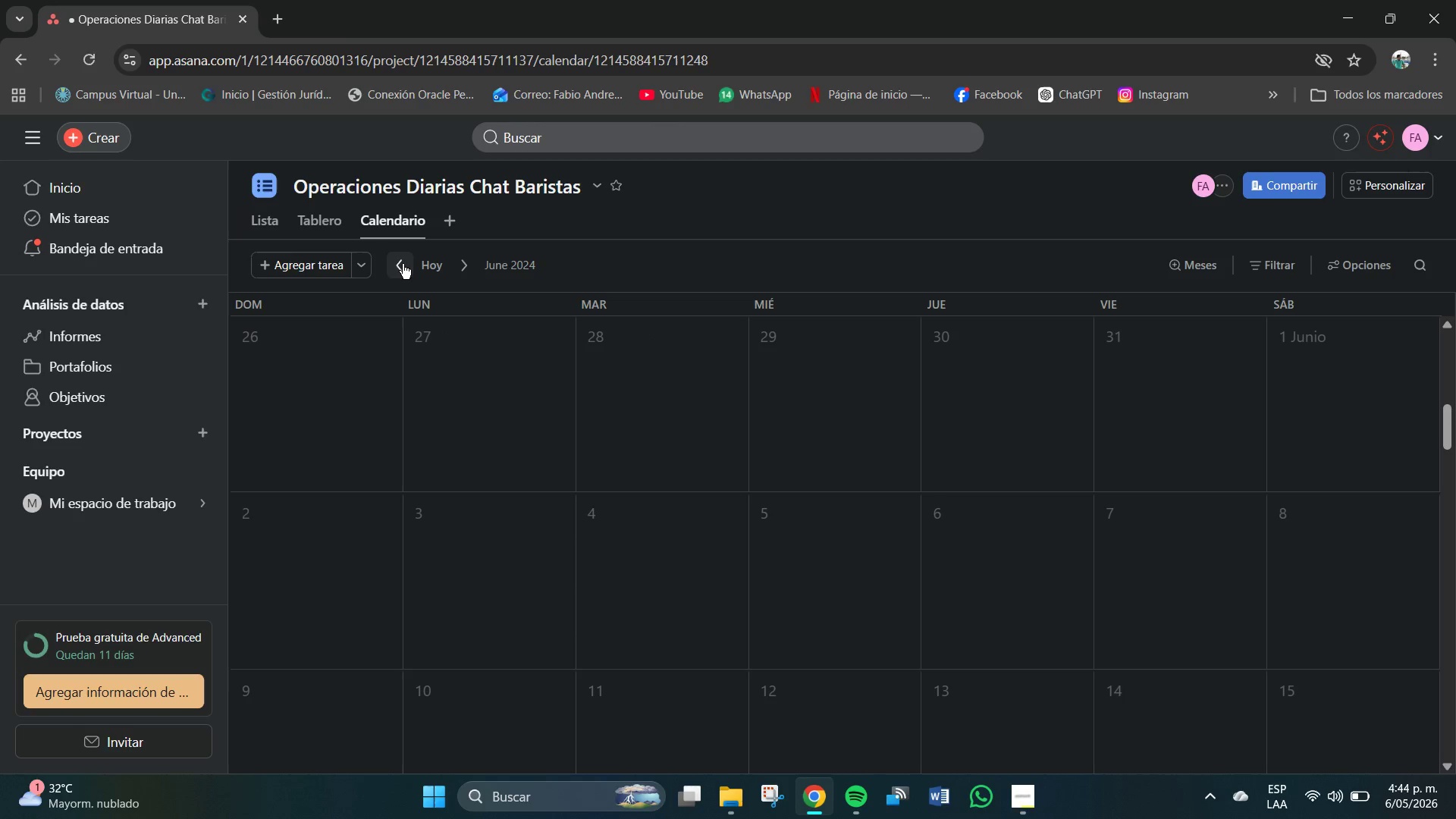 
left_click([403, 264])
 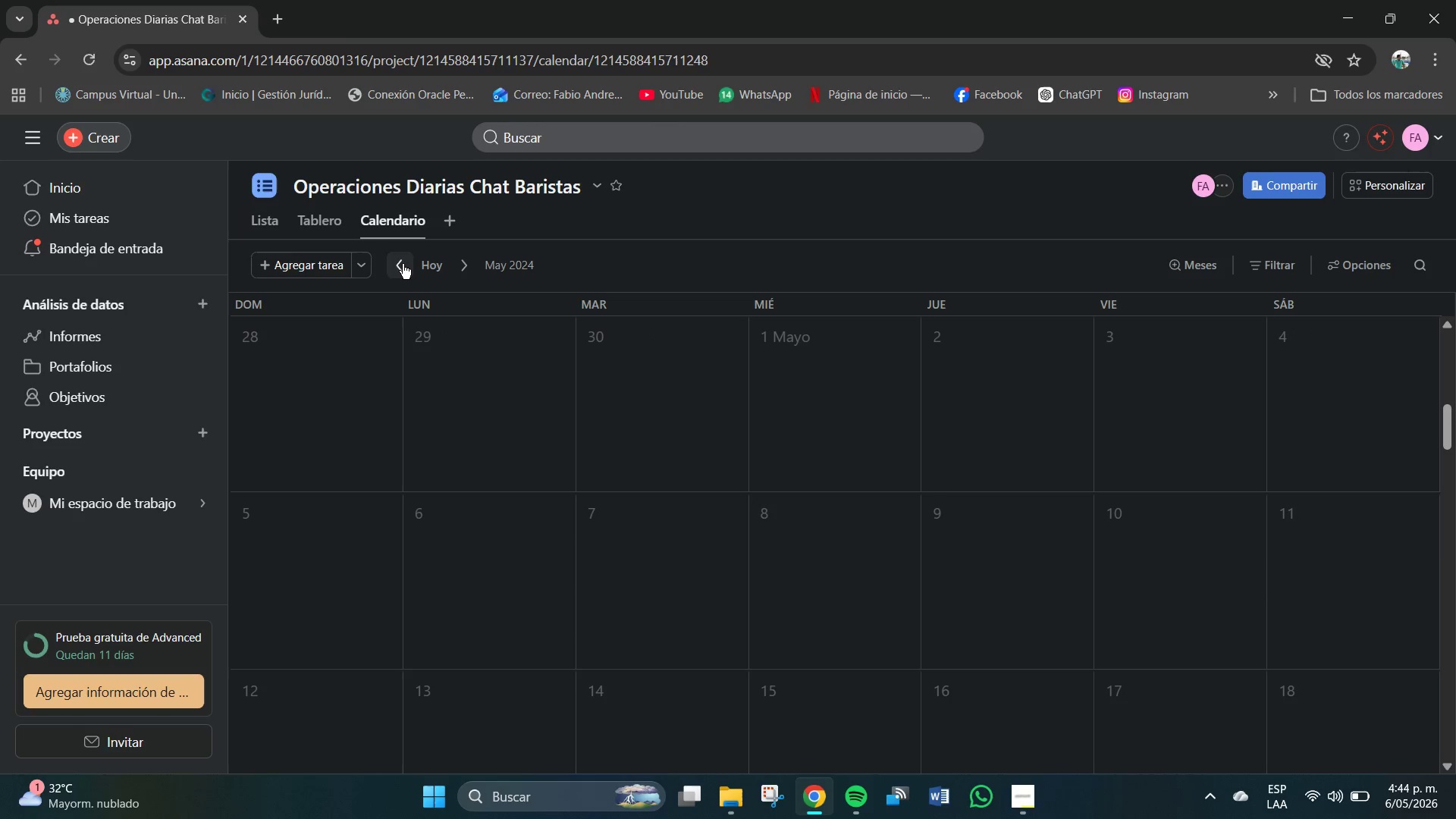 
left_click([403, 264])
 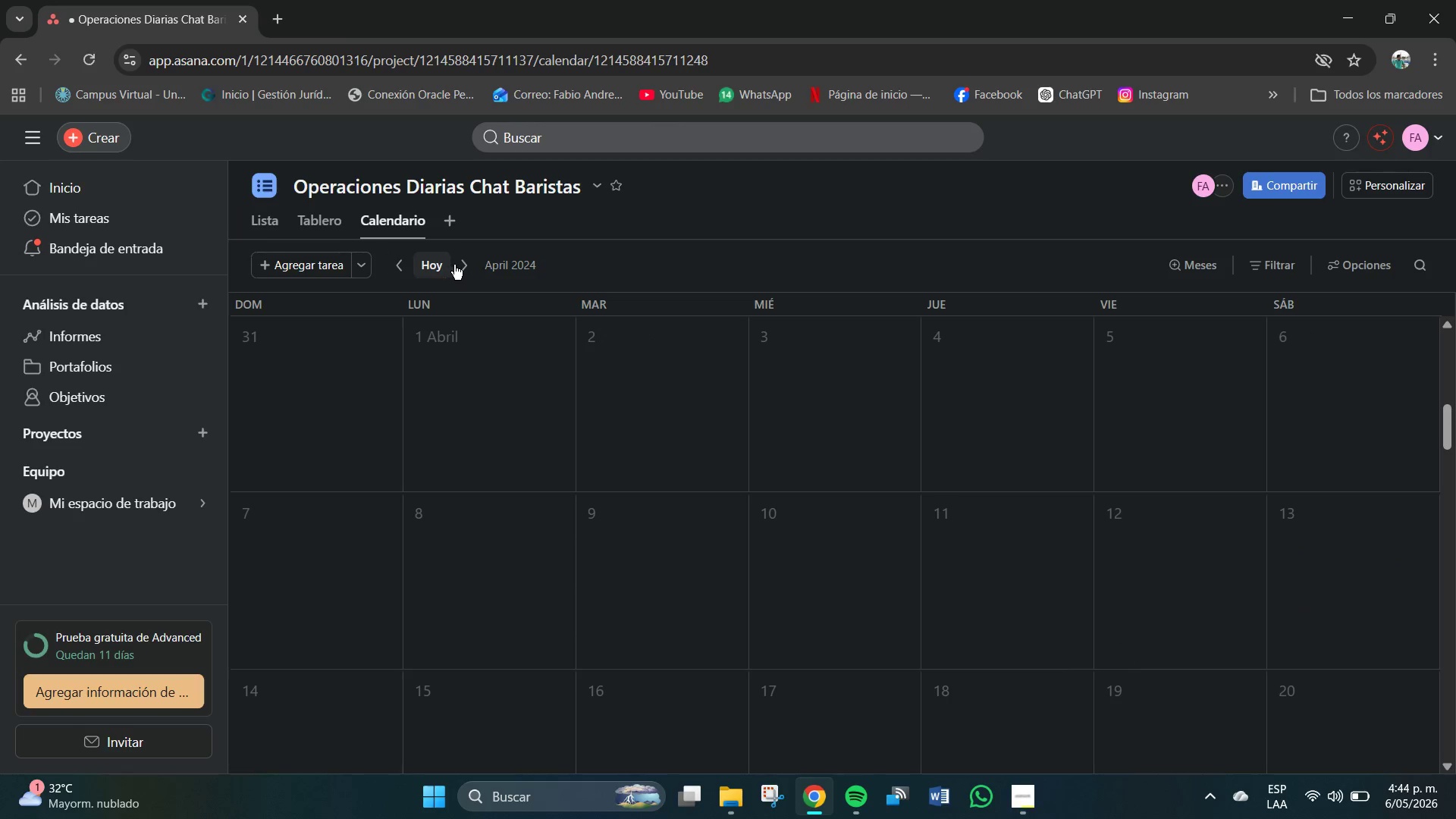 
left_click([465, 264])
 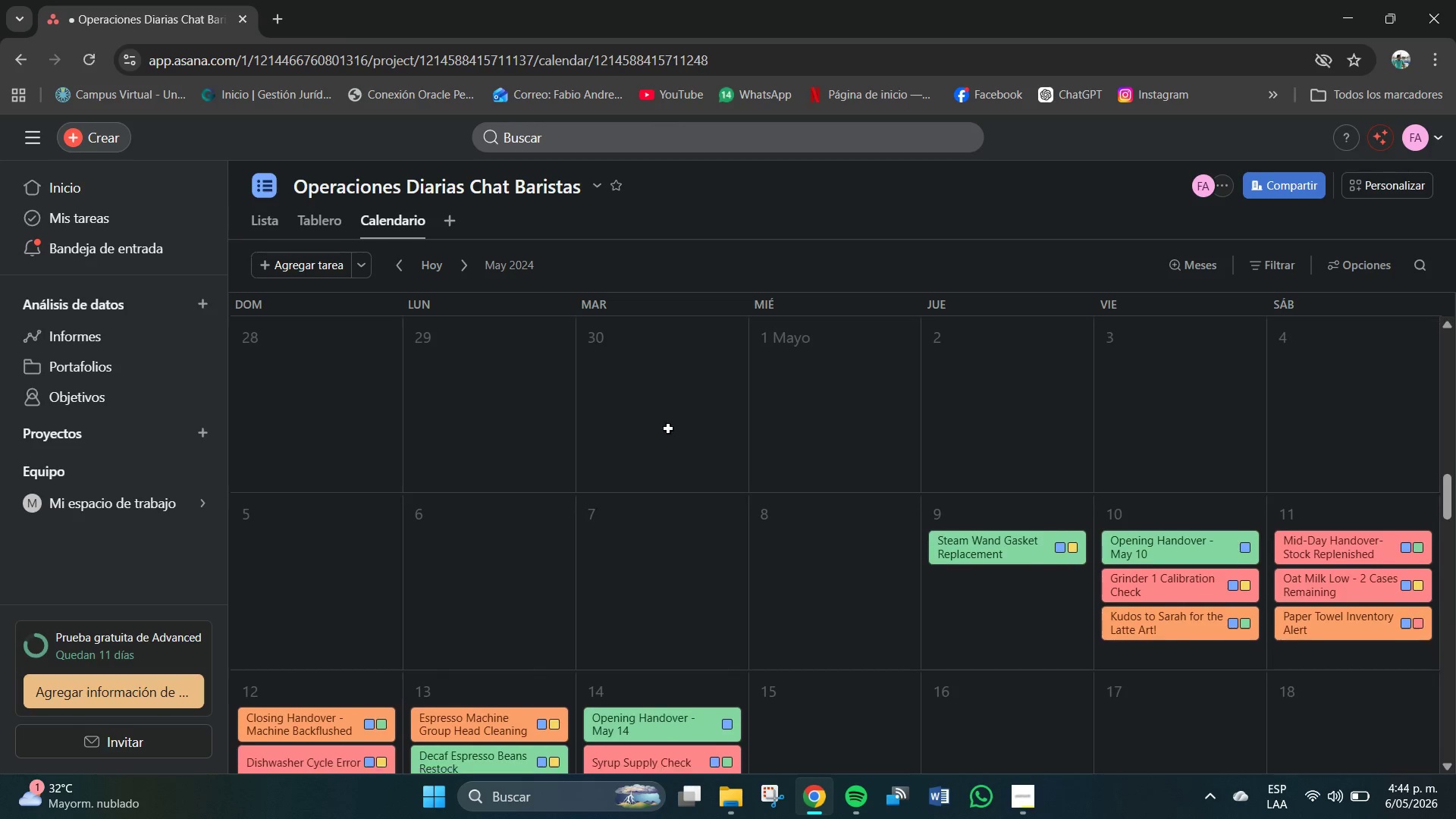 
scroll: coordinate [818, 586], scroll_direction: down, amount: 2.0
 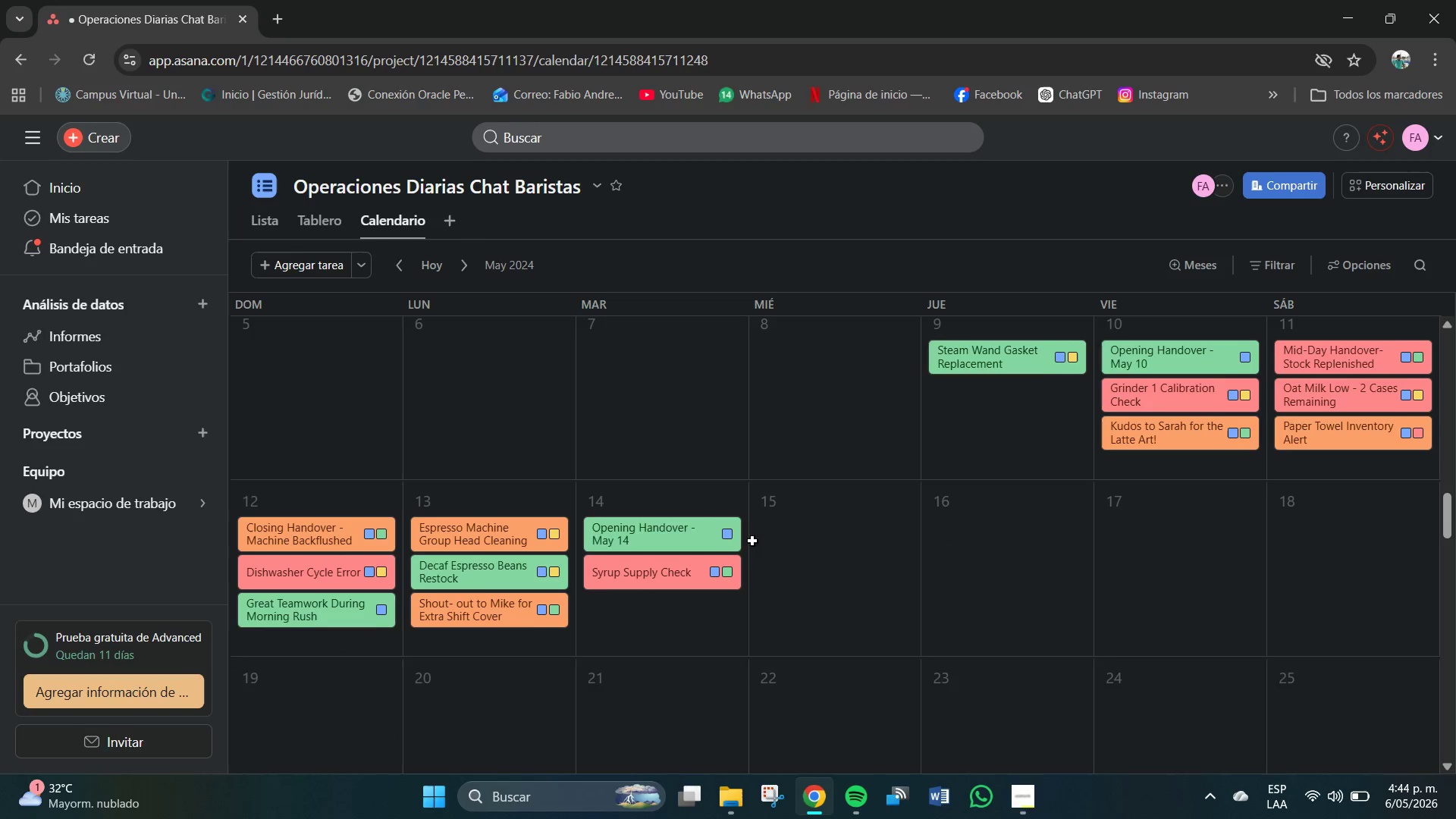 
scroll: coordinate [604, 519], scroll_direction: up, amount: 1.0
 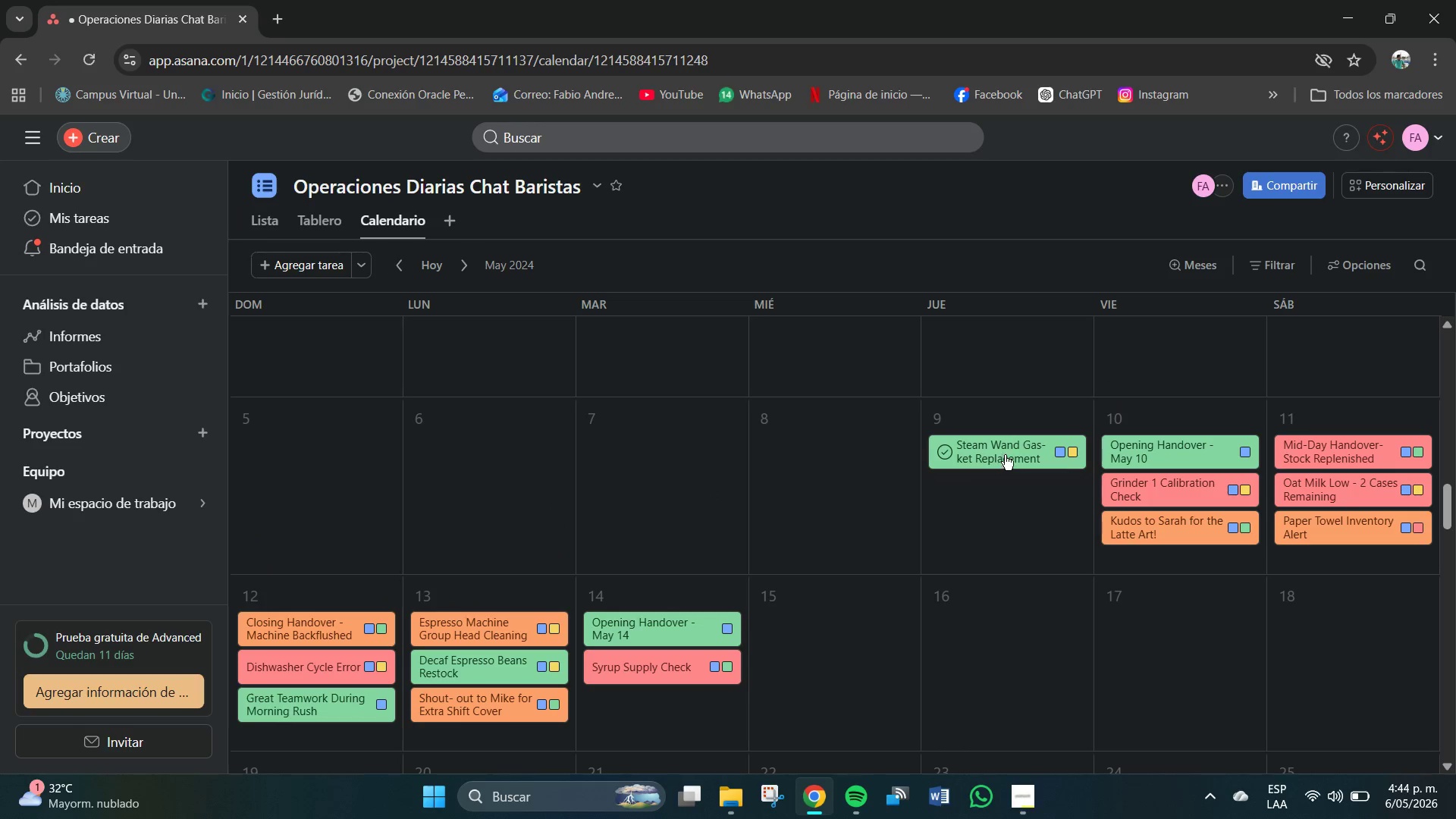 
left_click([1038, 414])
 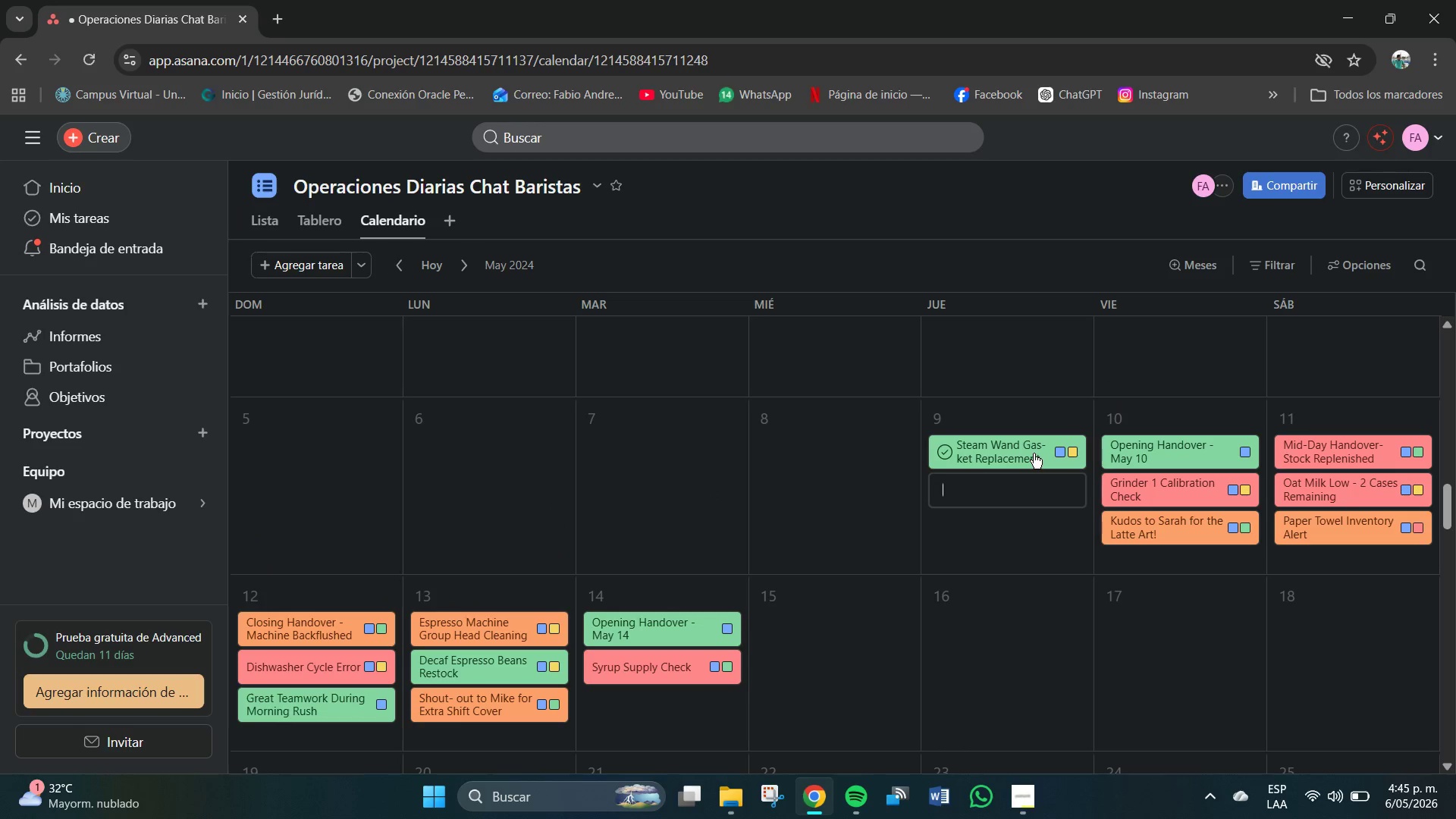 
left_click([1034, 453])
 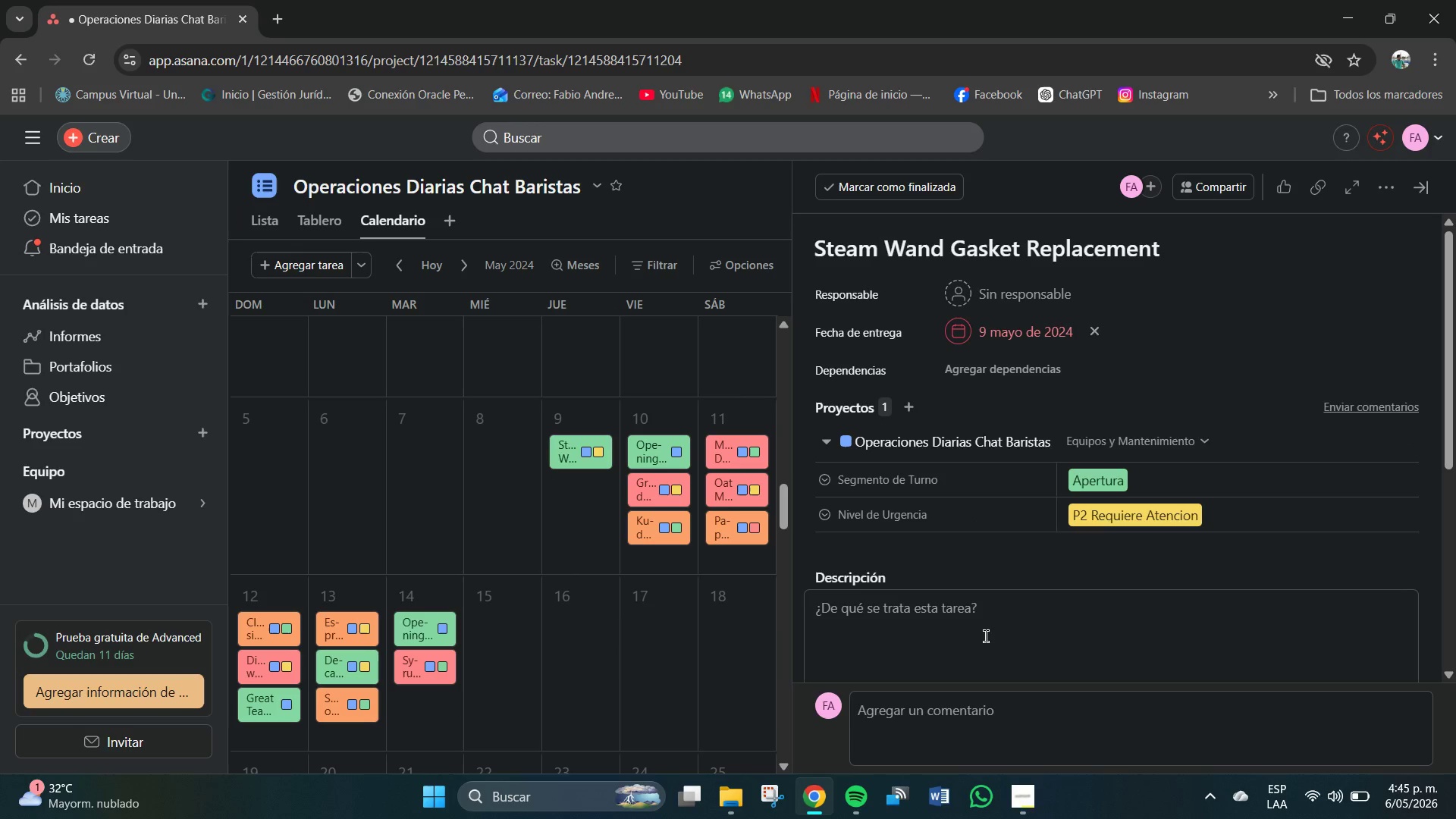 
wait(13.75)
 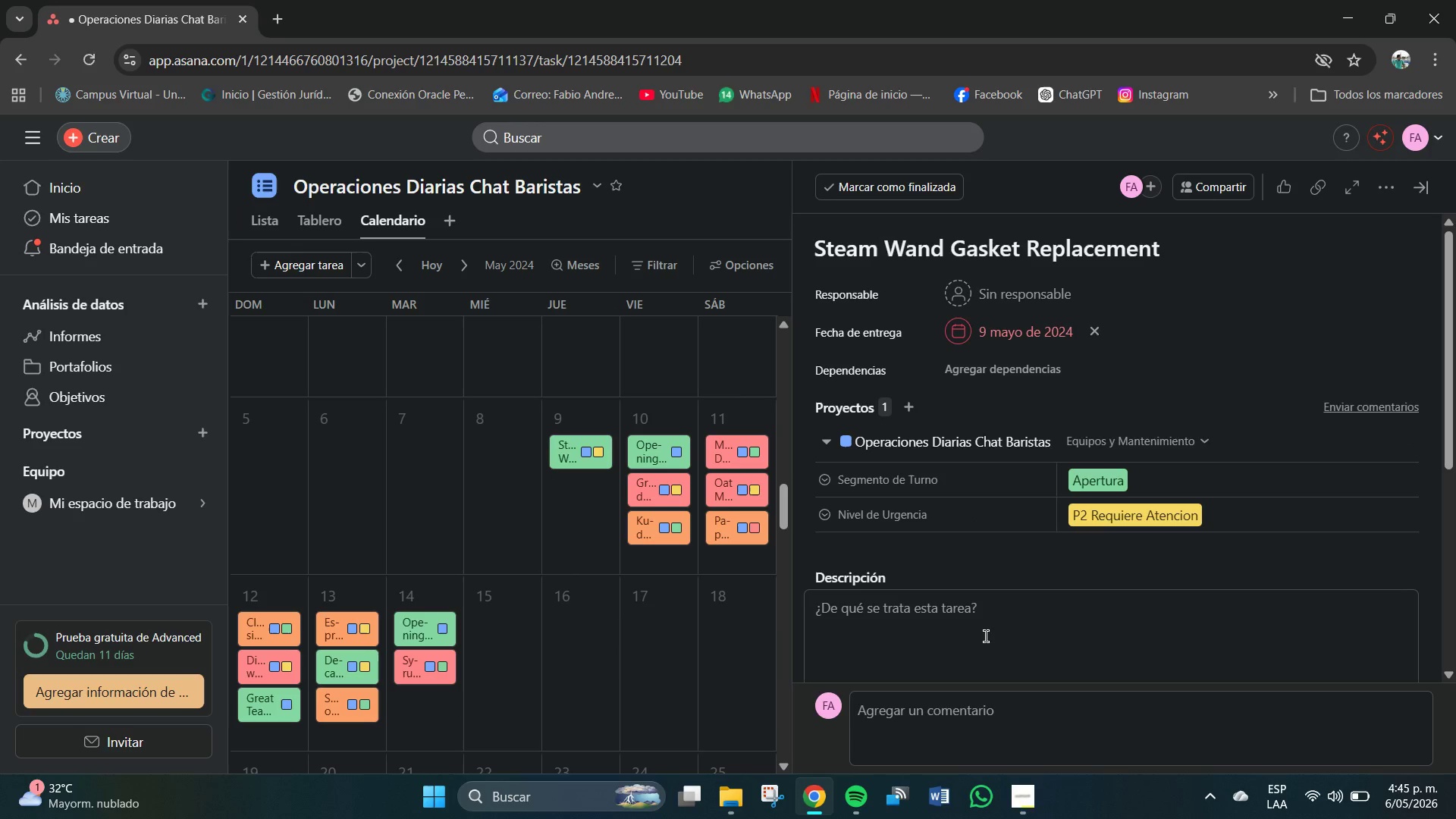 
left_click([718, 207])
 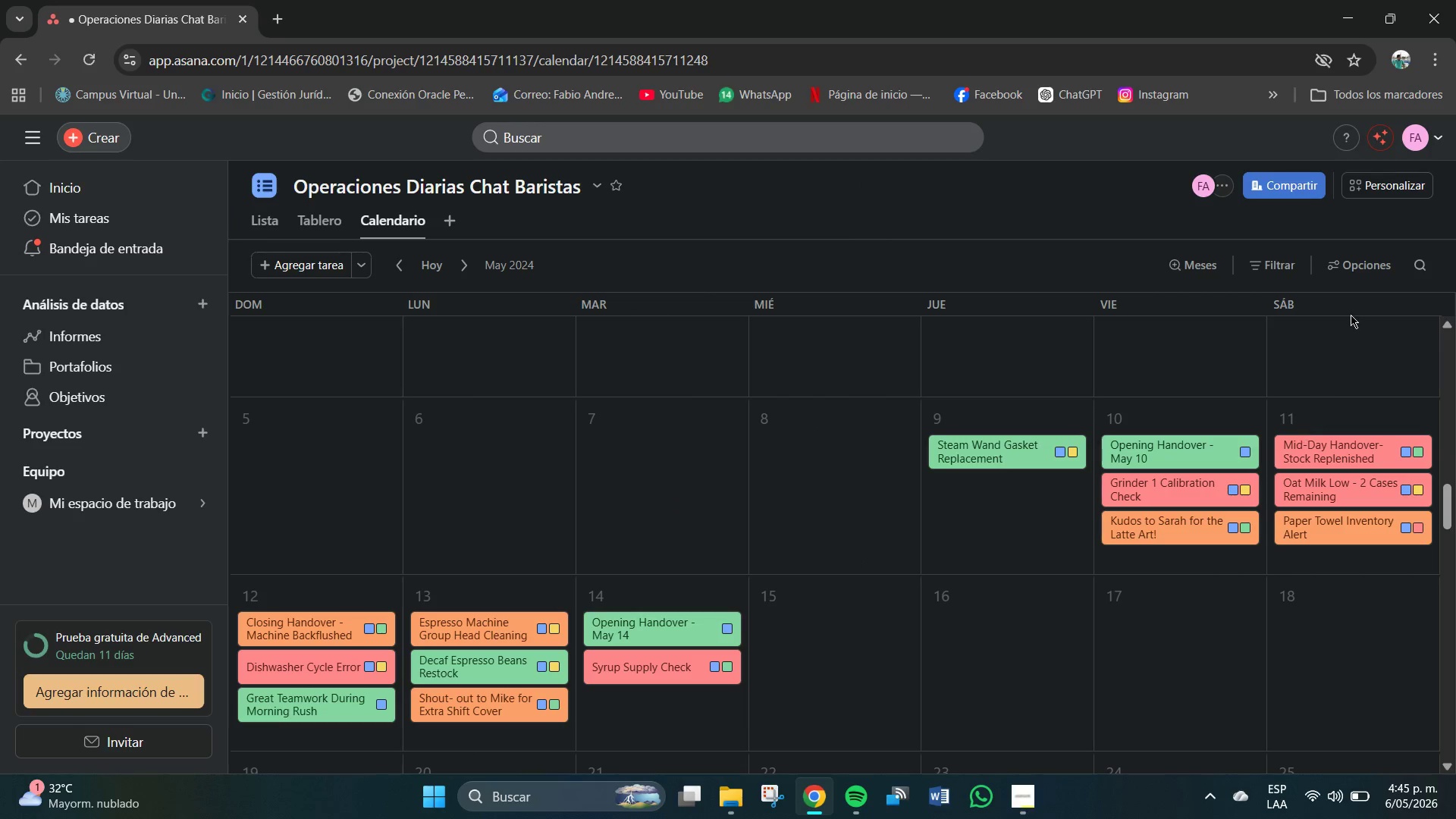 
left_click([1352, 254])
 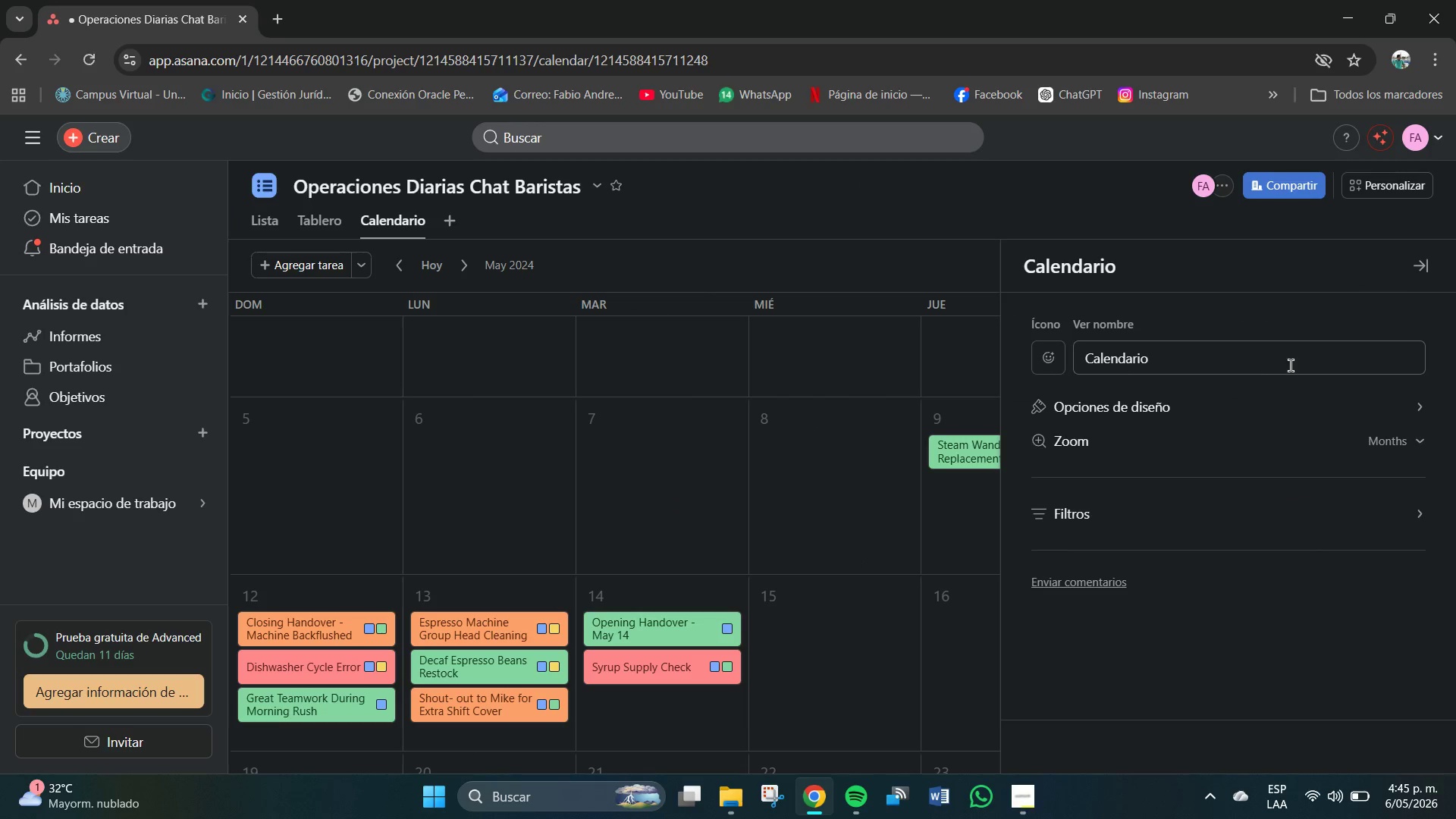 
left_click([1247, 372])
 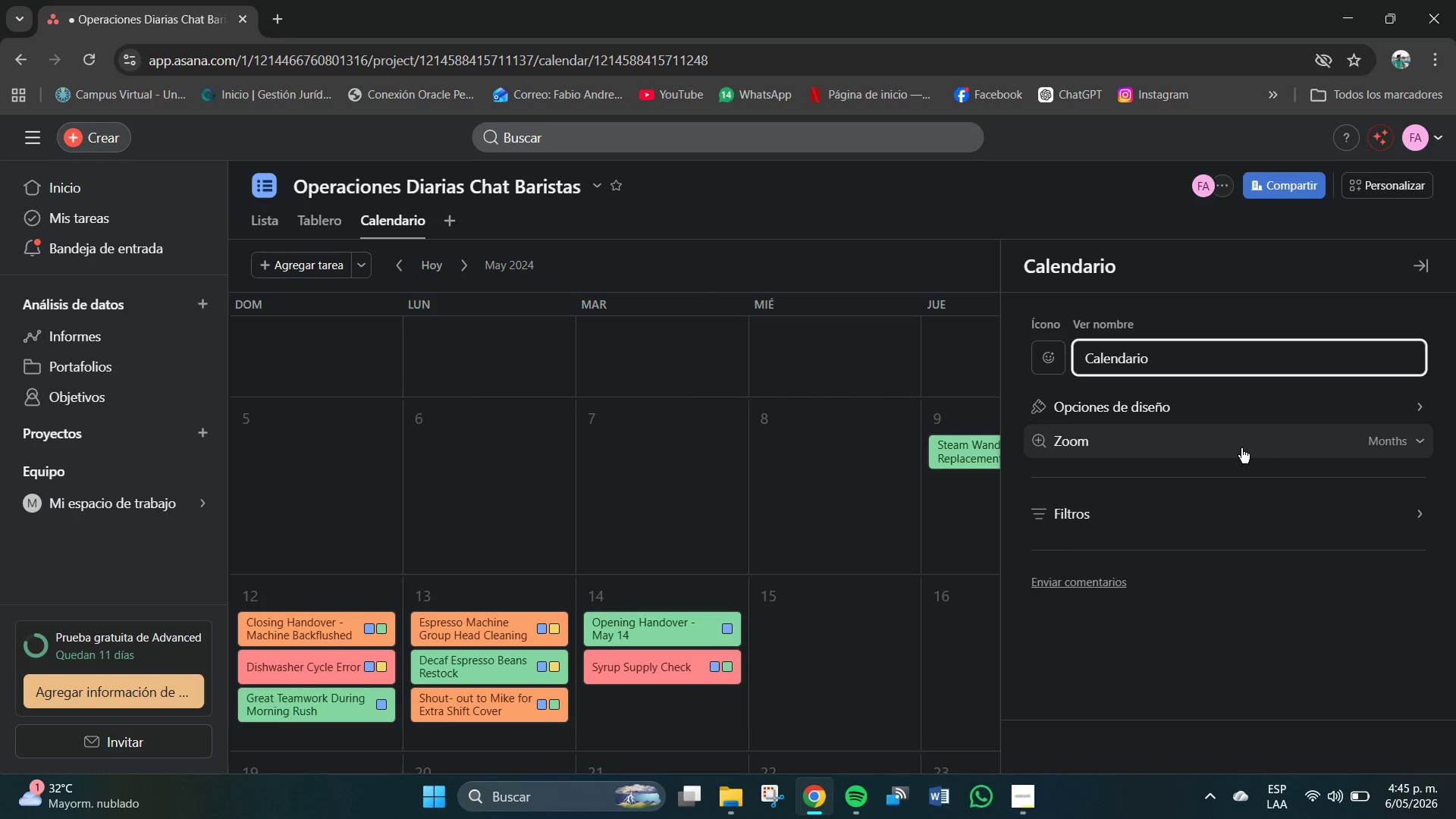 
left_click([1238, 408])
 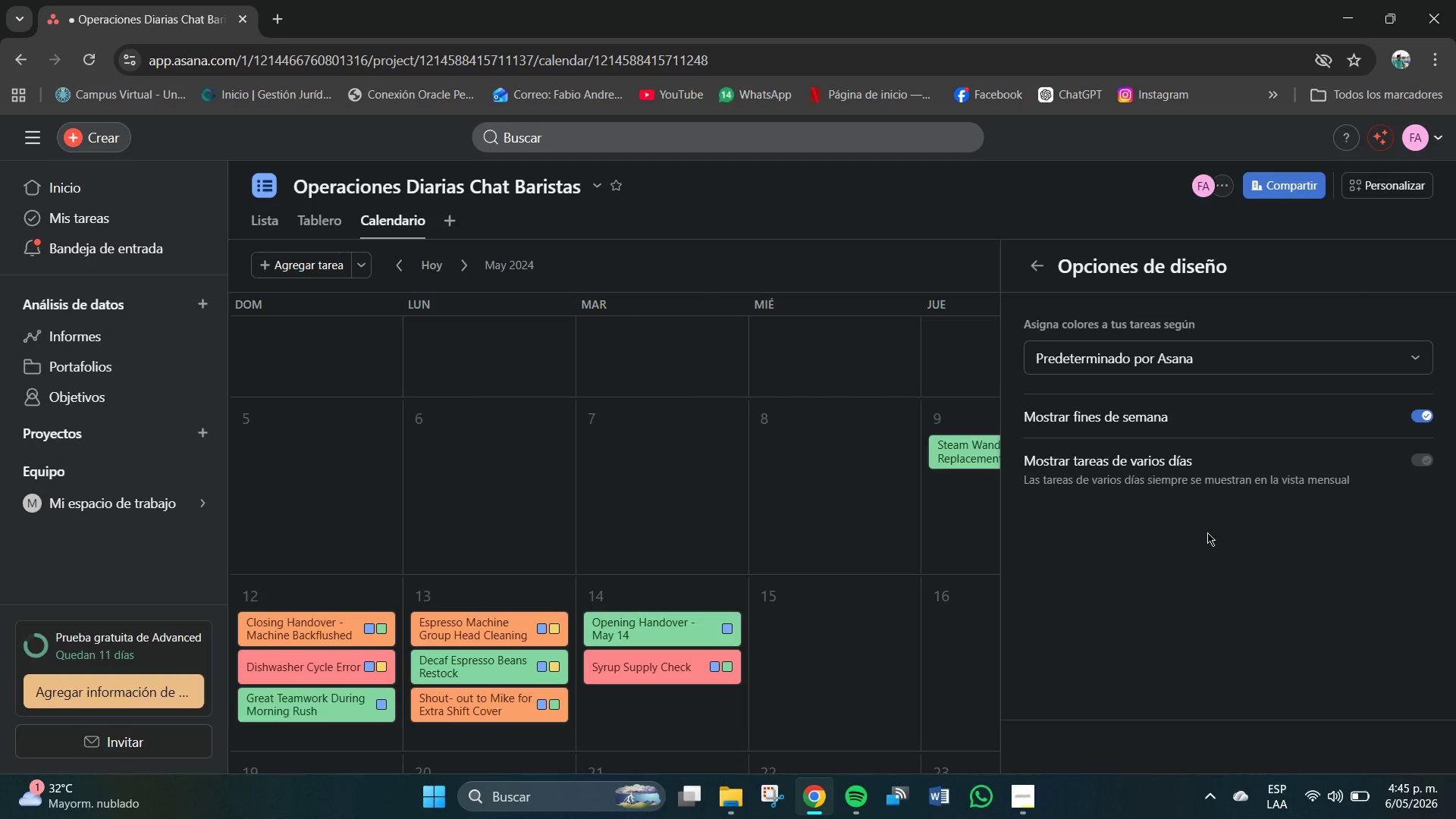 
left_click([1174, 597])
 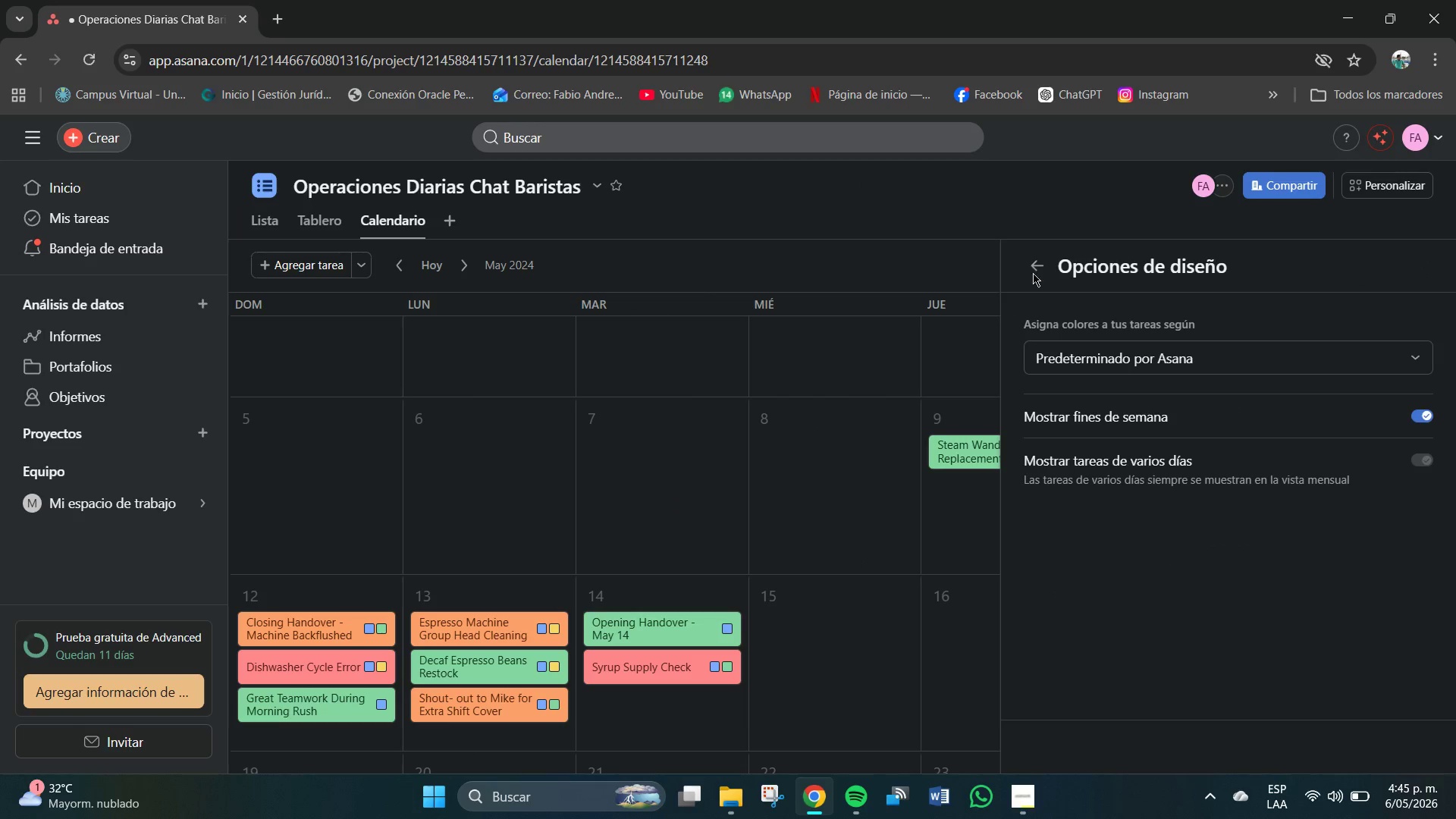 
left_click([1030, 259])
 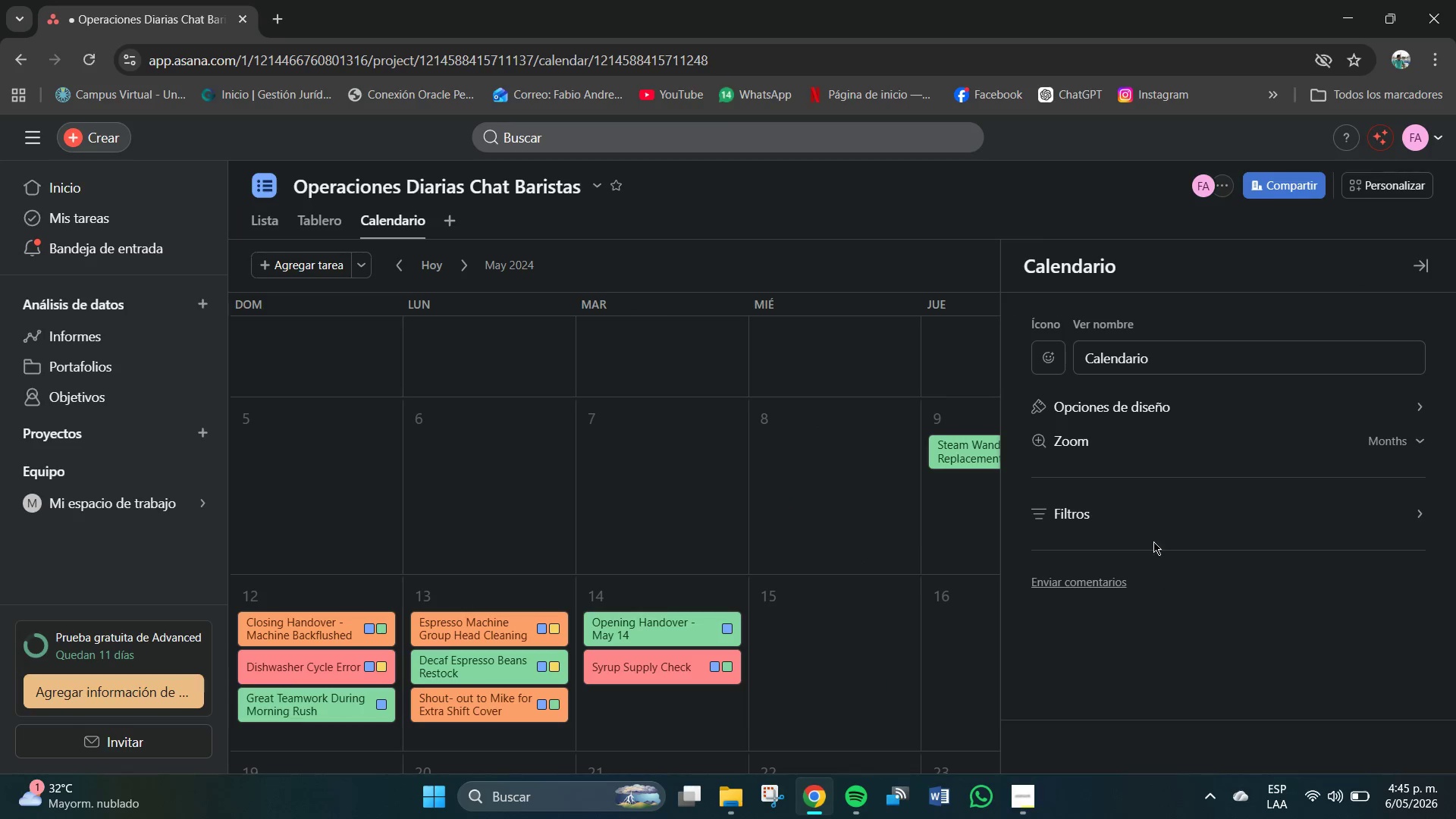 
left_click([1150, 519])
 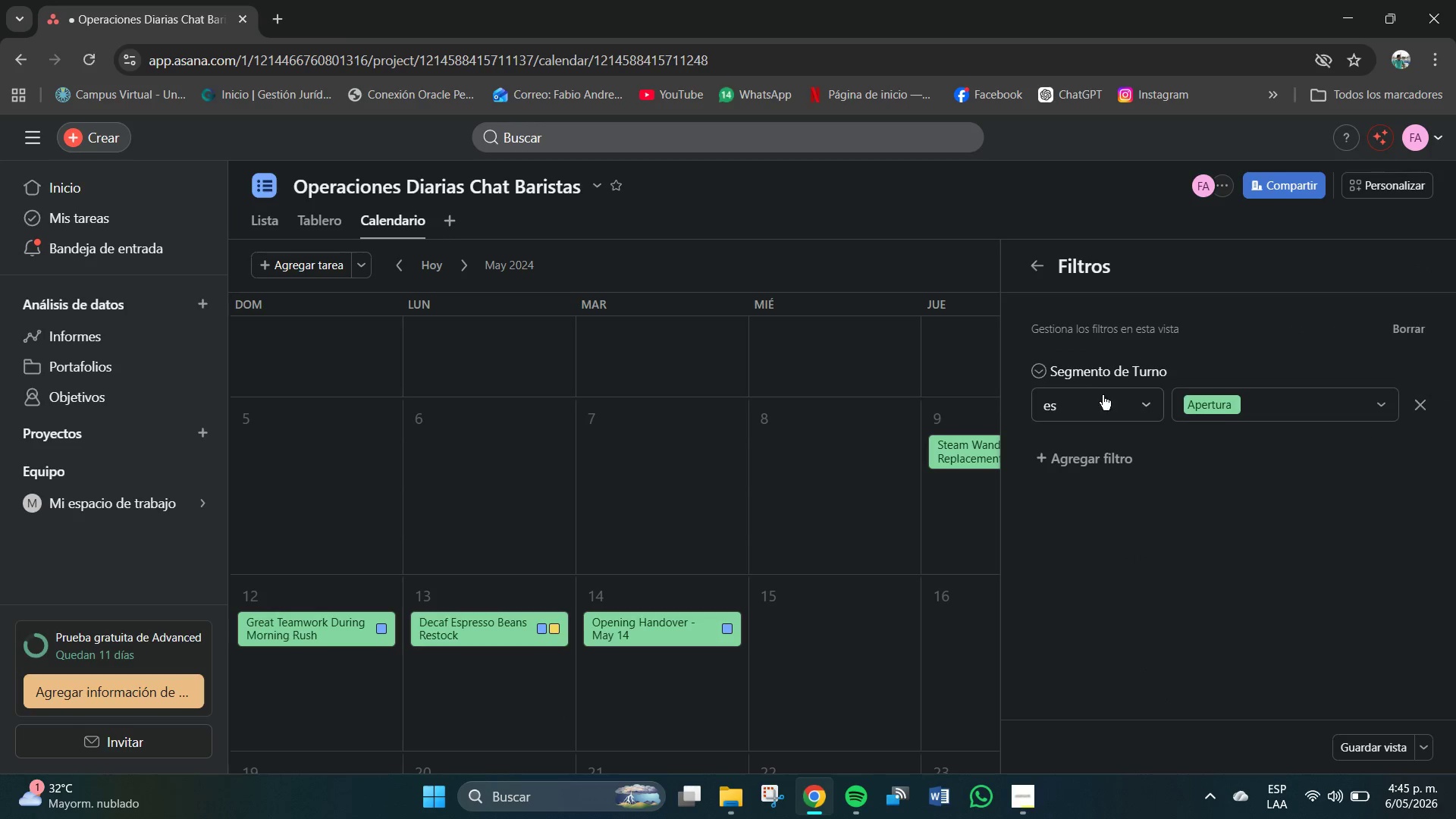 
wait(6.72)
 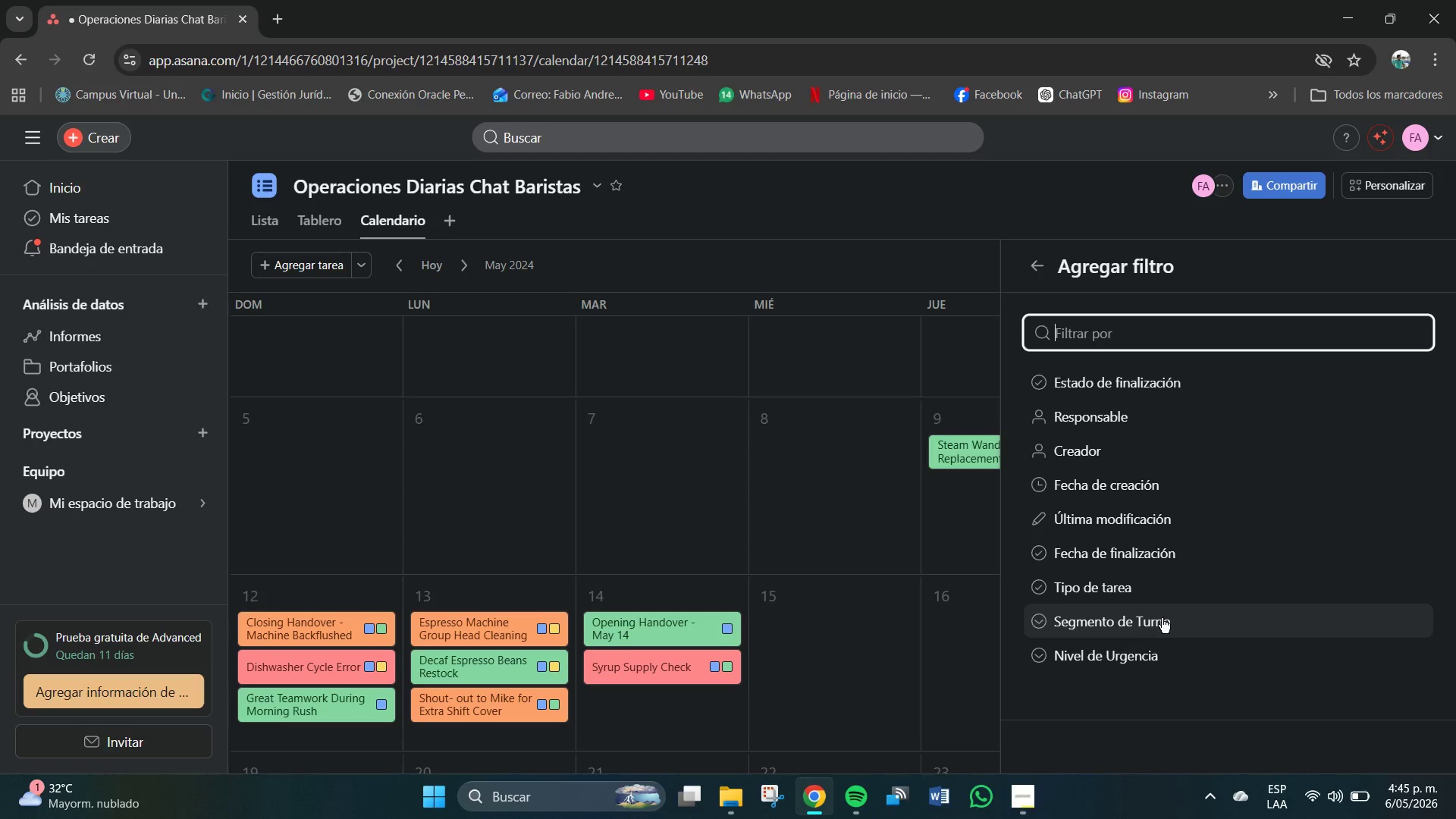 
left_click([1259, 413])
 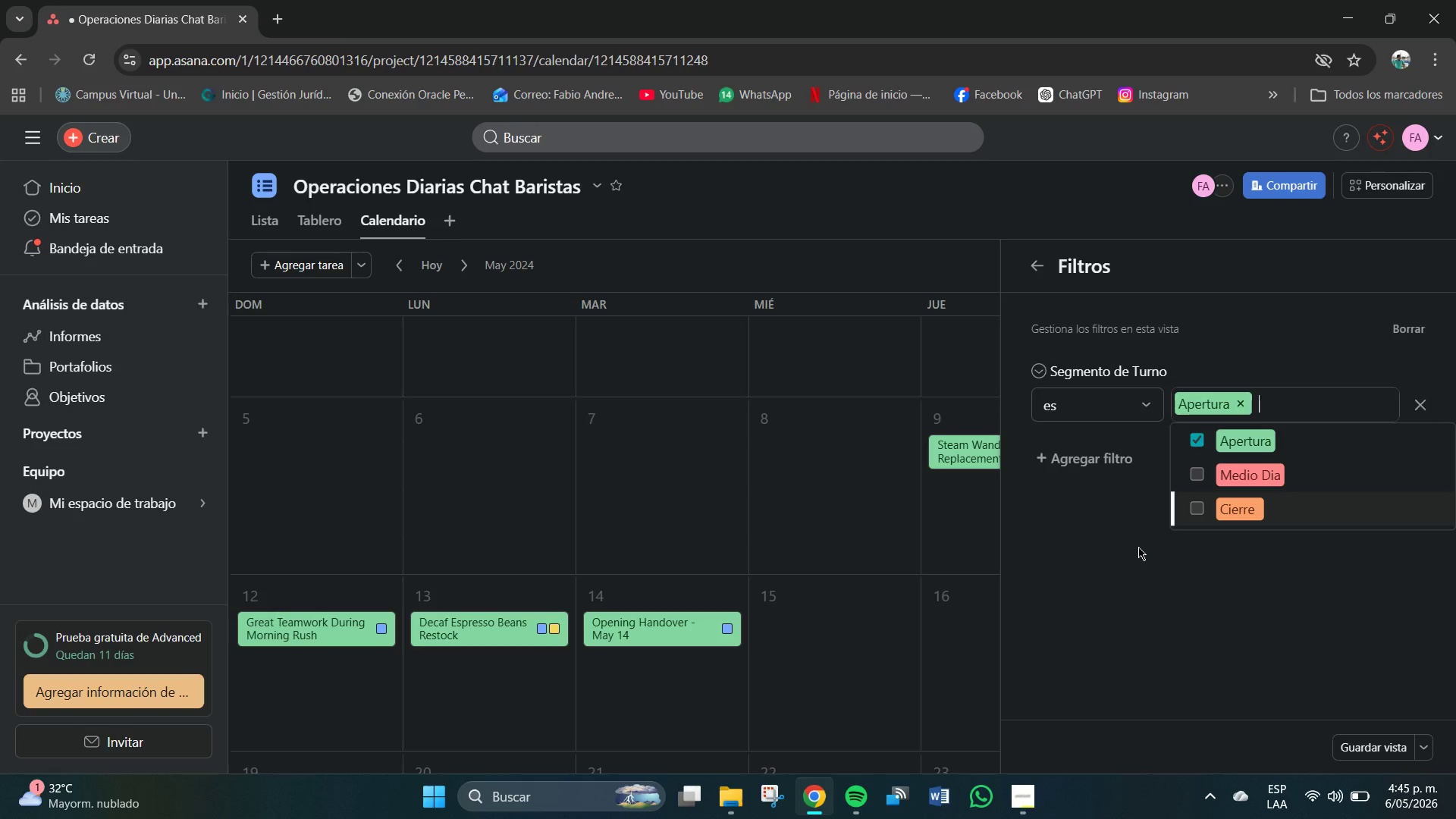 
left_click([1138, 547])
 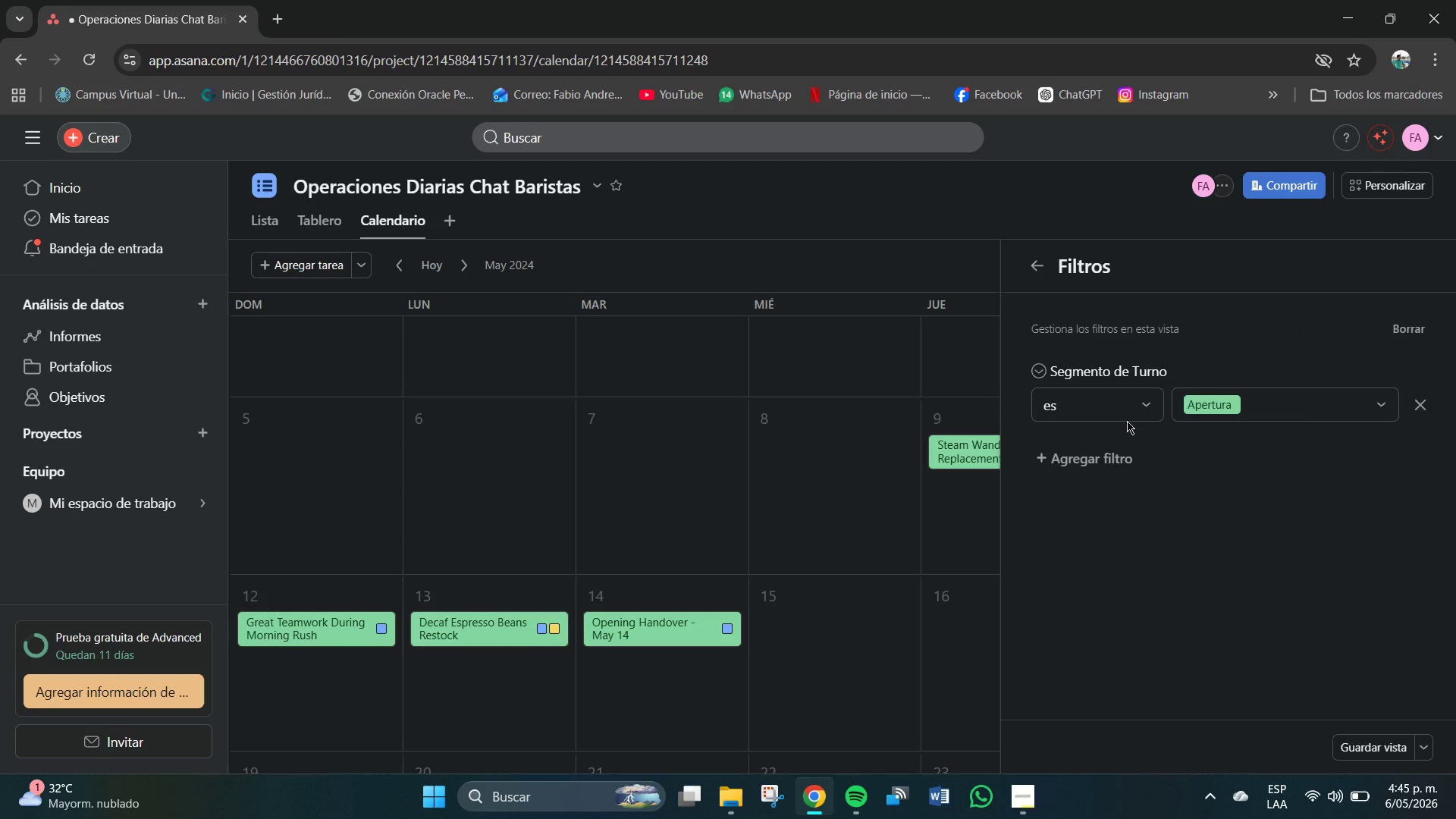 
left_click([1127, 413])
 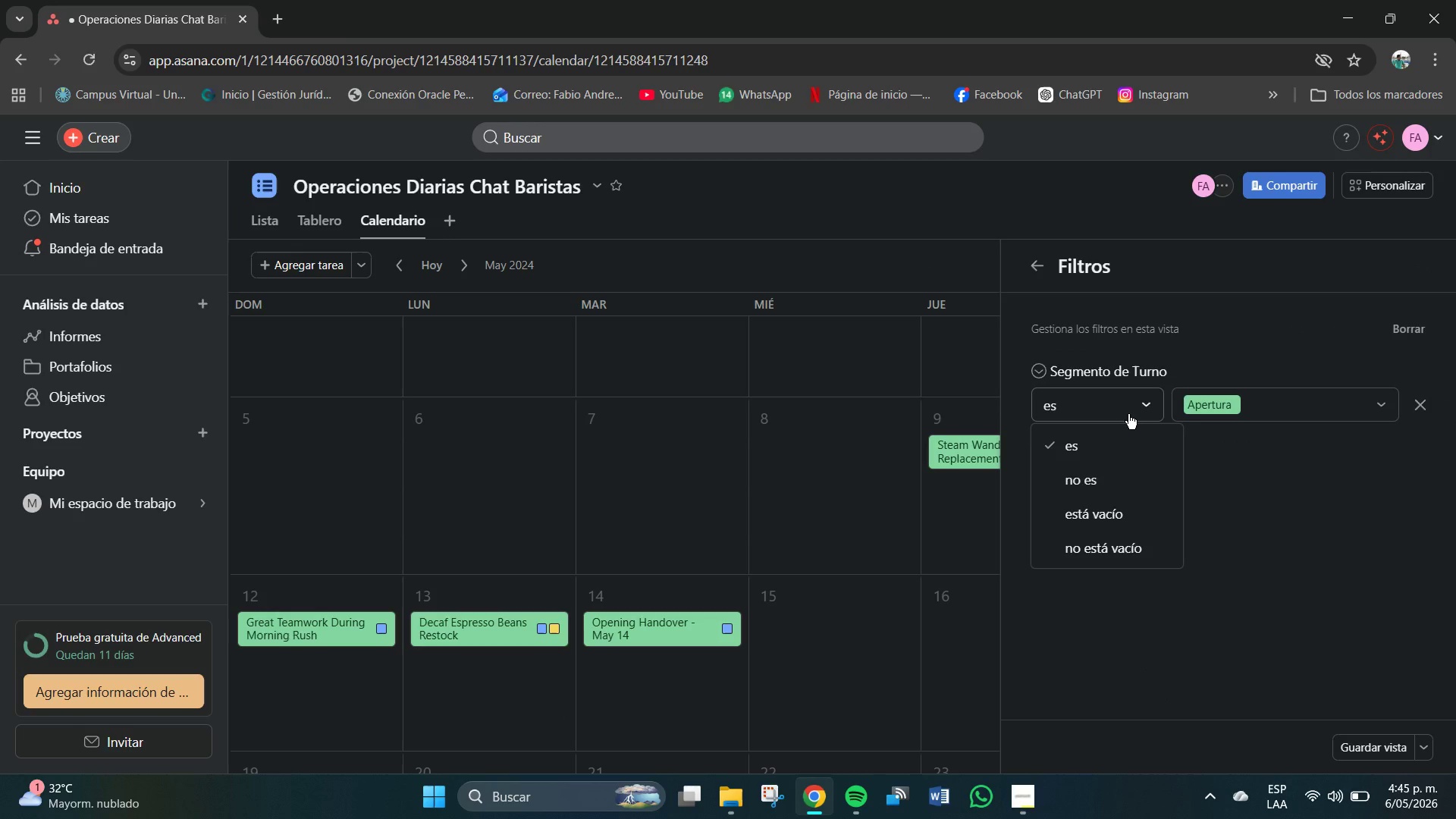 
left_click([1128, 414])
 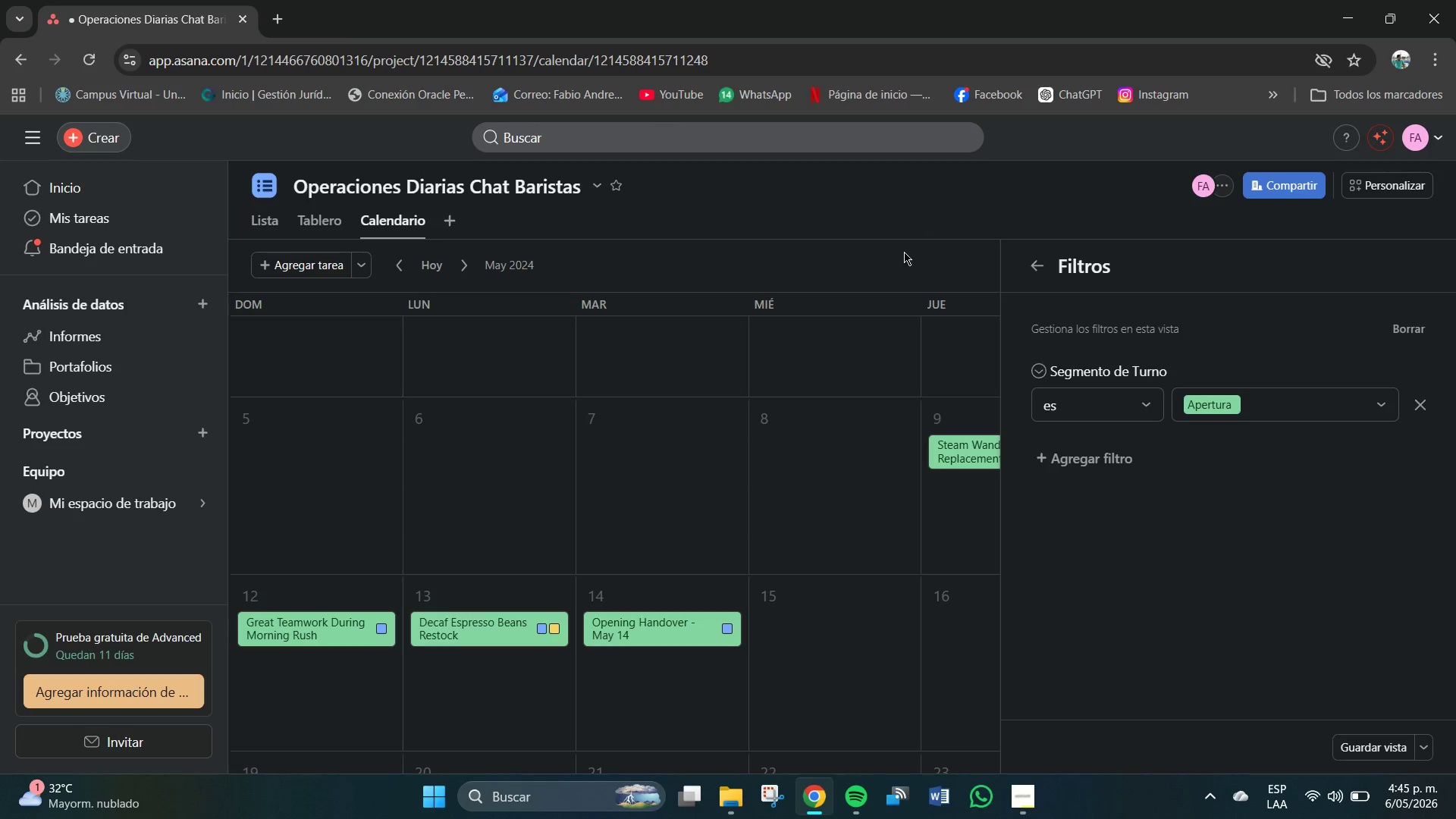 
left_click([1410, 399])
 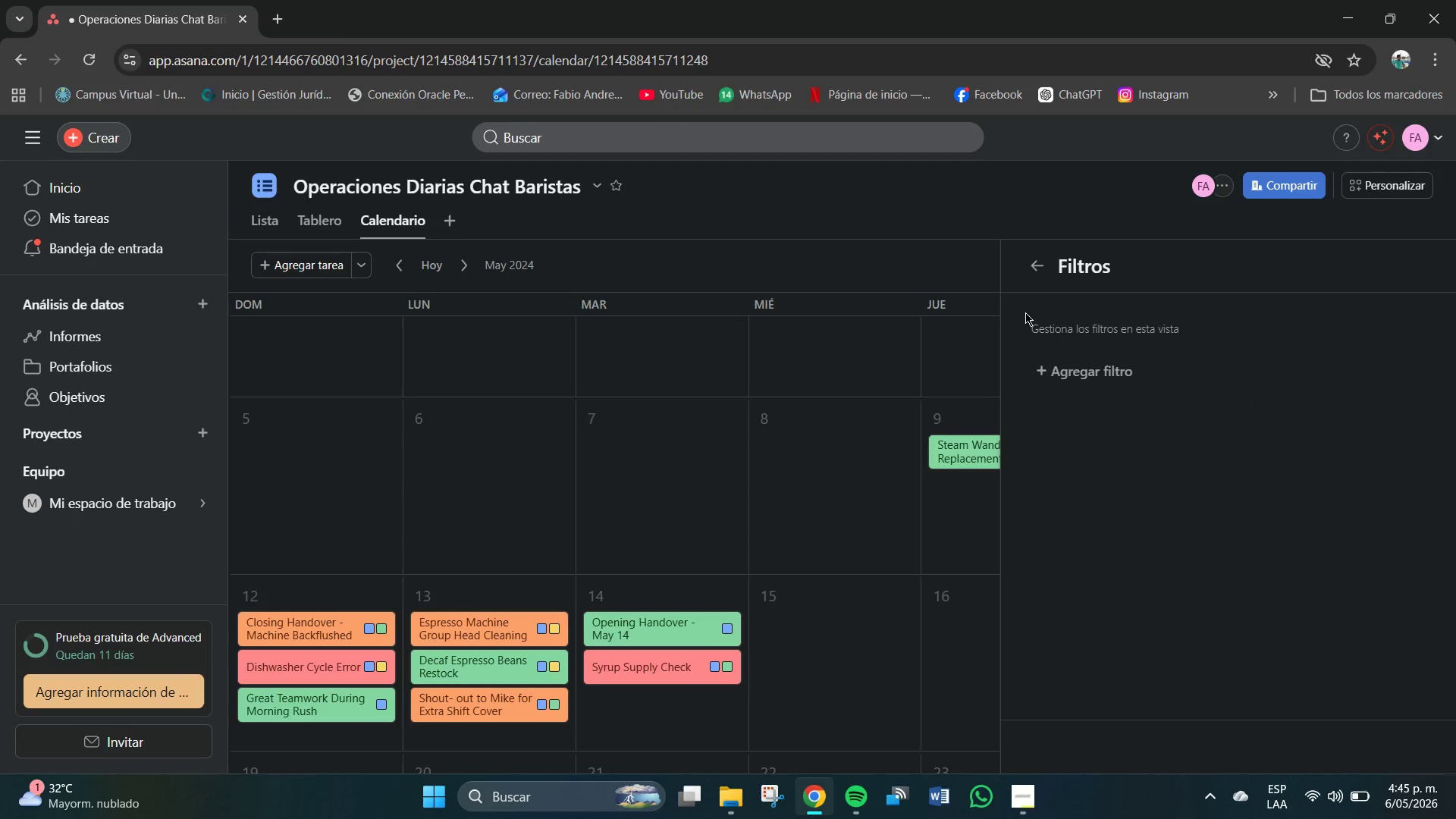 
left_click([1036, 262])
 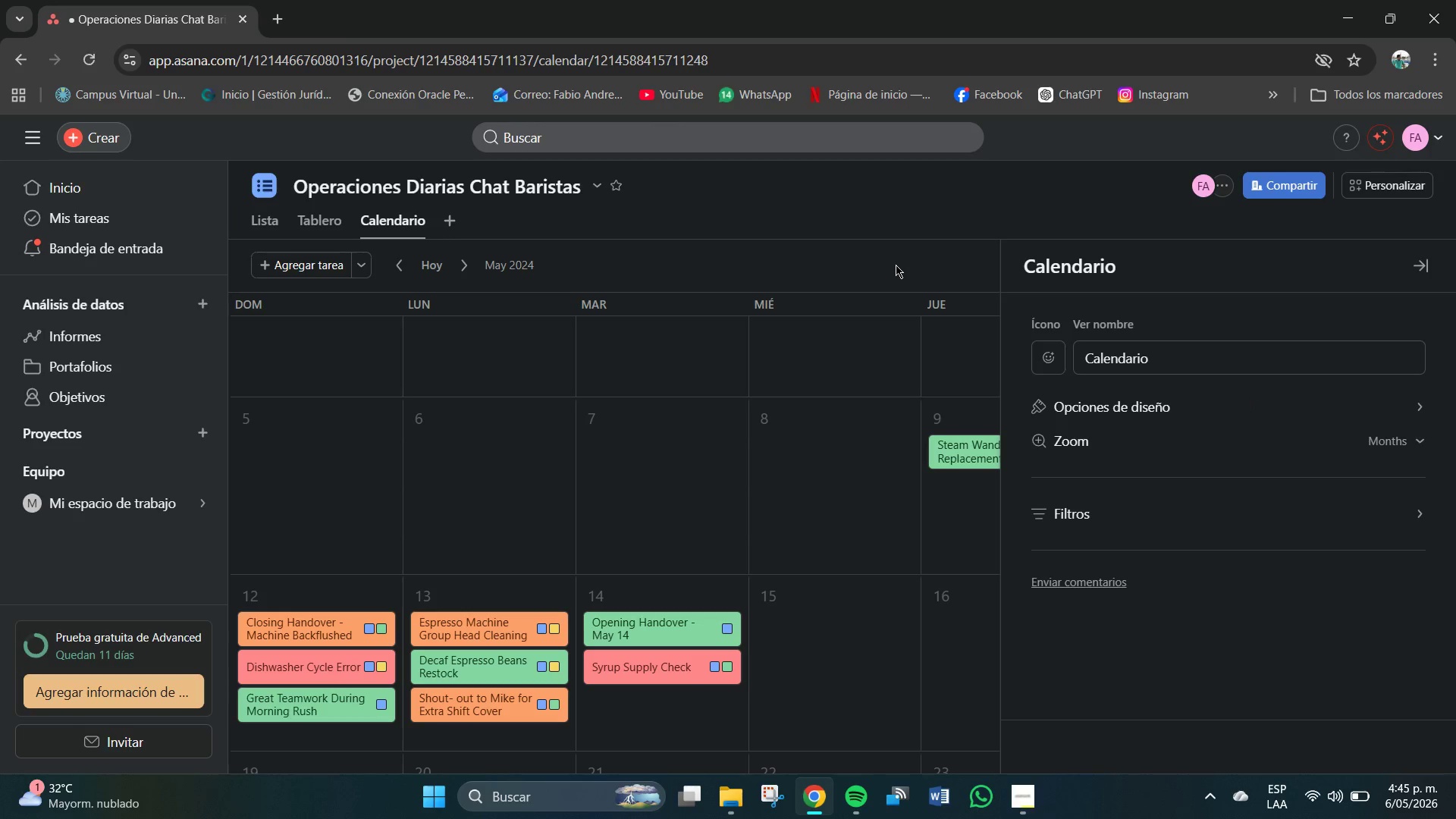 
left_click([896, 265])
 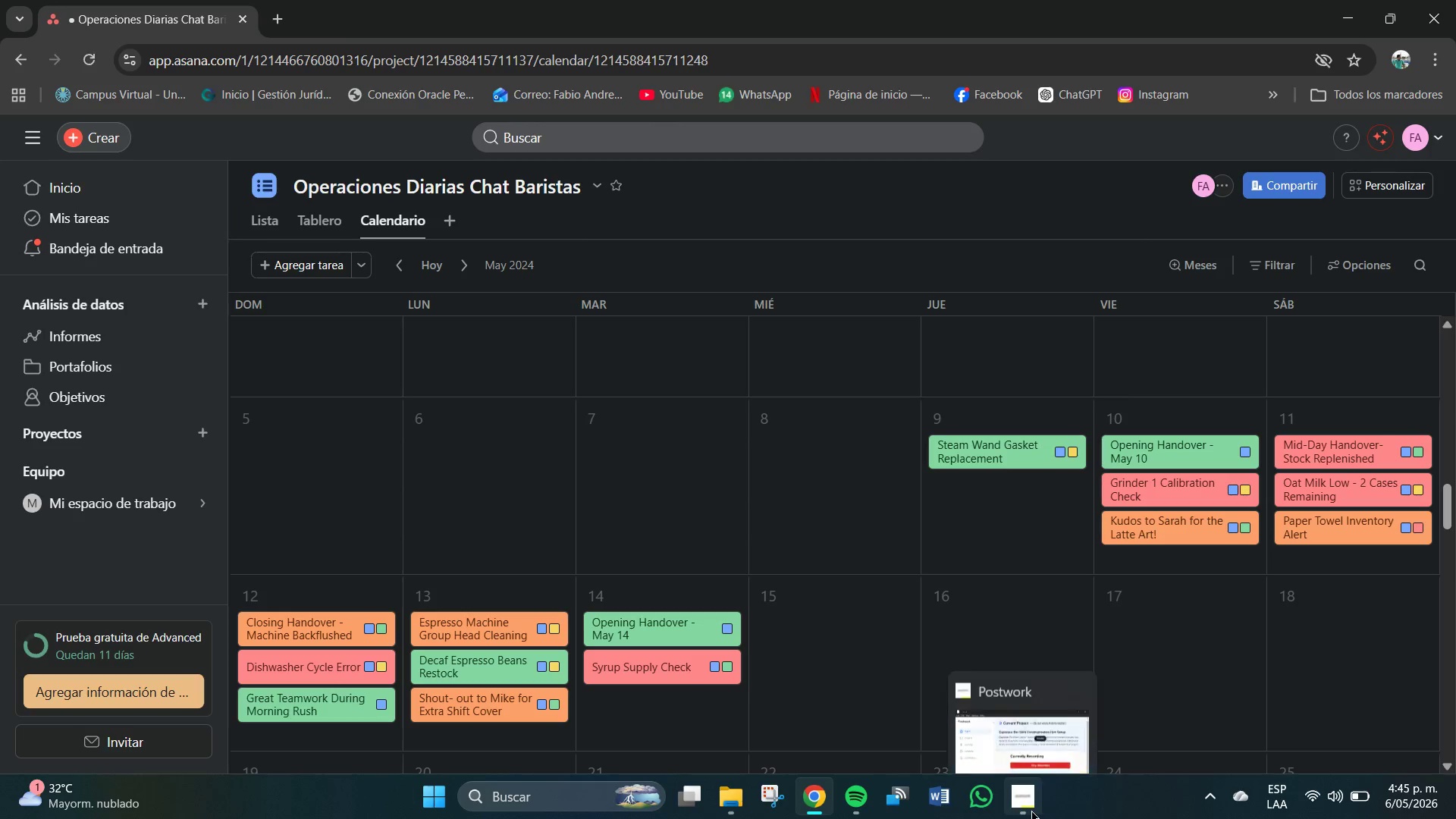 
wait(6.7)
 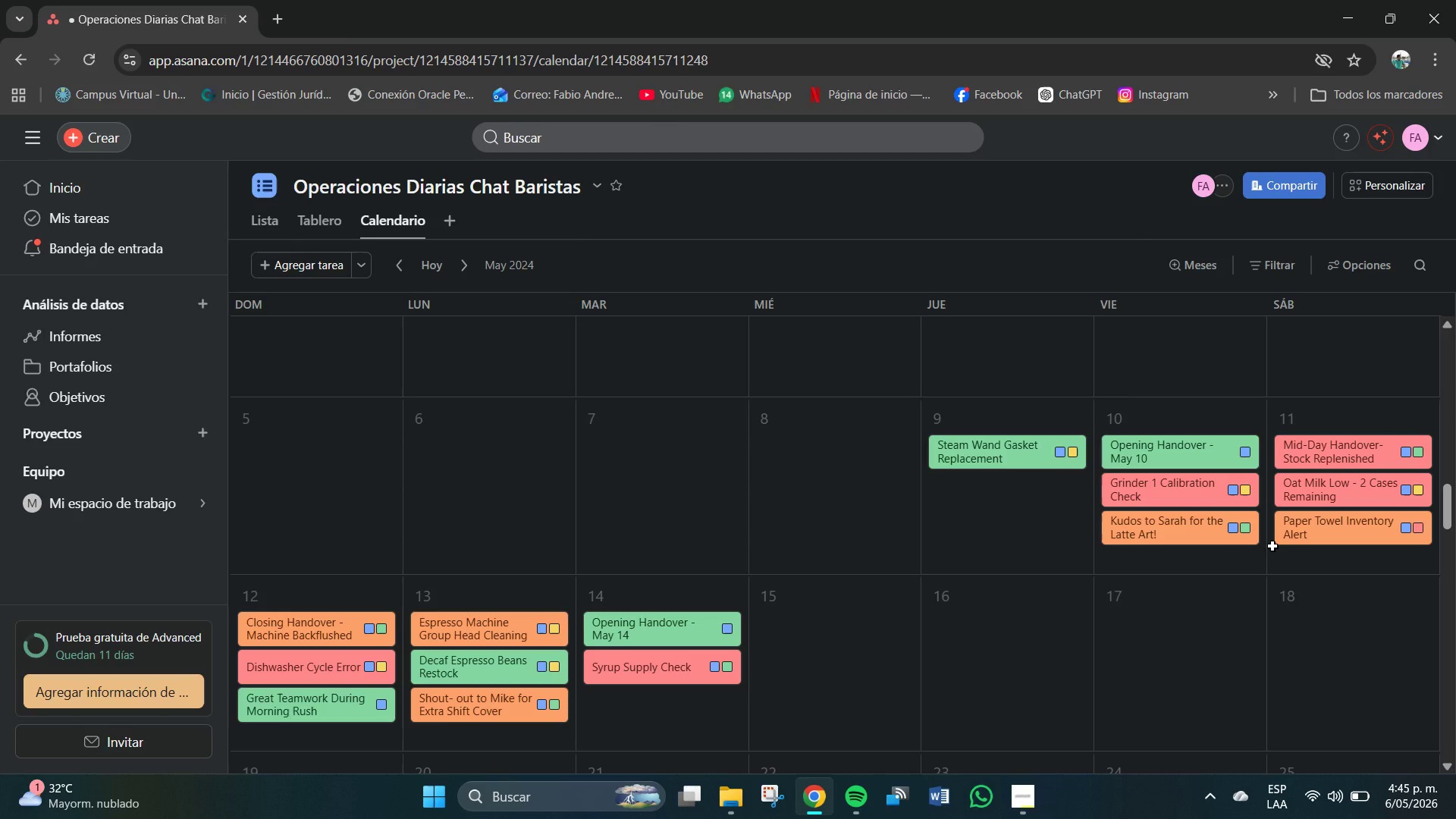 
left_click([337, 217])
 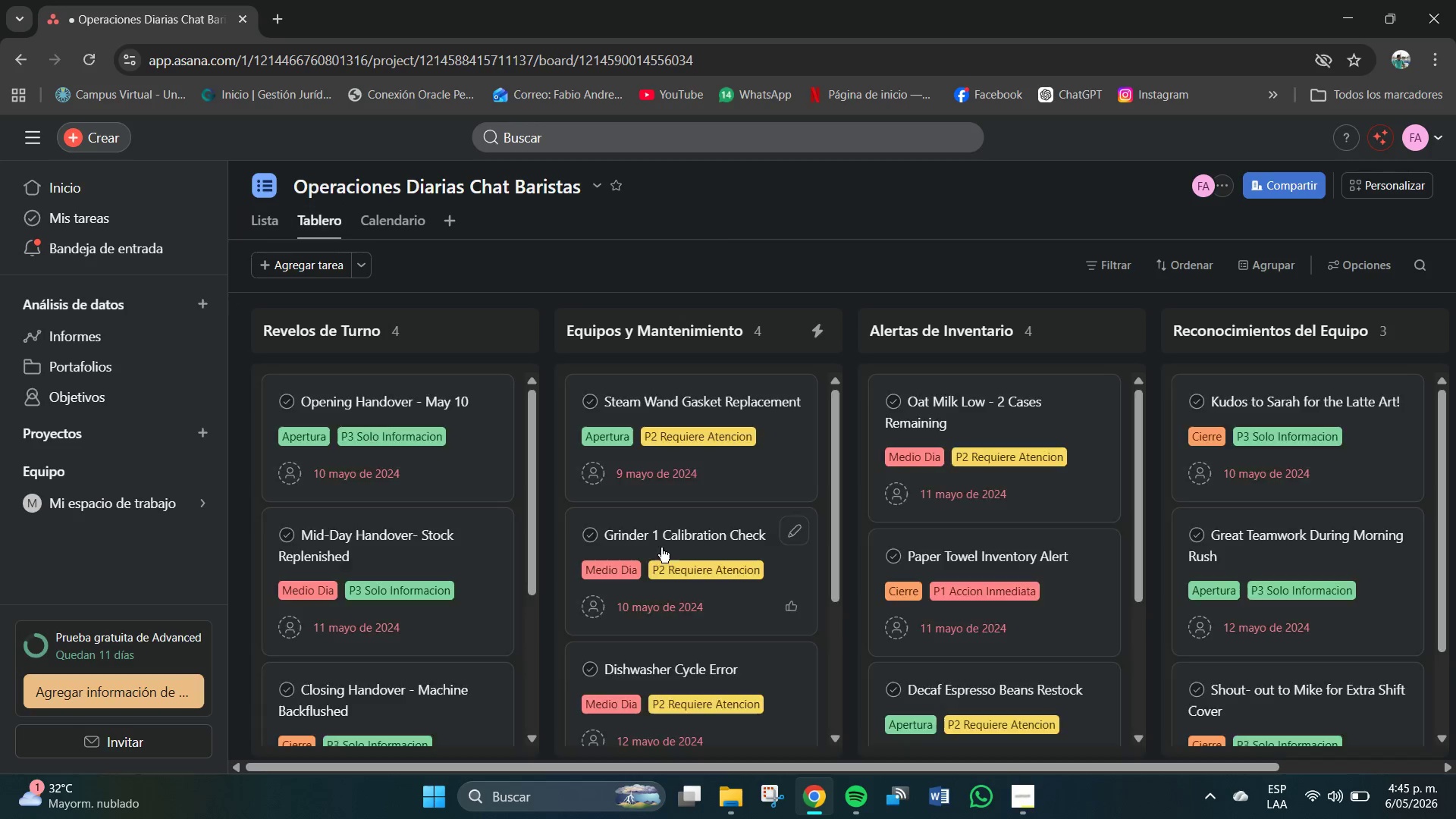 
scroll: coordinate [363, 444], scroll_direction: up, amount: 9.0
 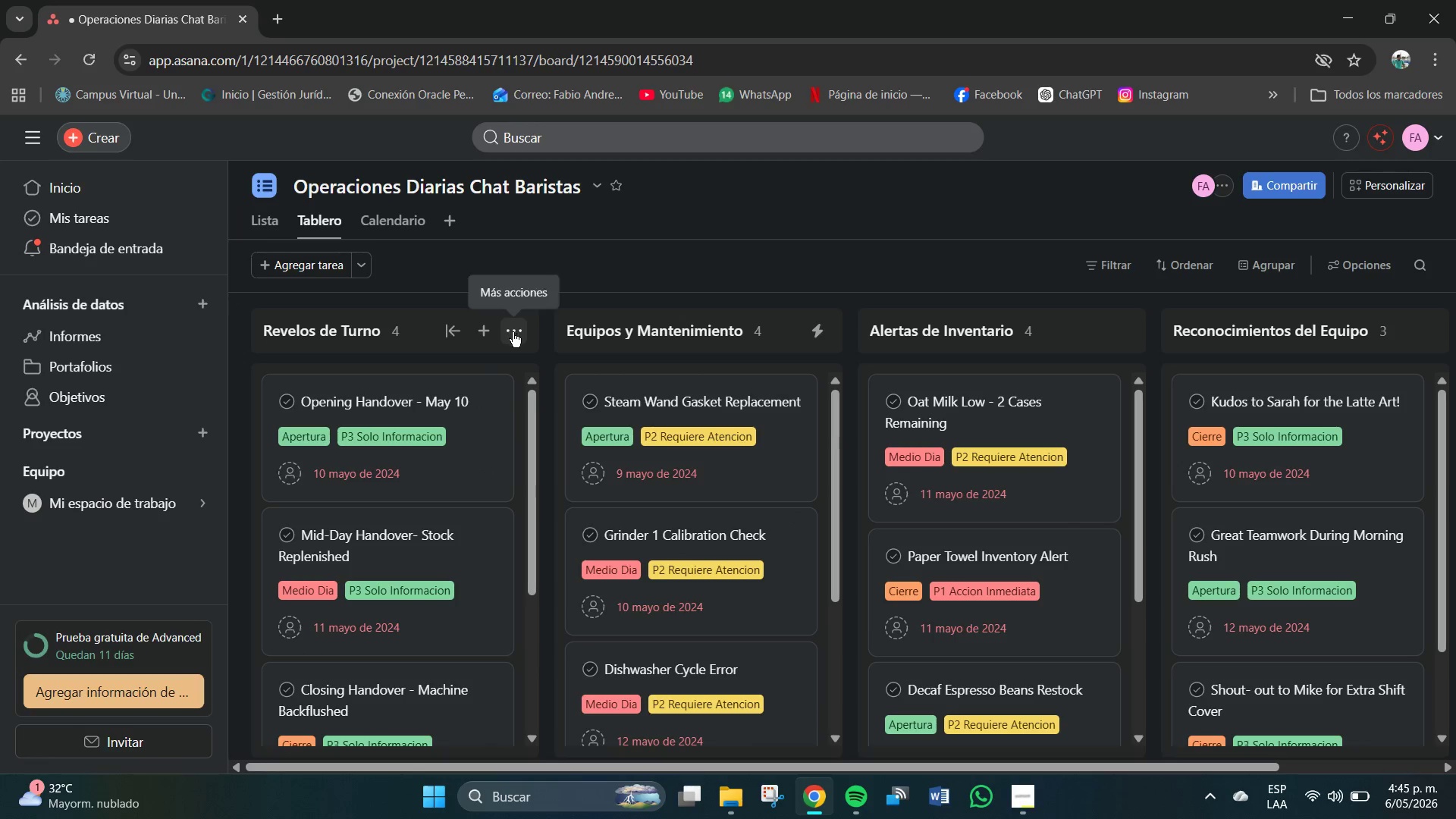 
left_click([513, 331])
 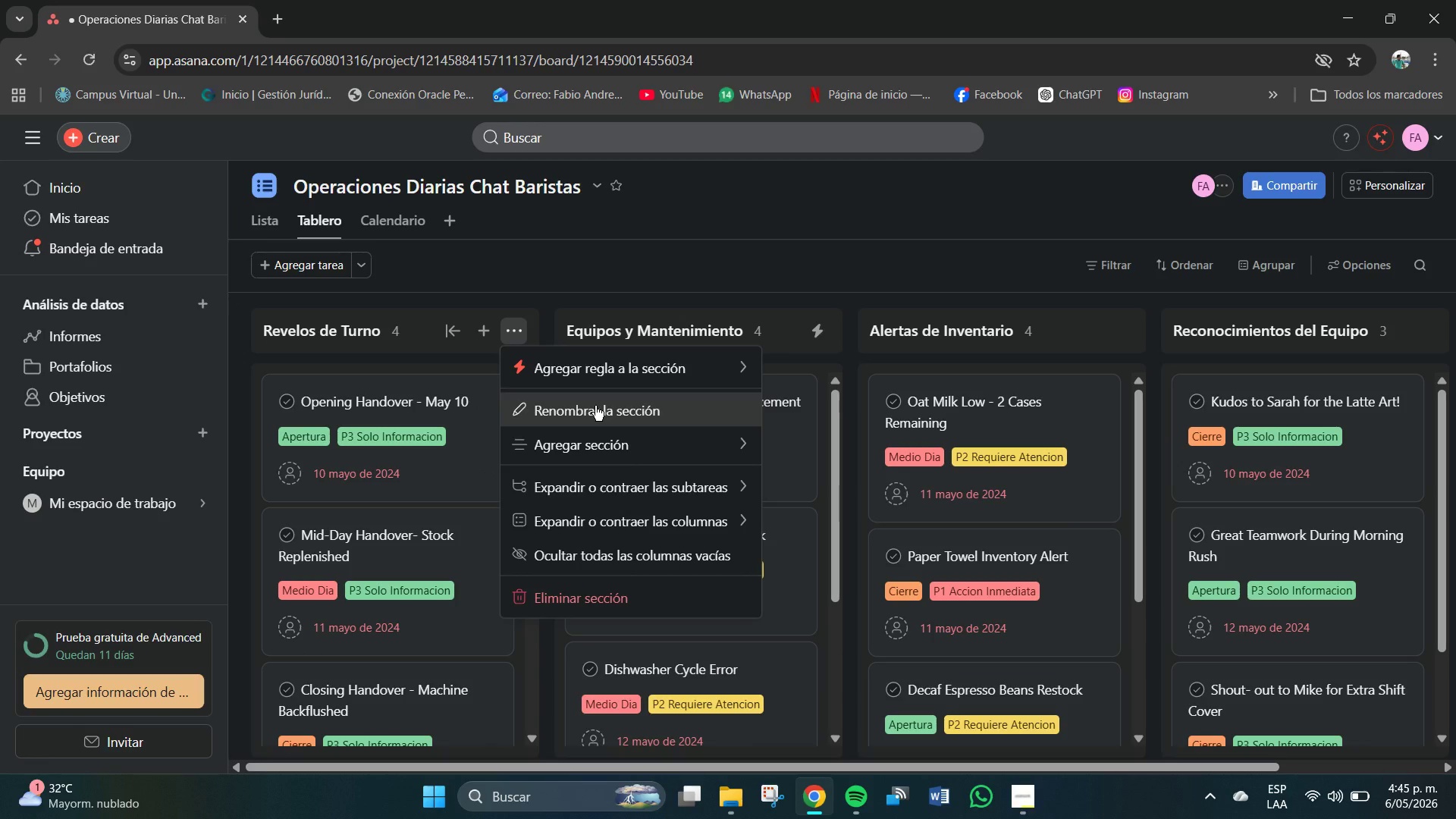 
left_click([528, 269])
 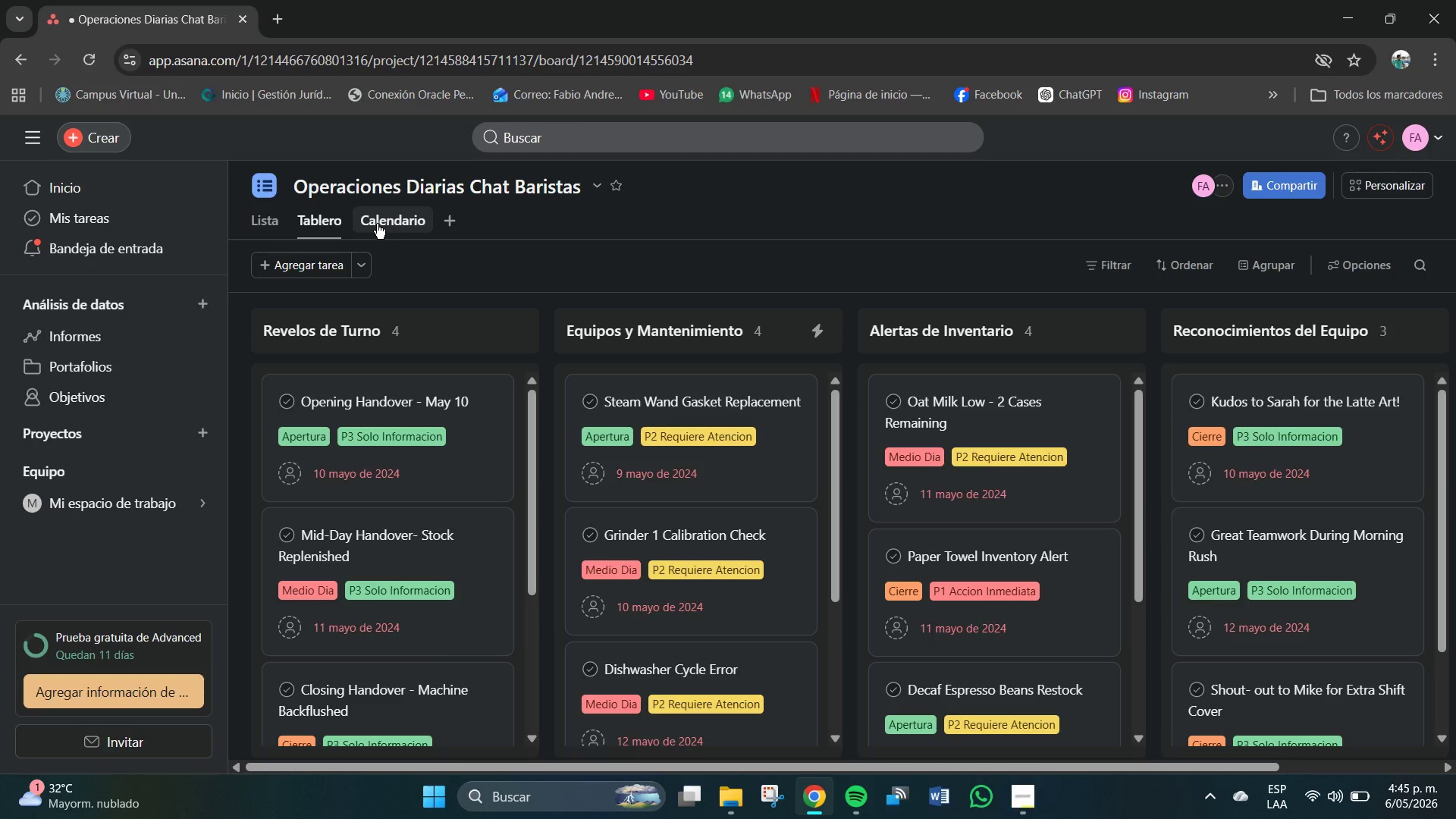 
wait(9.81)
 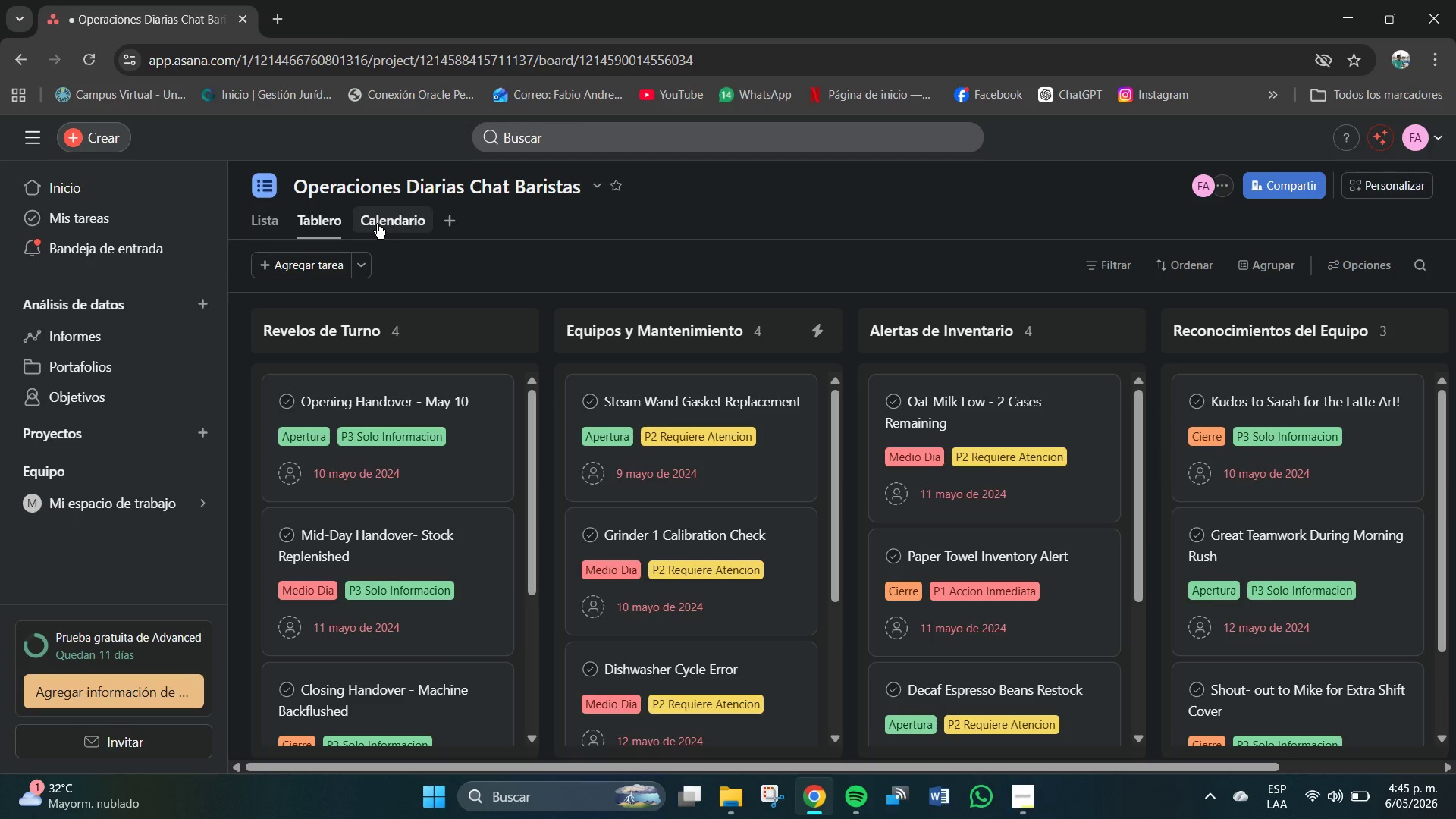 
scroll: coordinate [762, 466], scroll_direction: up, amount: 40.0
 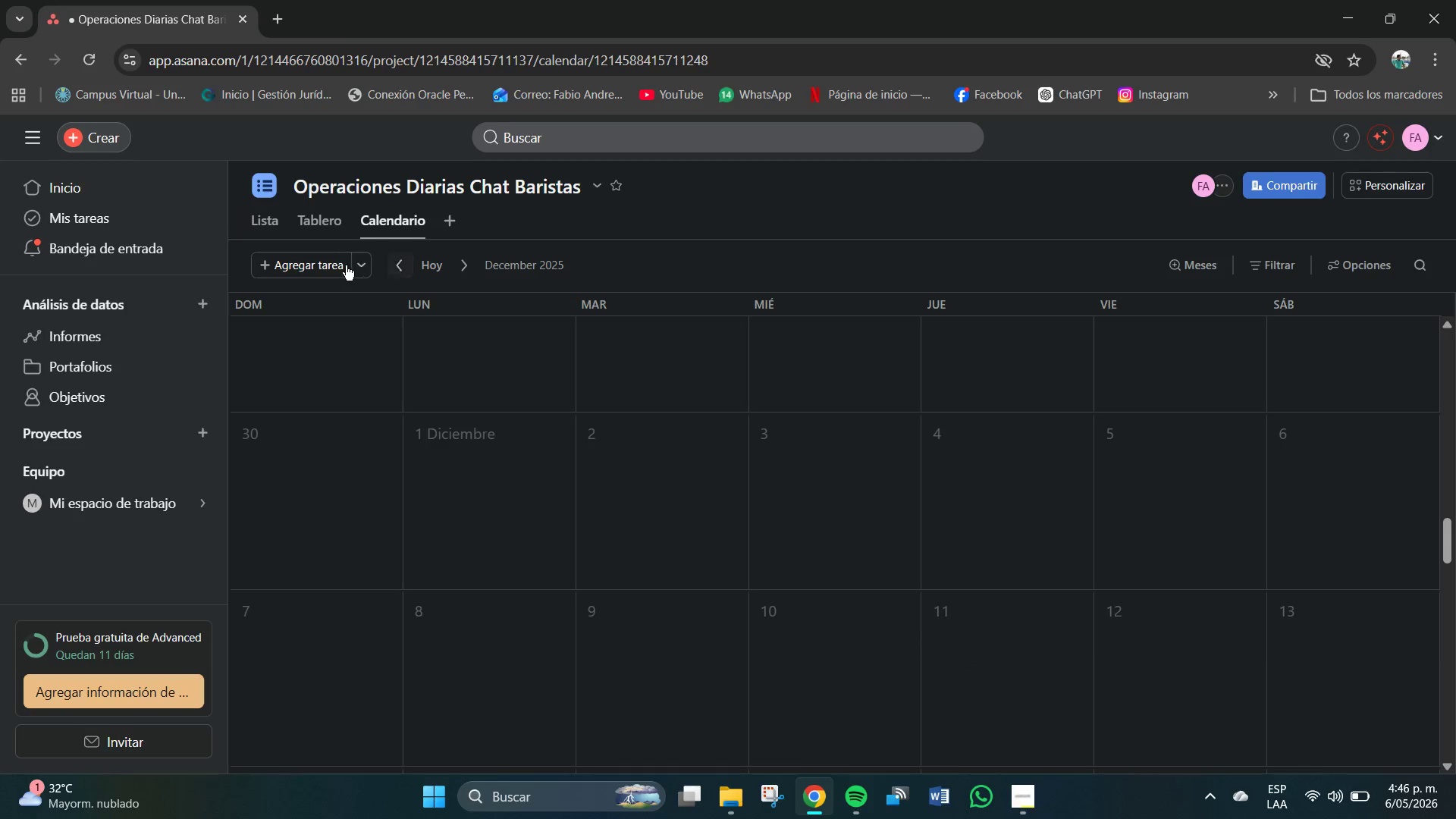 
left_click([359, 266])
 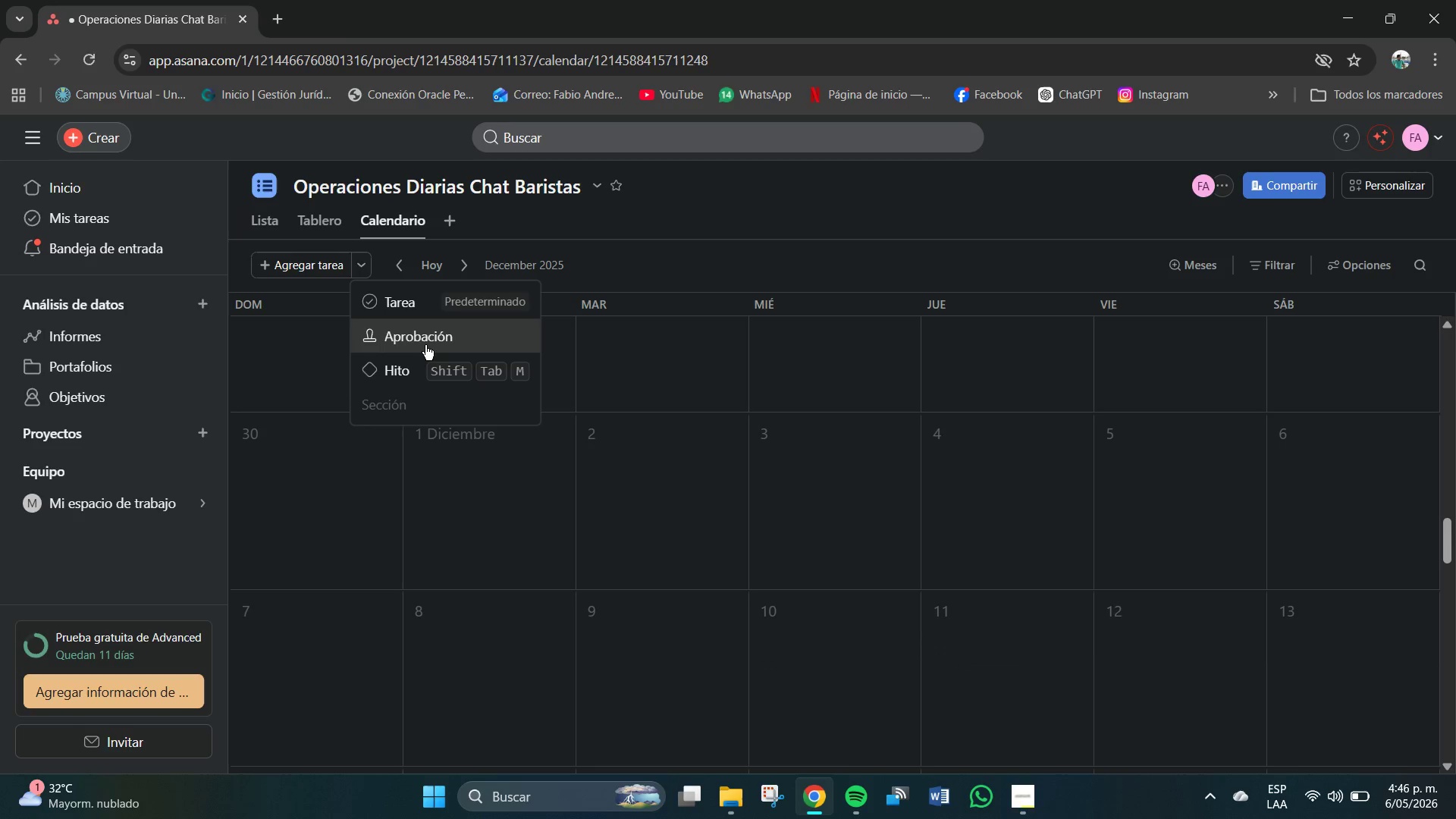 
wait(5.28)
 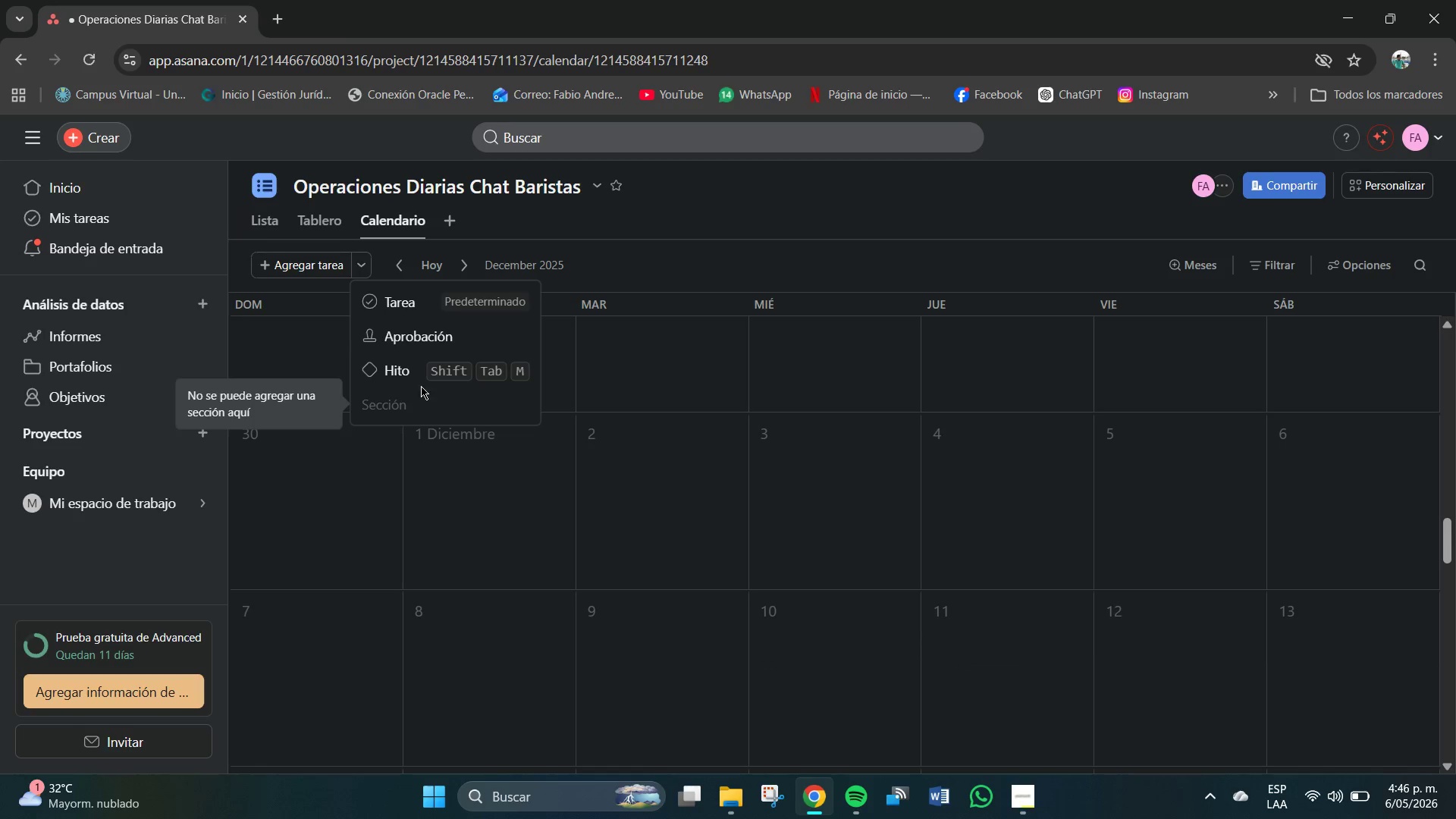 
double_click([394, 262])
 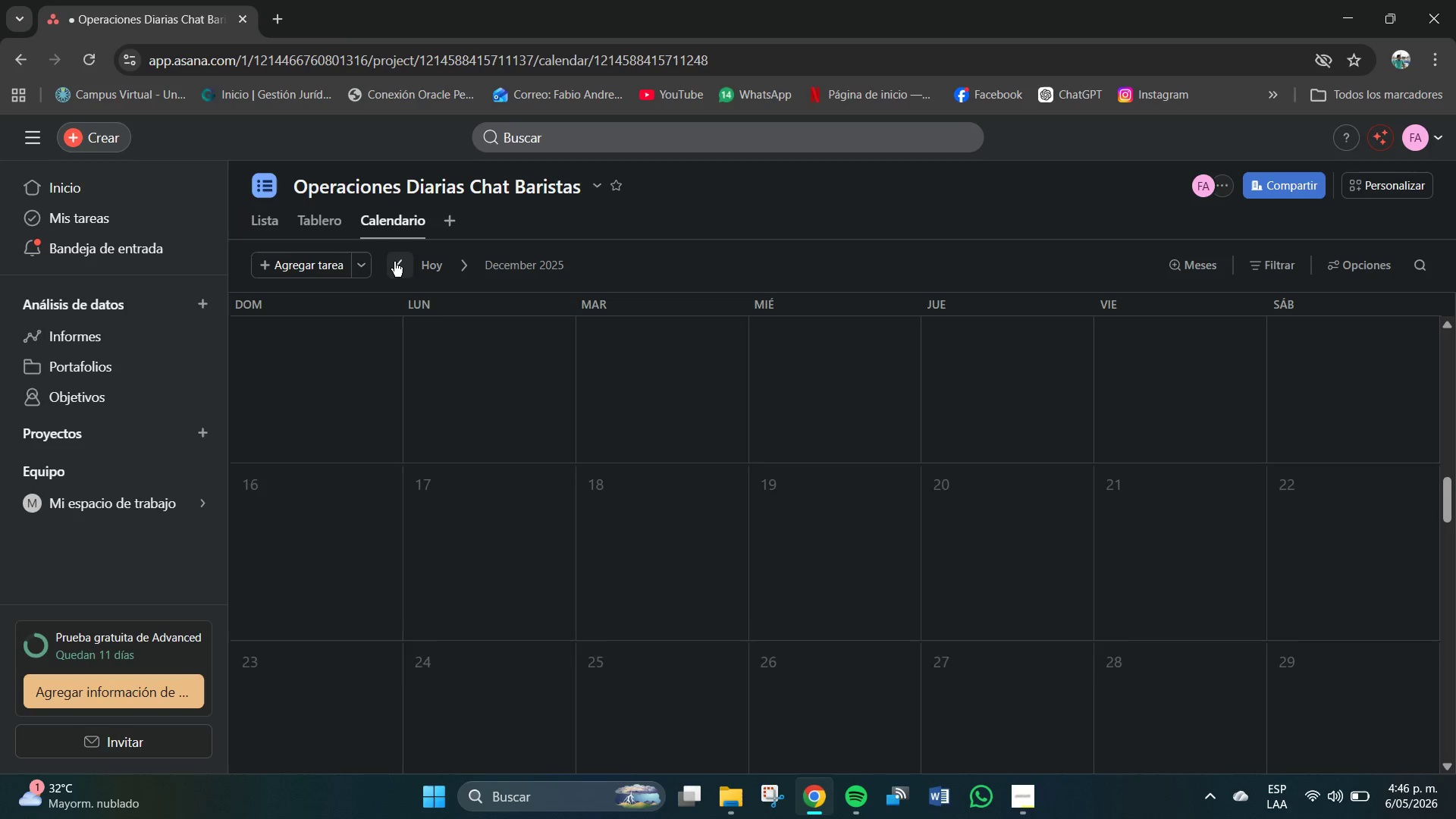 
triple_click([394, 262])
 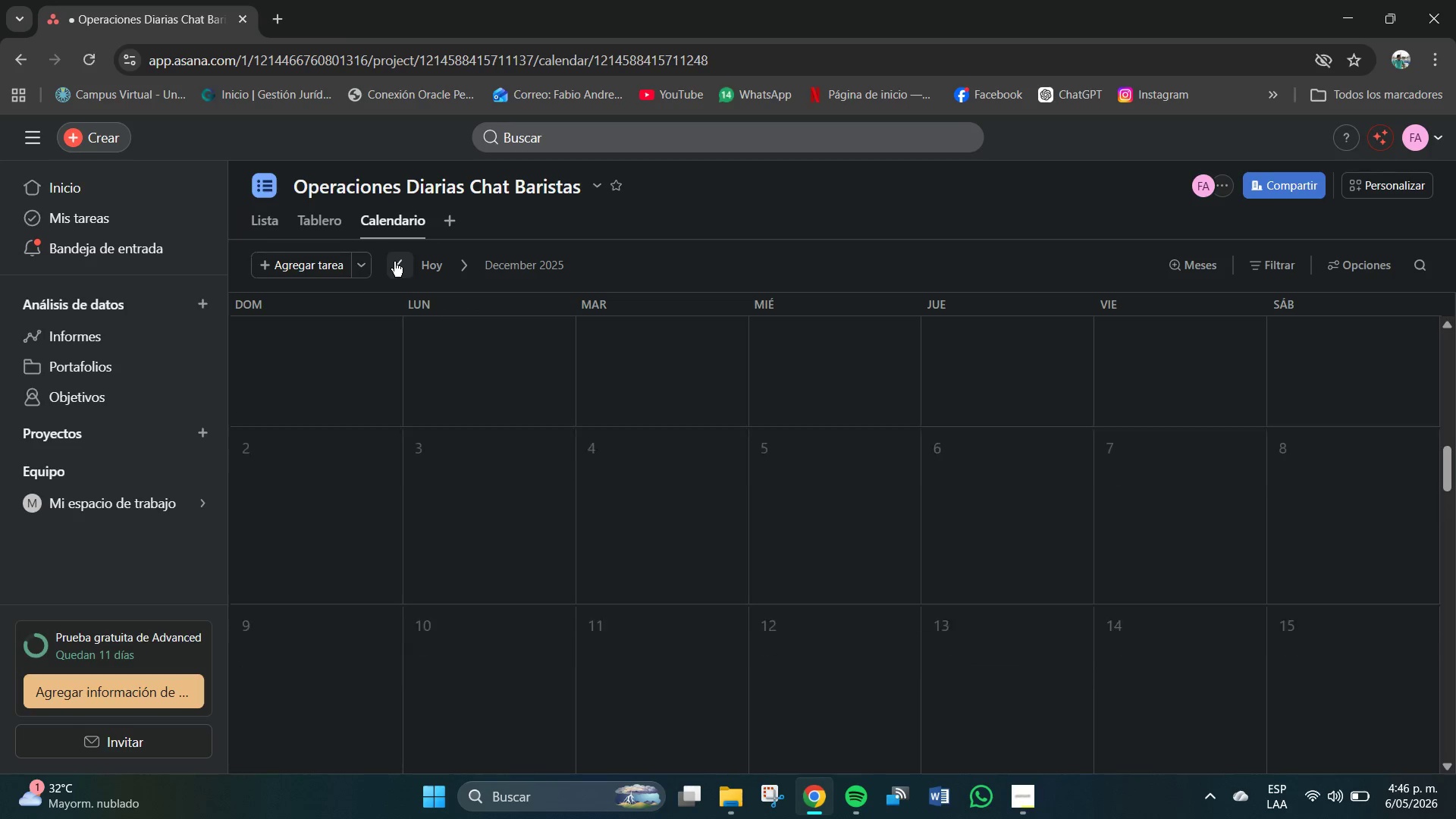 
triple_click([394, 262])
 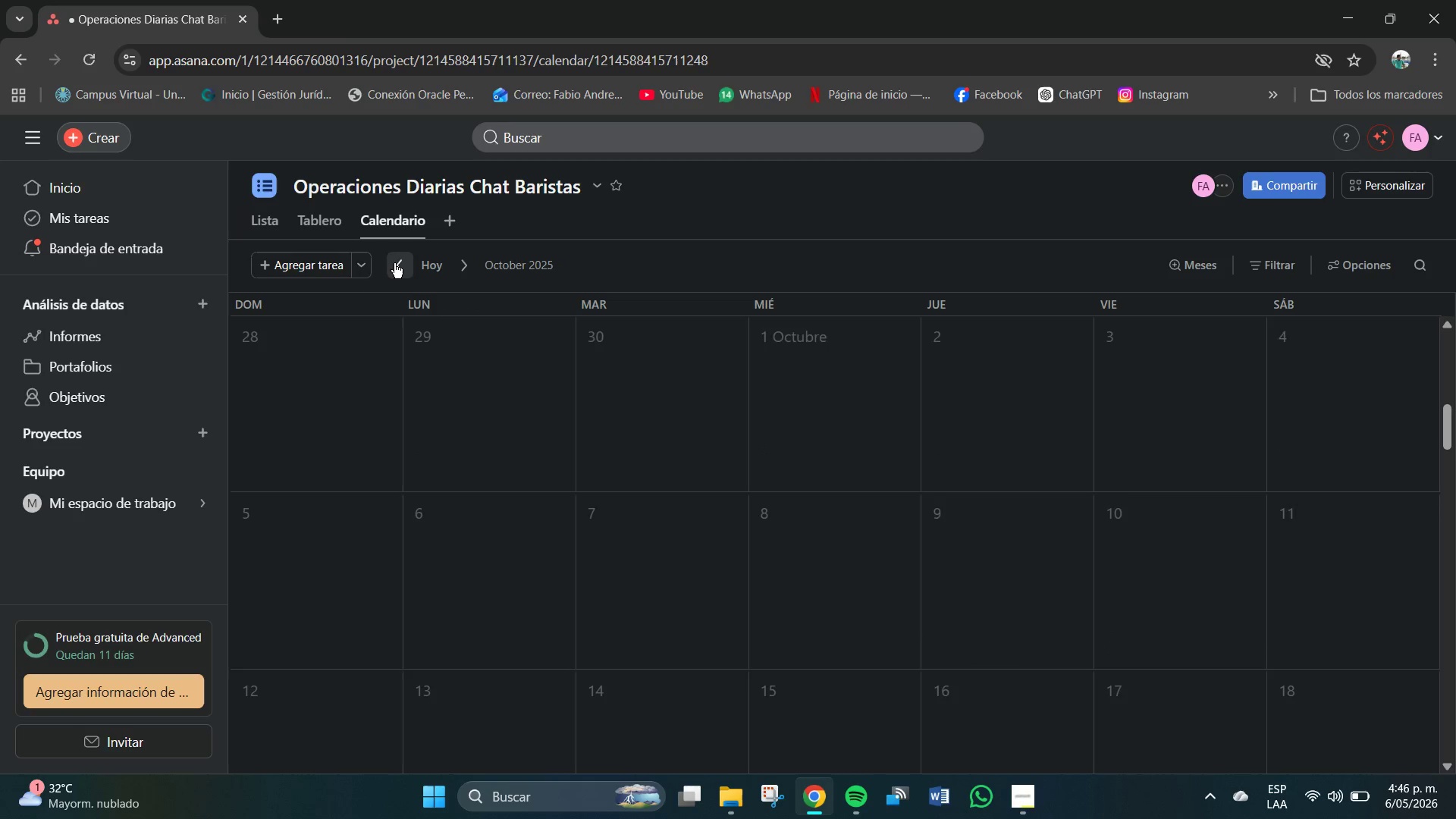 
triple_click([394, 263])
 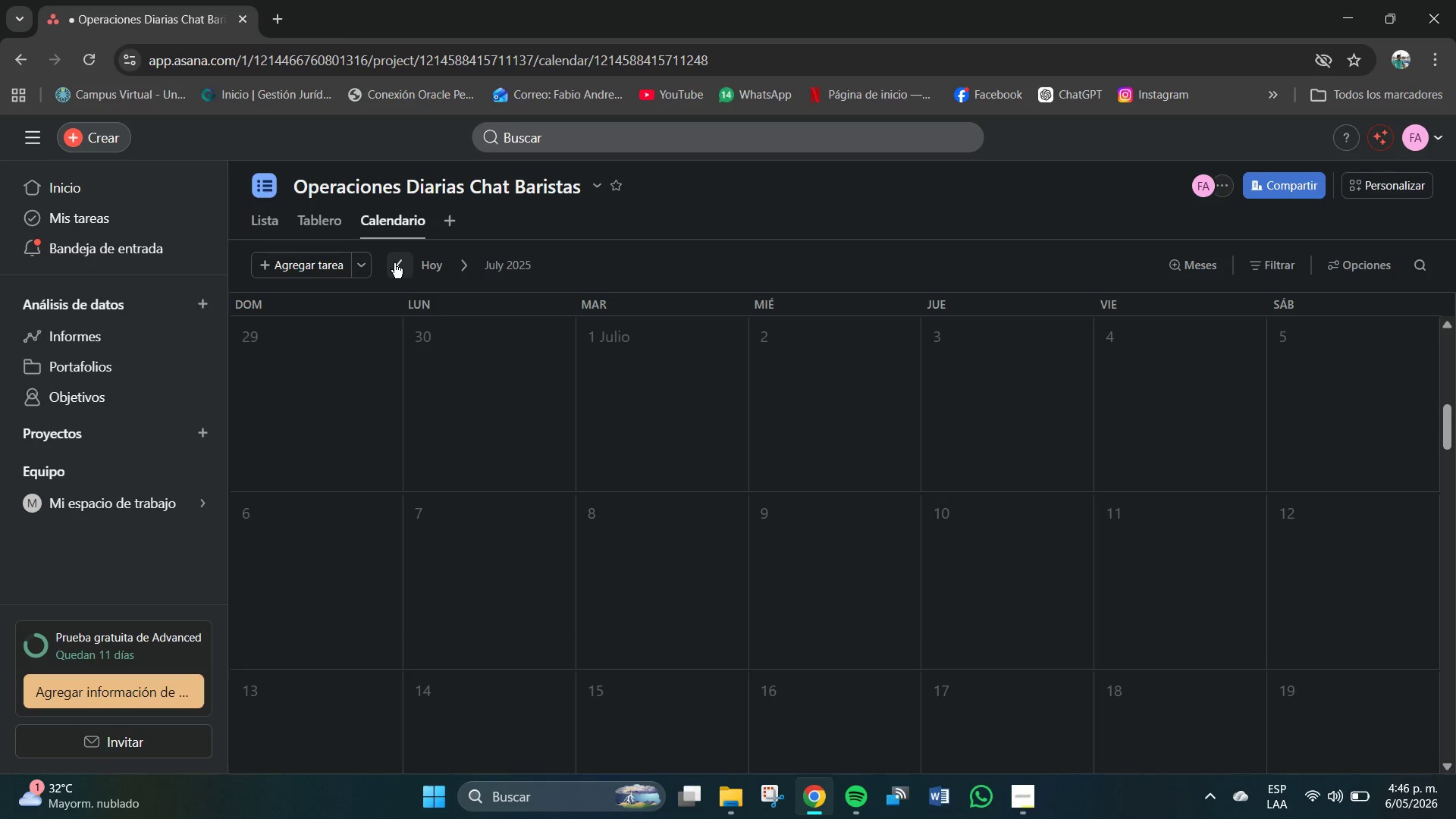 
triple_click([394, 263])
 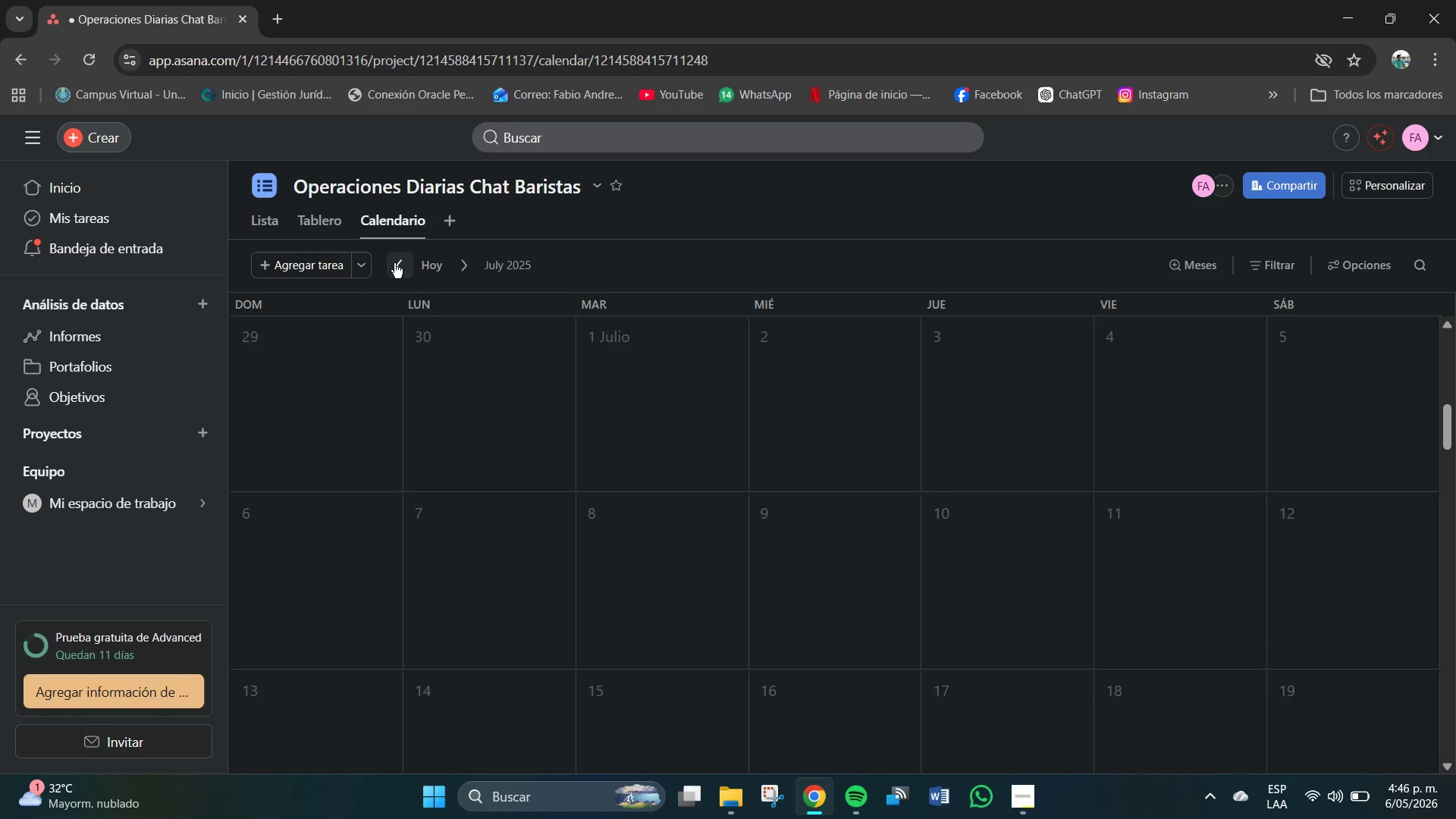 
triple_click([394, 263])
 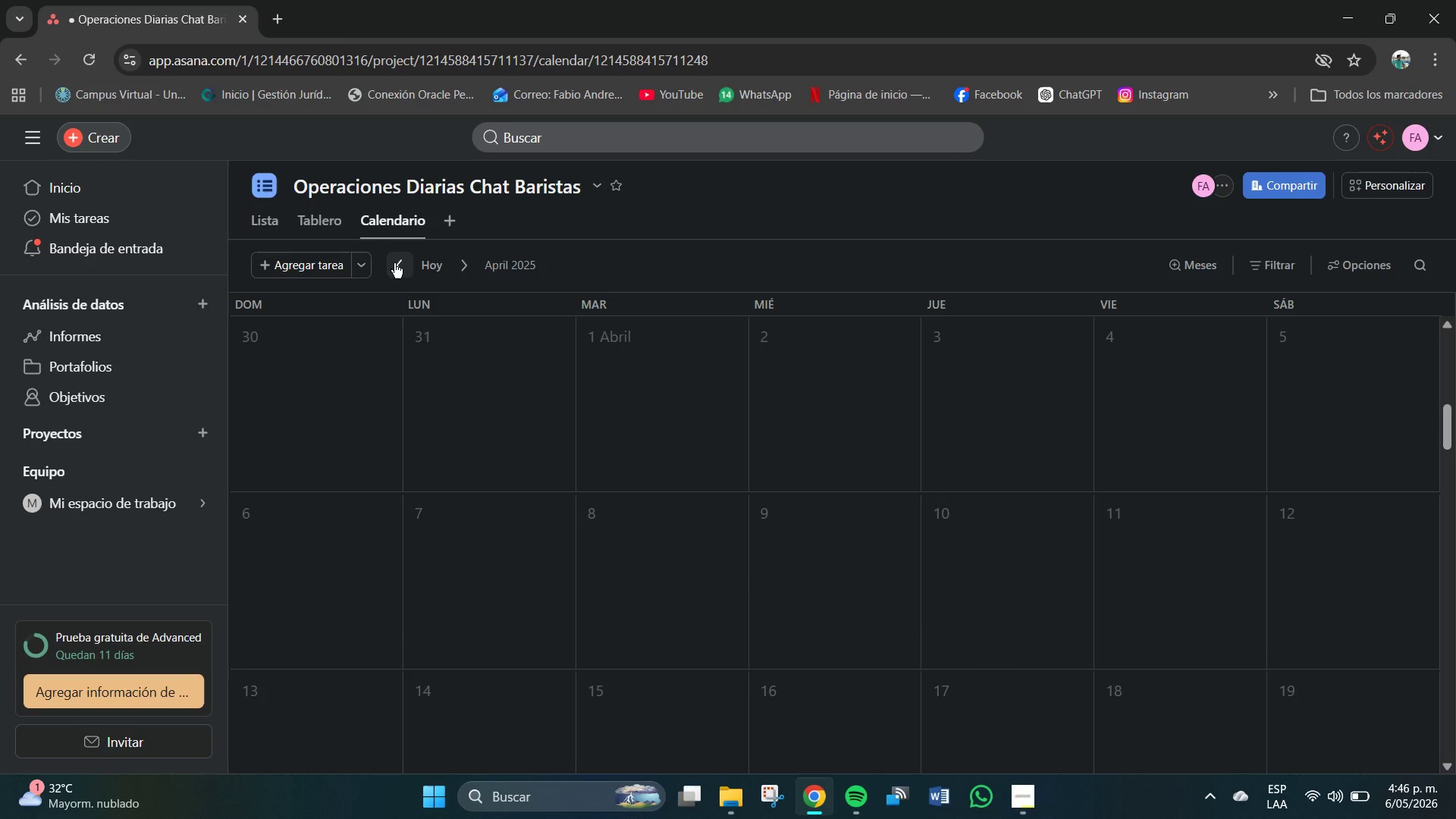 
triple_click([394, 263])
 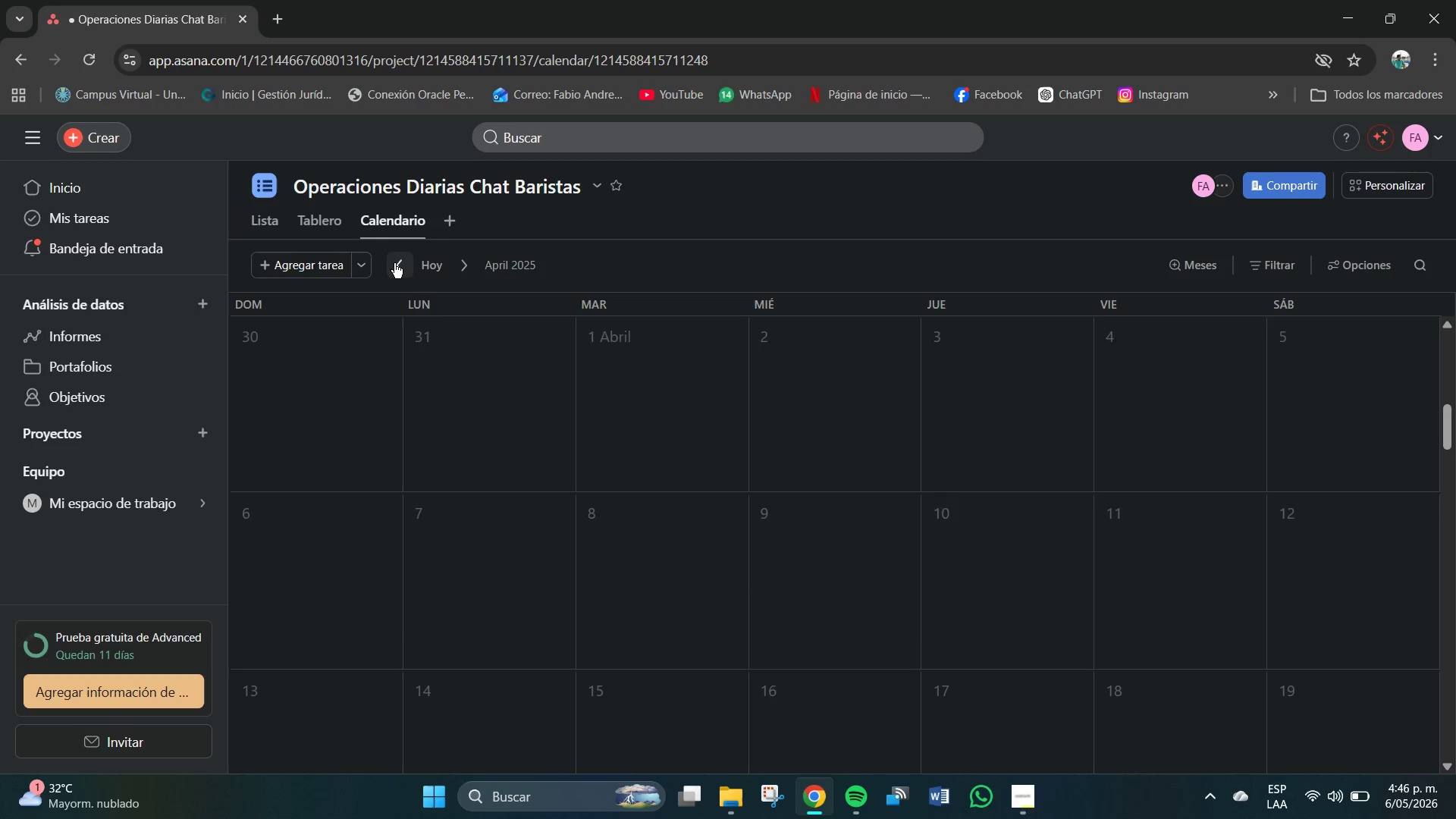 
triple_click([394, 263])
 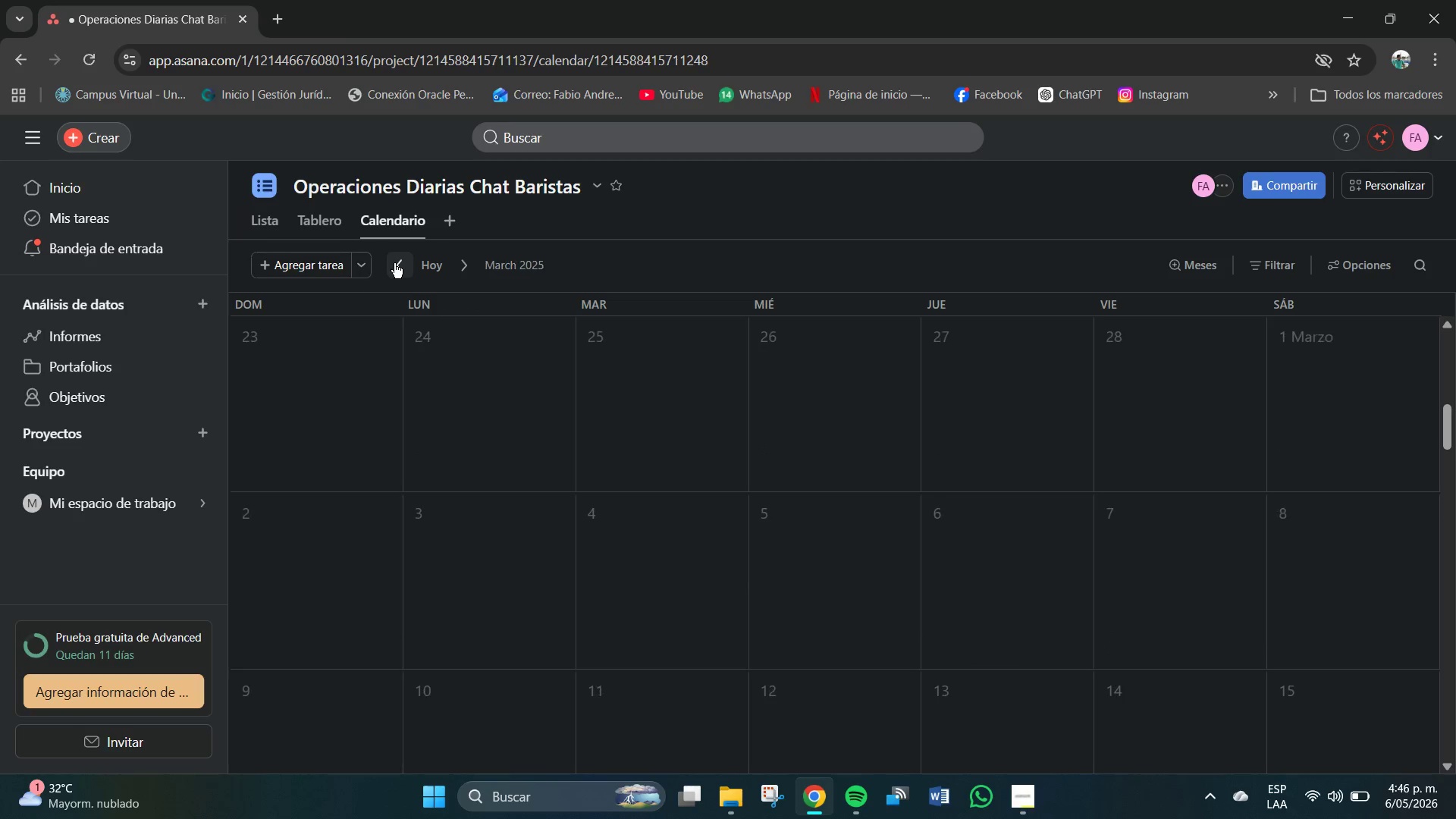 
triple_click([394, 263])
 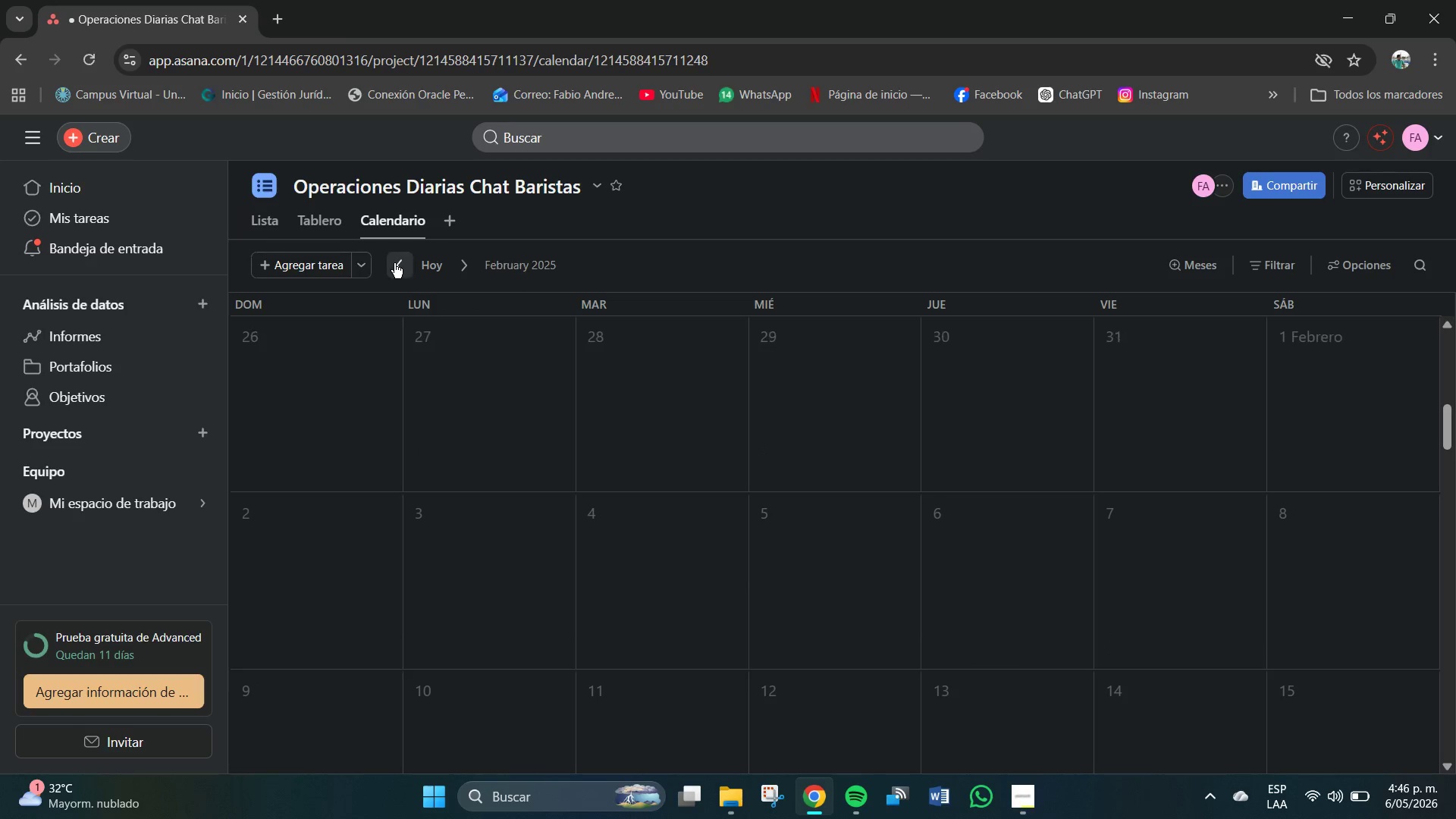 
triple_click([394, 263])
 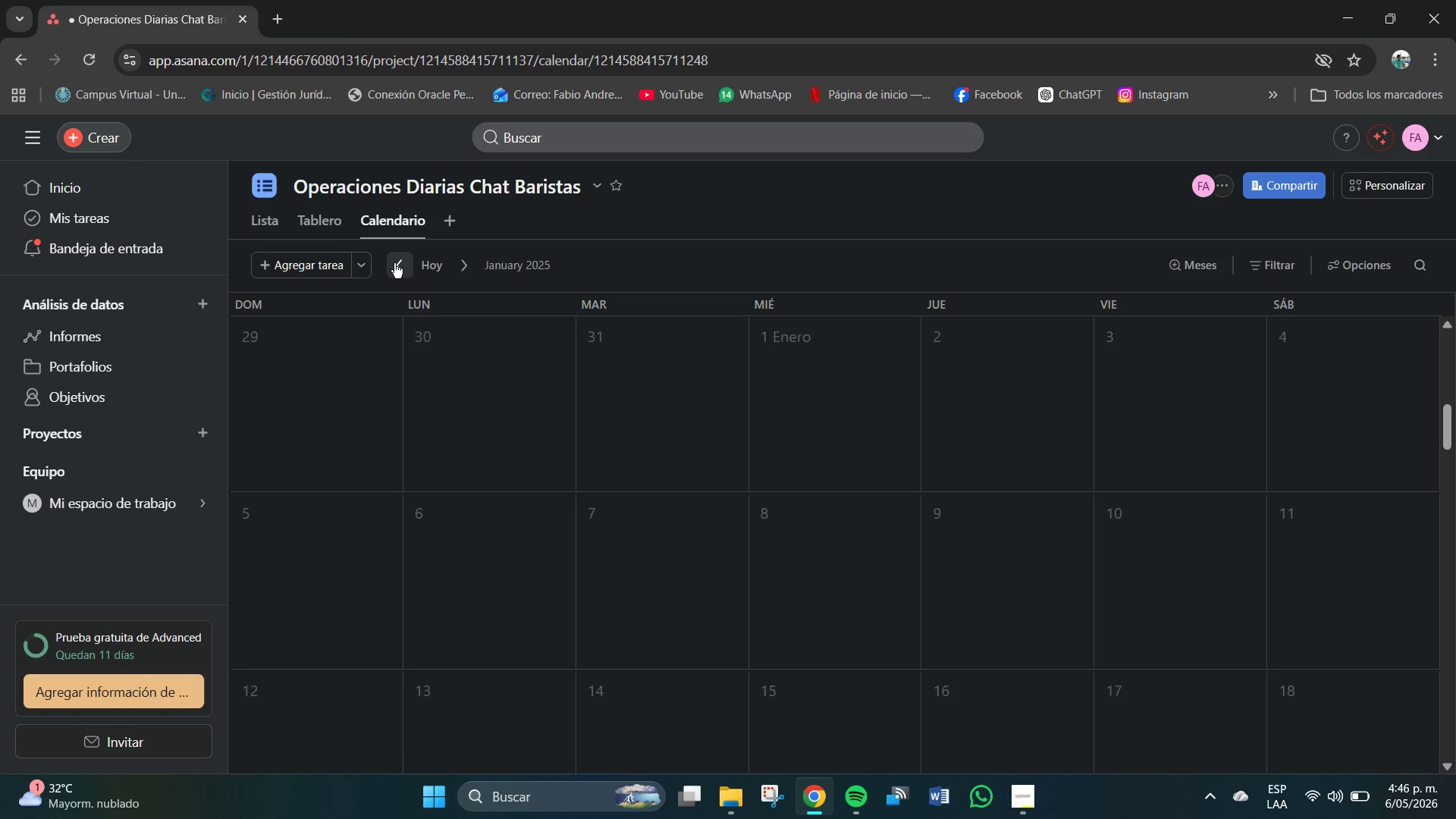 
triple_click([394, 263])
 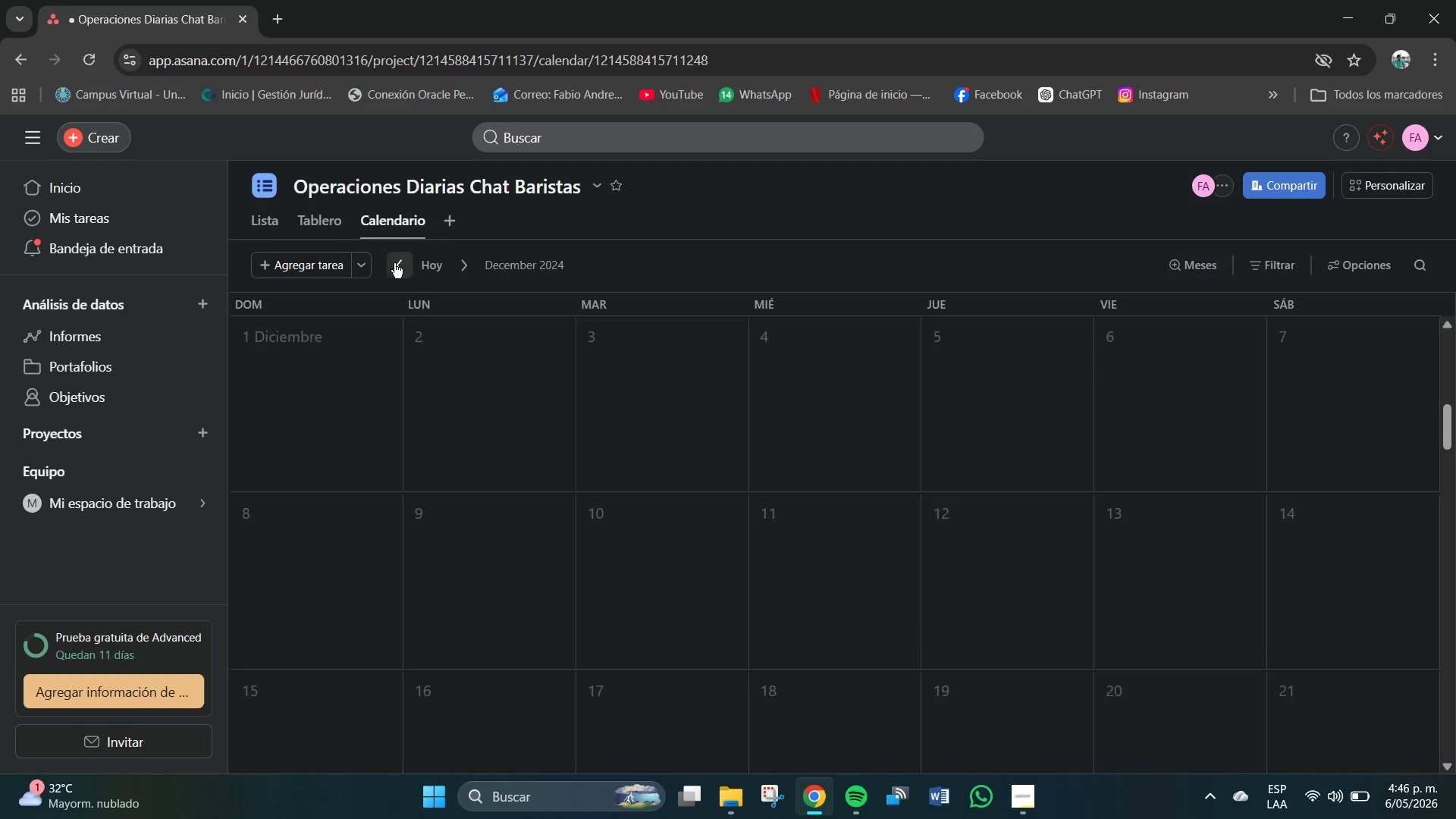 
triple_click([394, 263])
 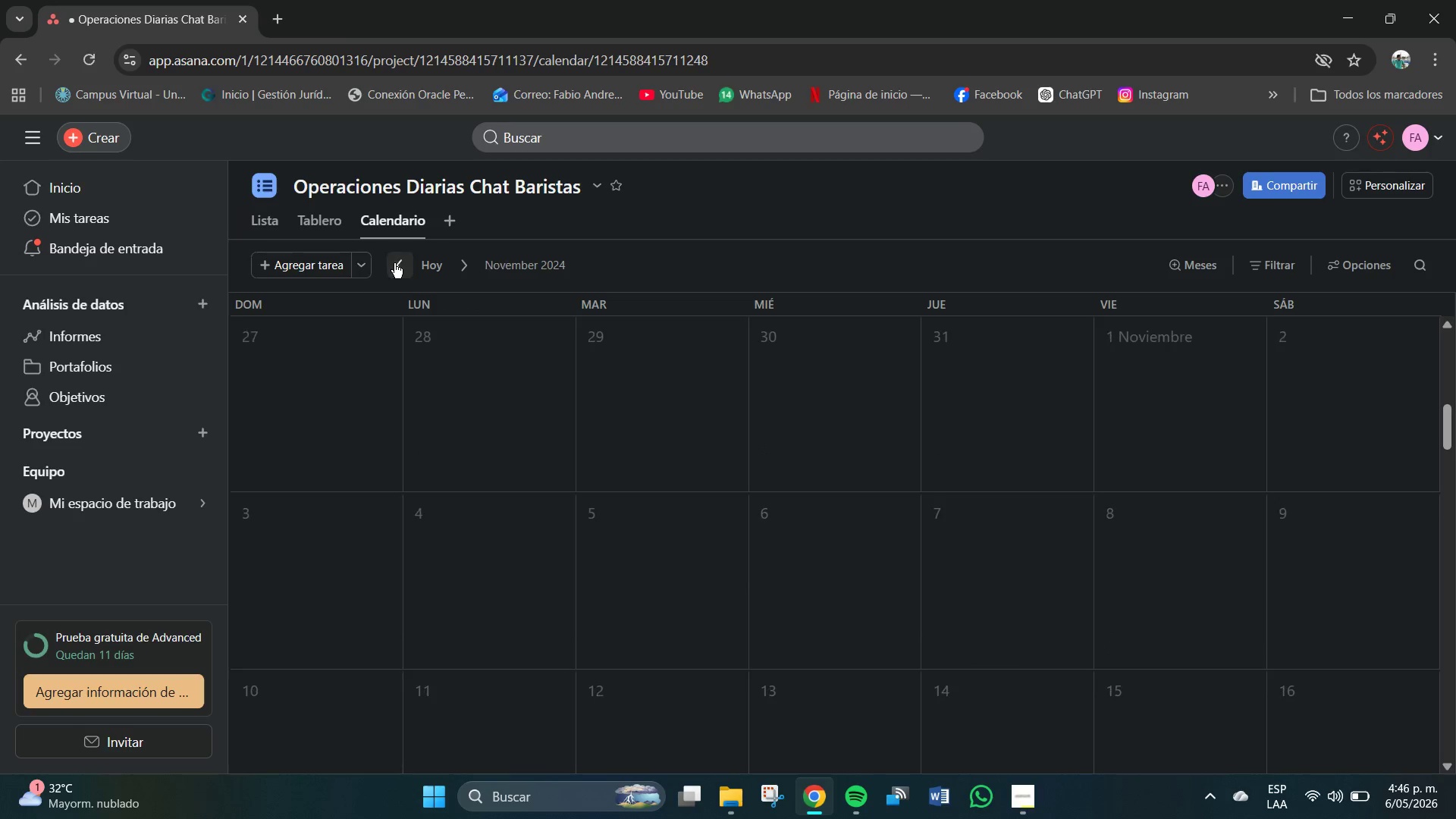 
triple_click([394, 263])
 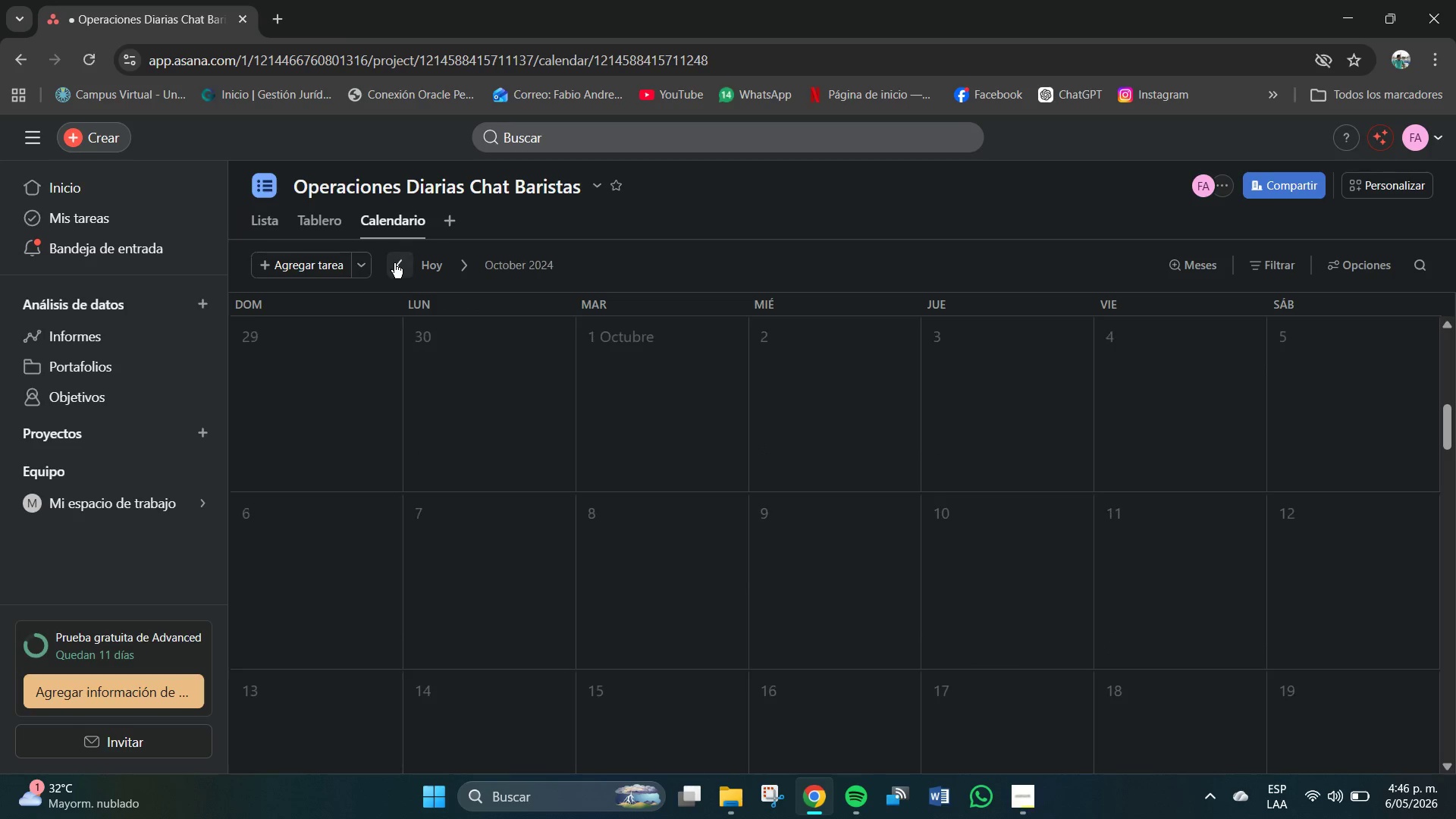 
triple_click([394, 263])
 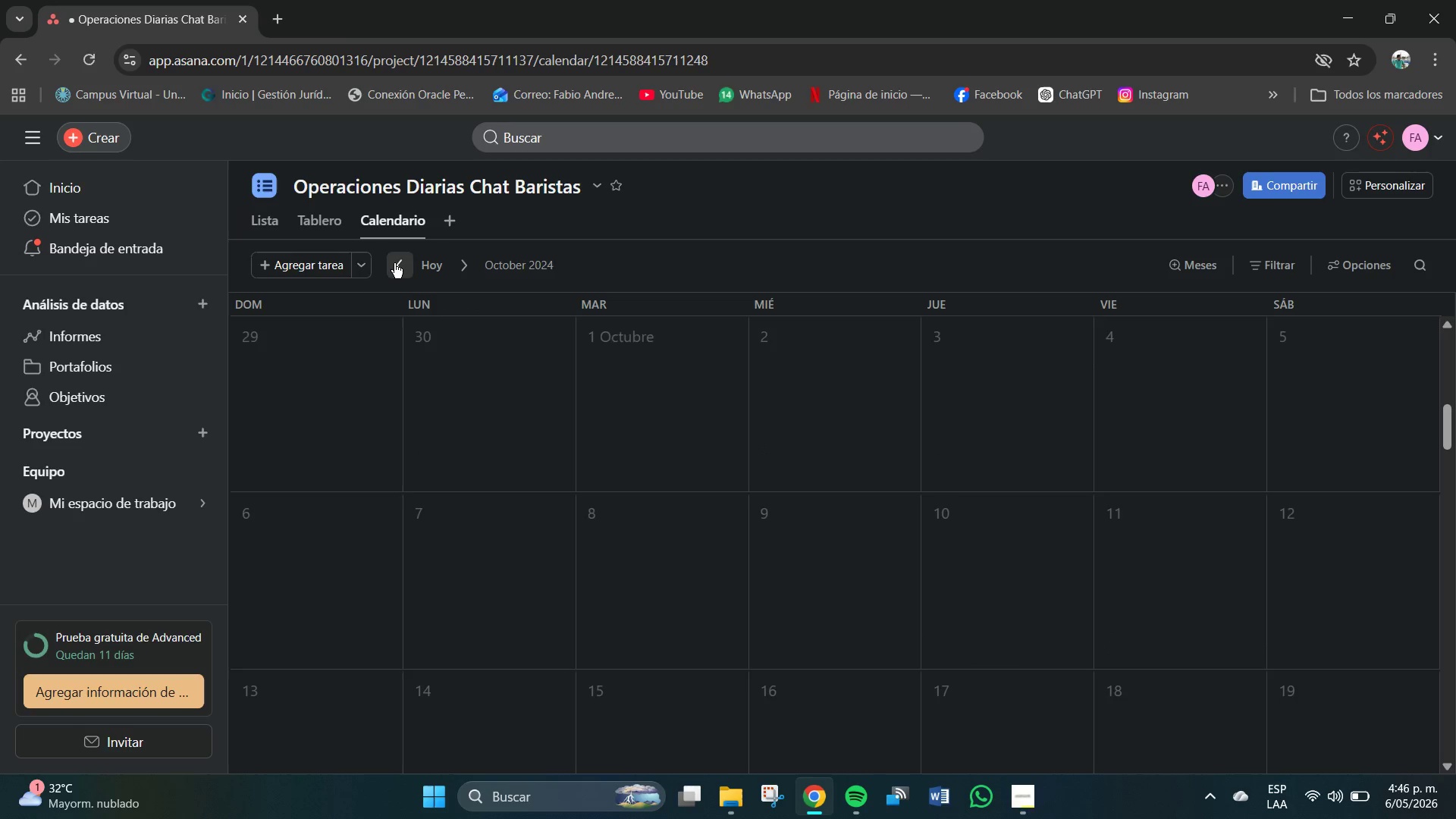 
triple_click([394, 263])
 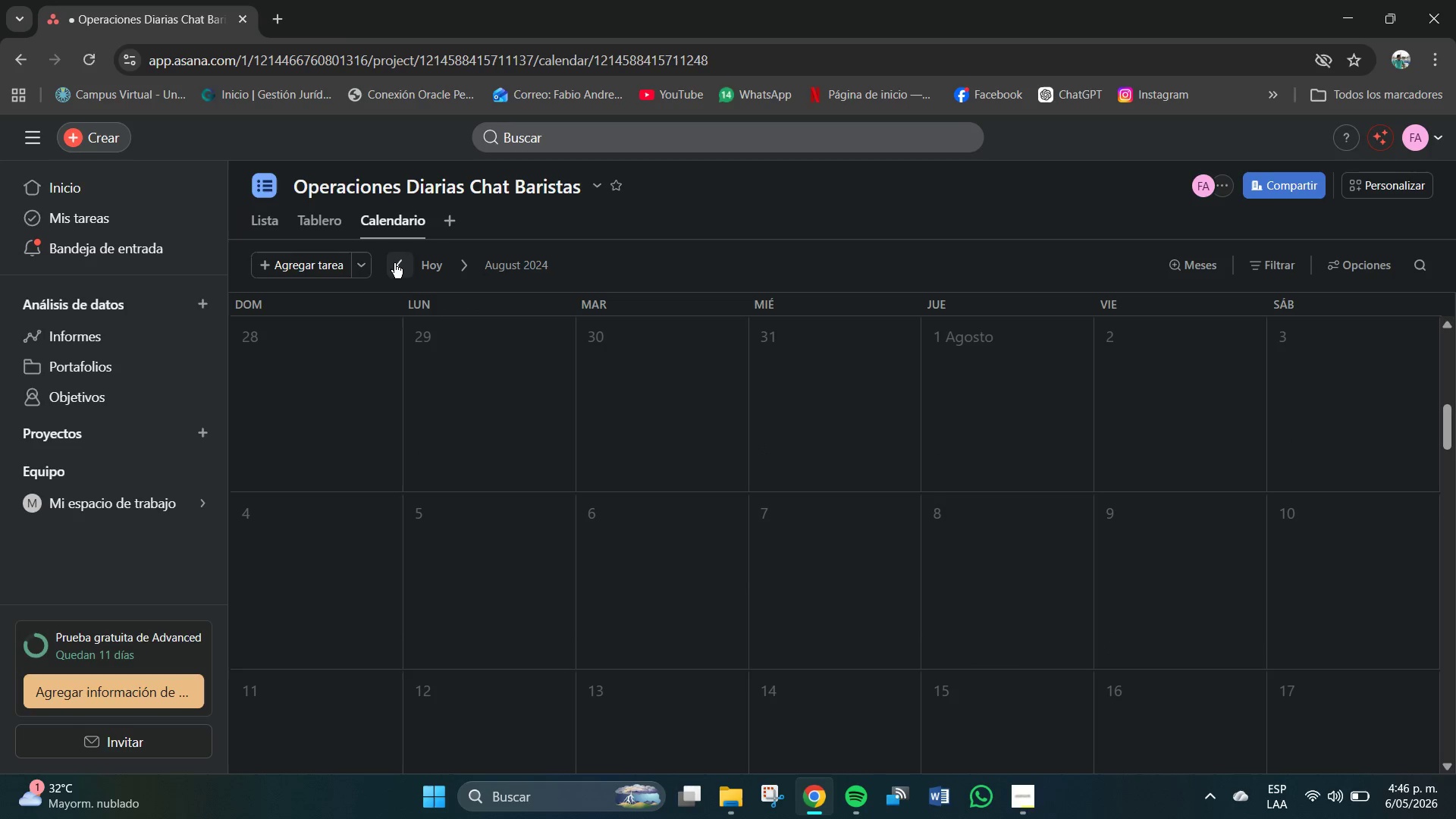 
triple_click([394, 263])
 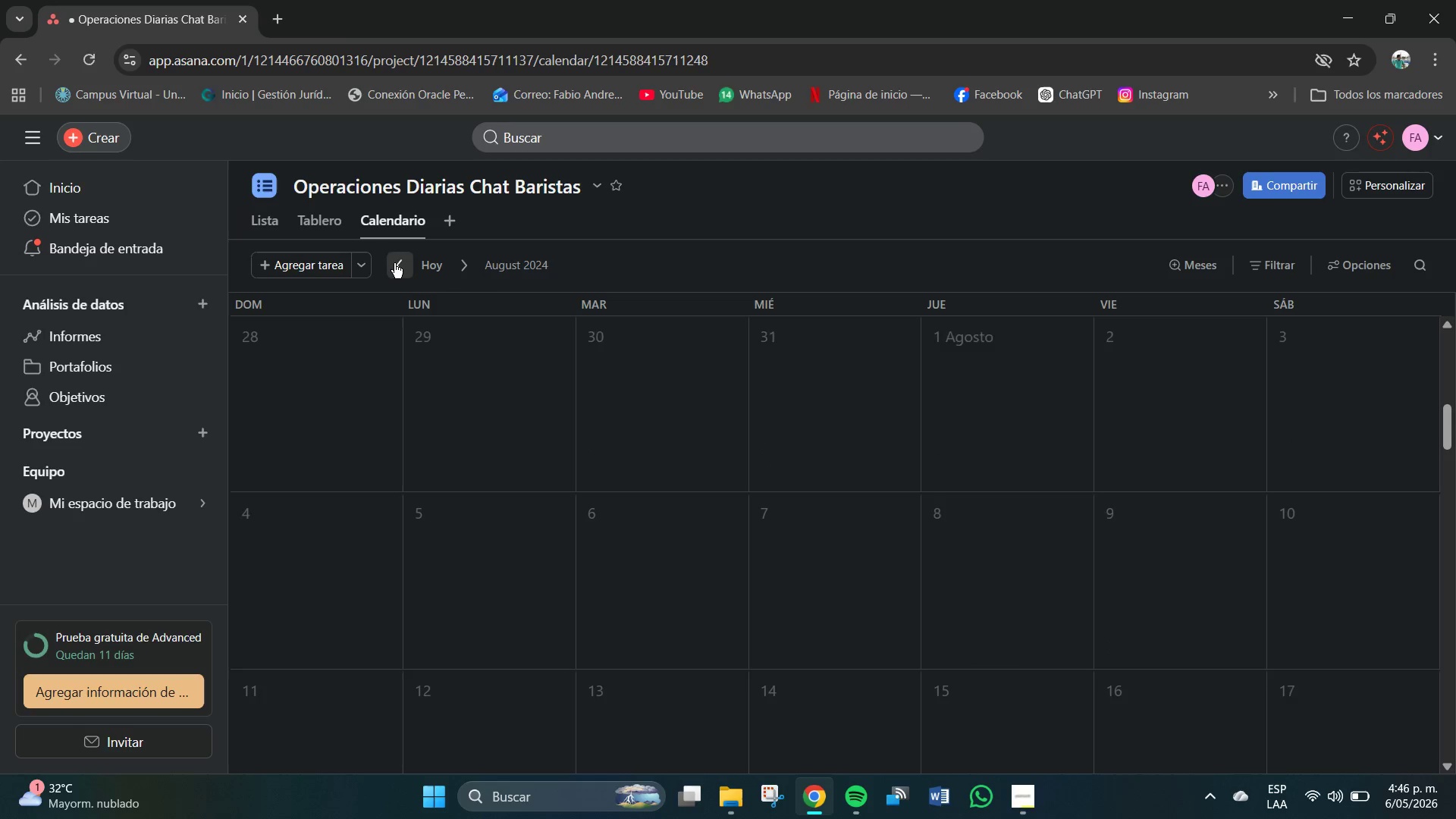 
triple_click([394, 263])
 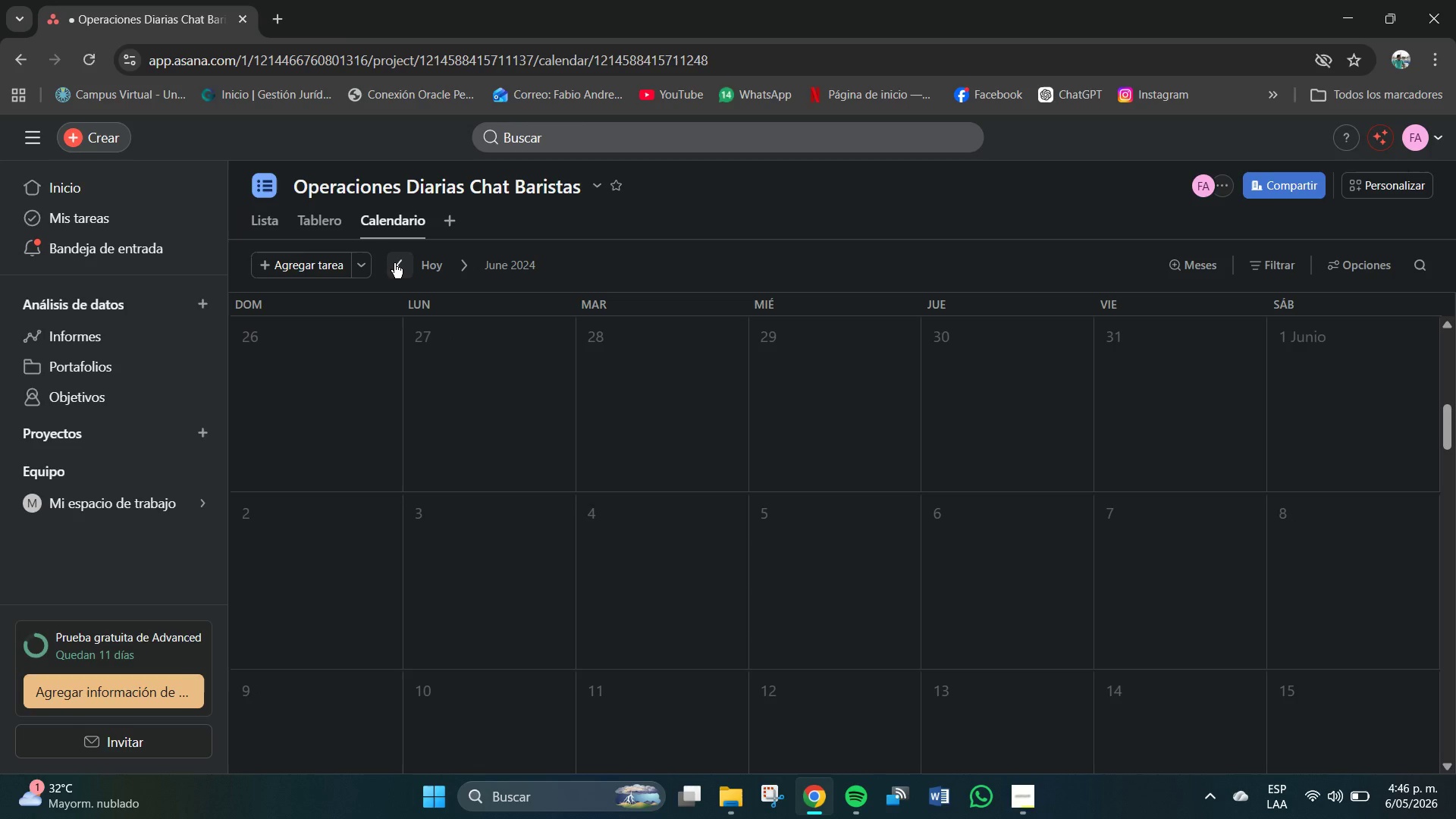 
triple_click([394, 263])
 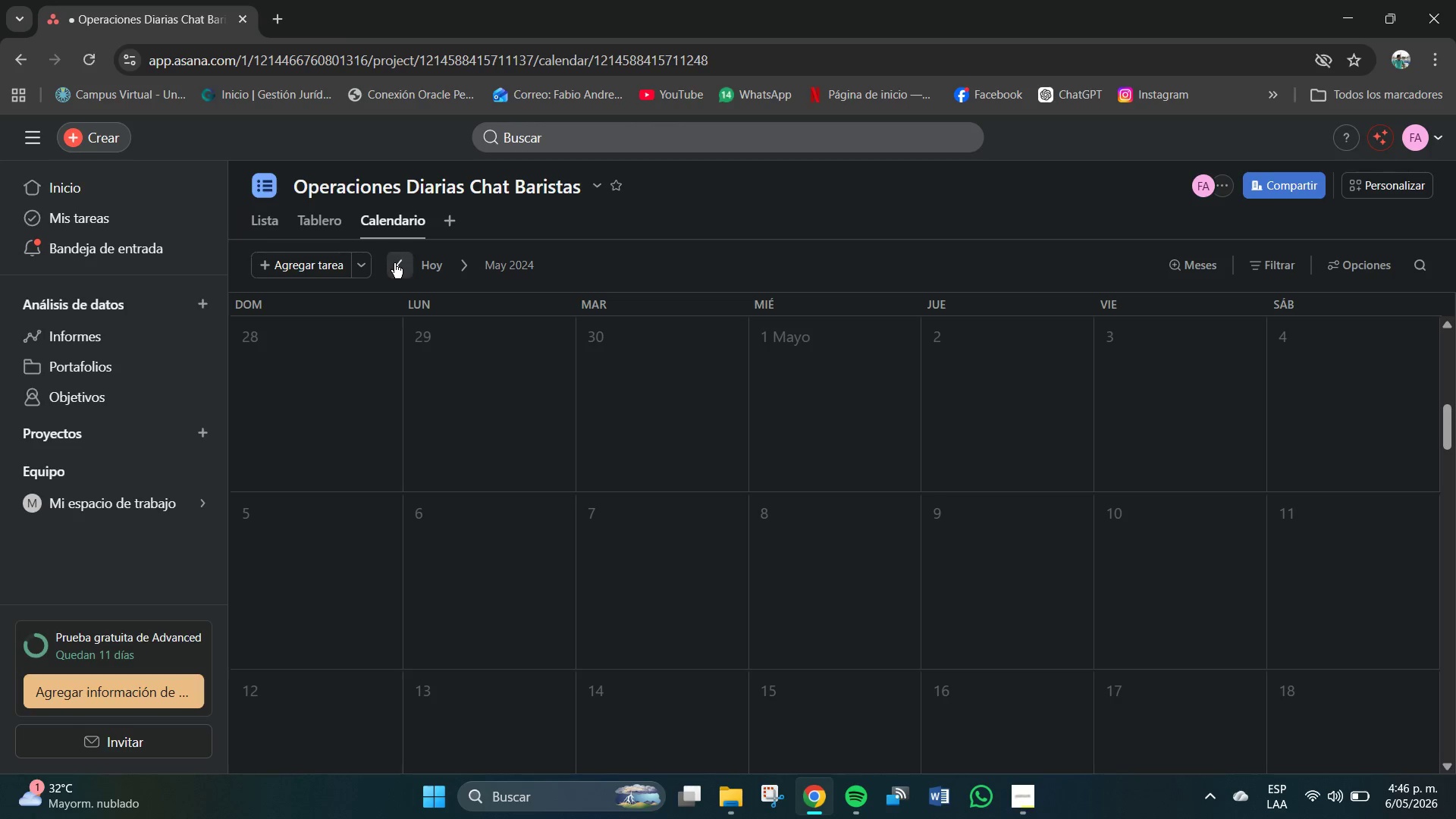 
triple_click([394, 263])
 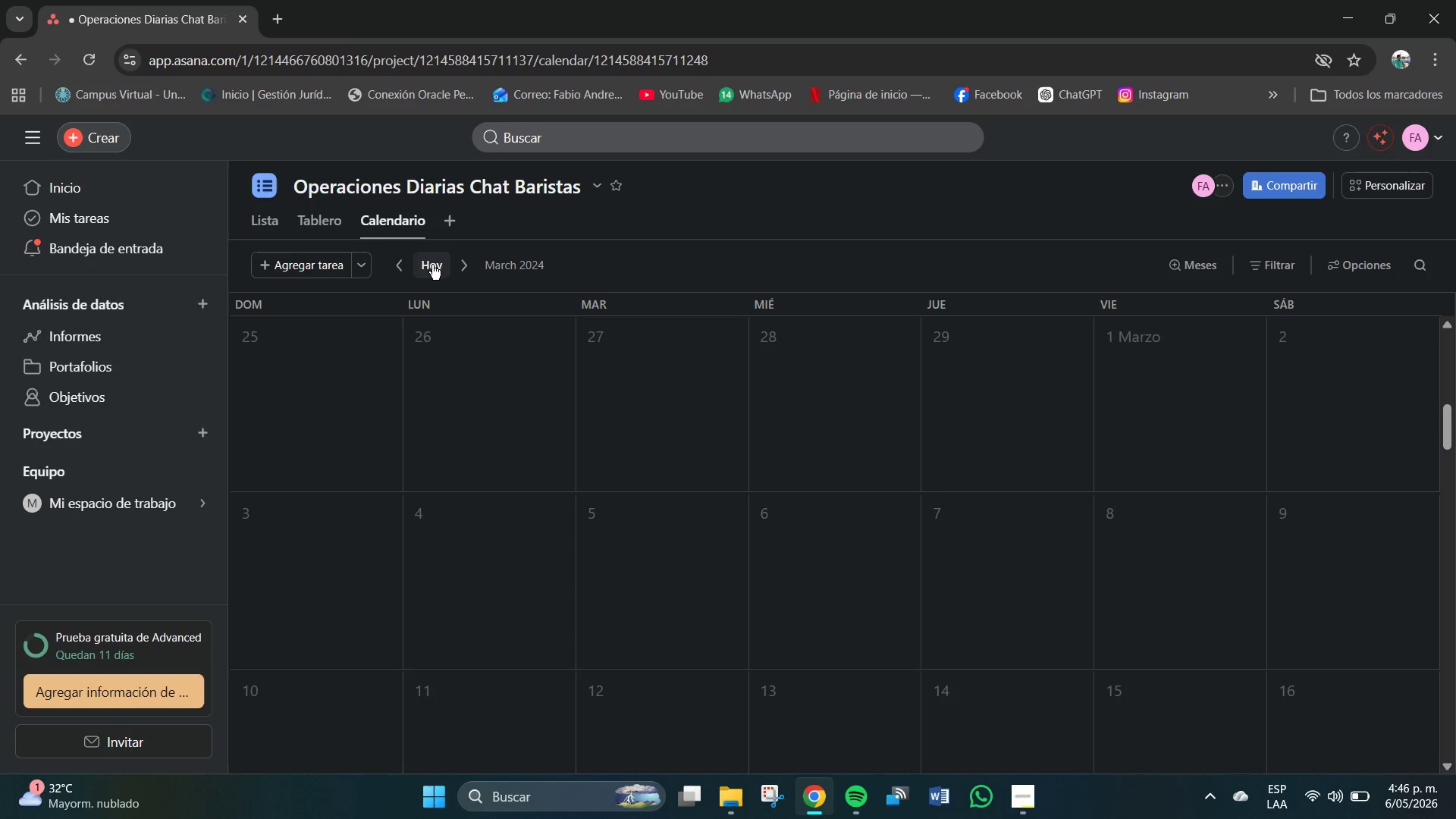 
double_click([431, 265])
 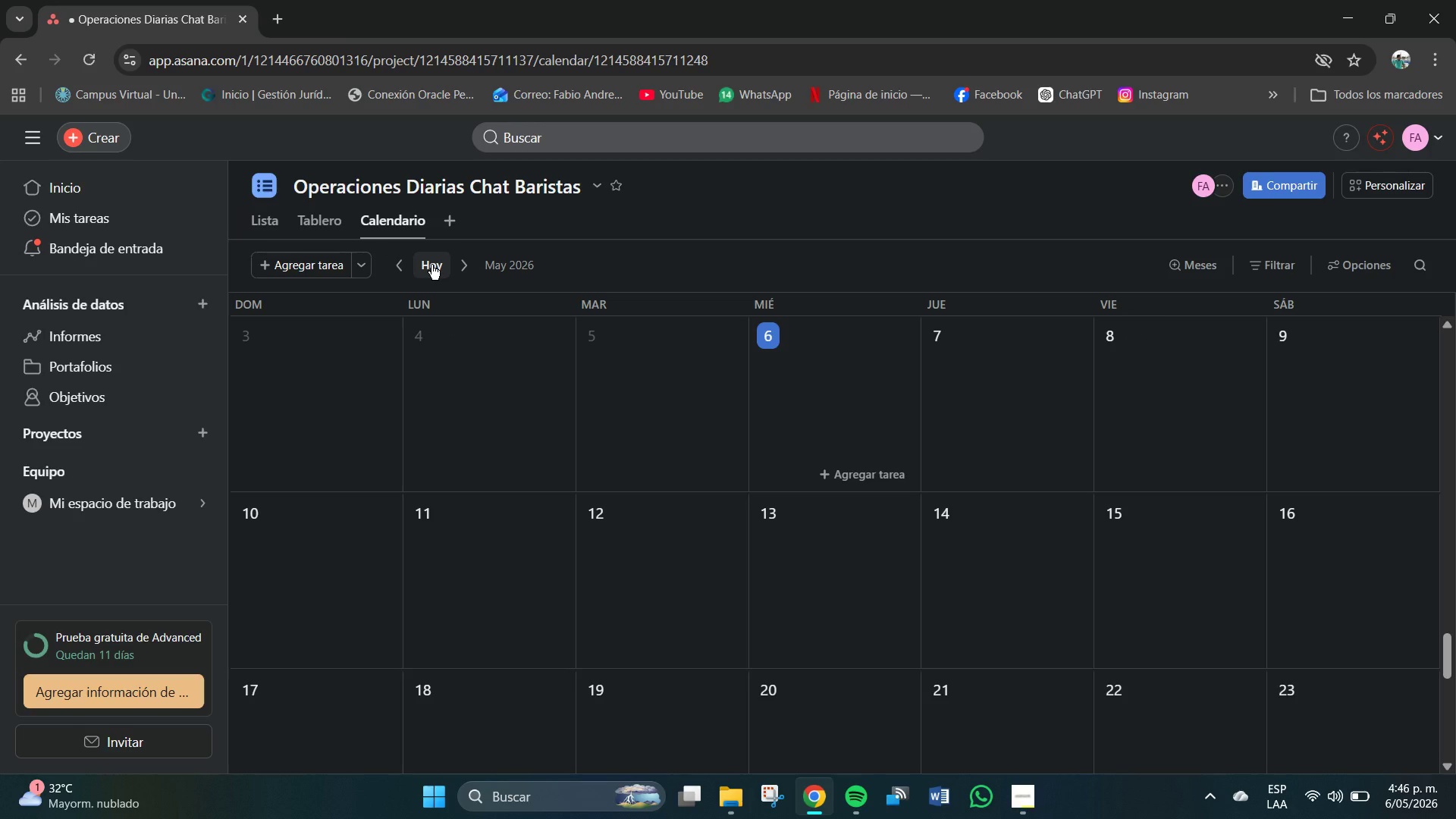 
left_click([431, 265])
 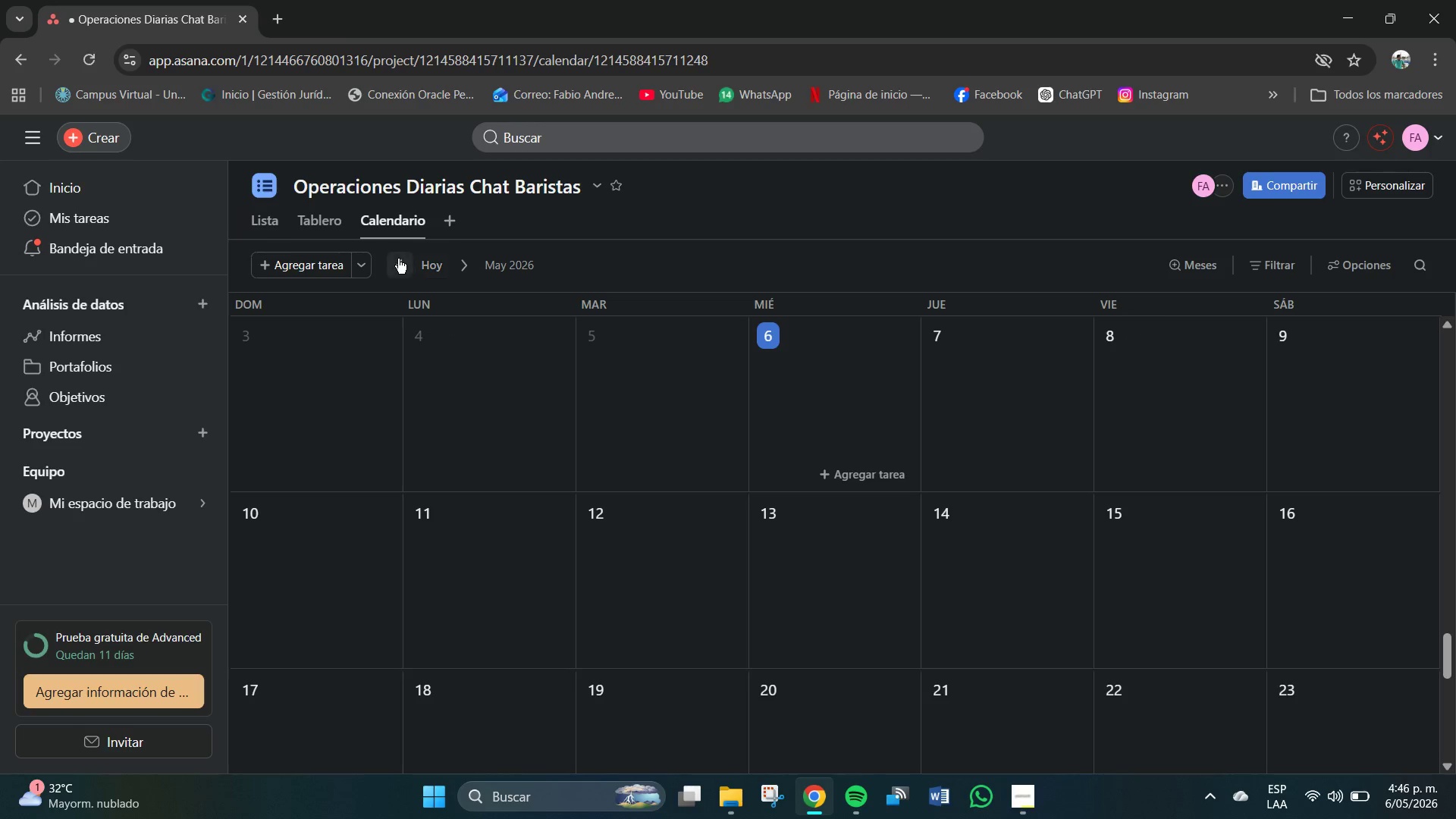 
double_click([397, 259])
 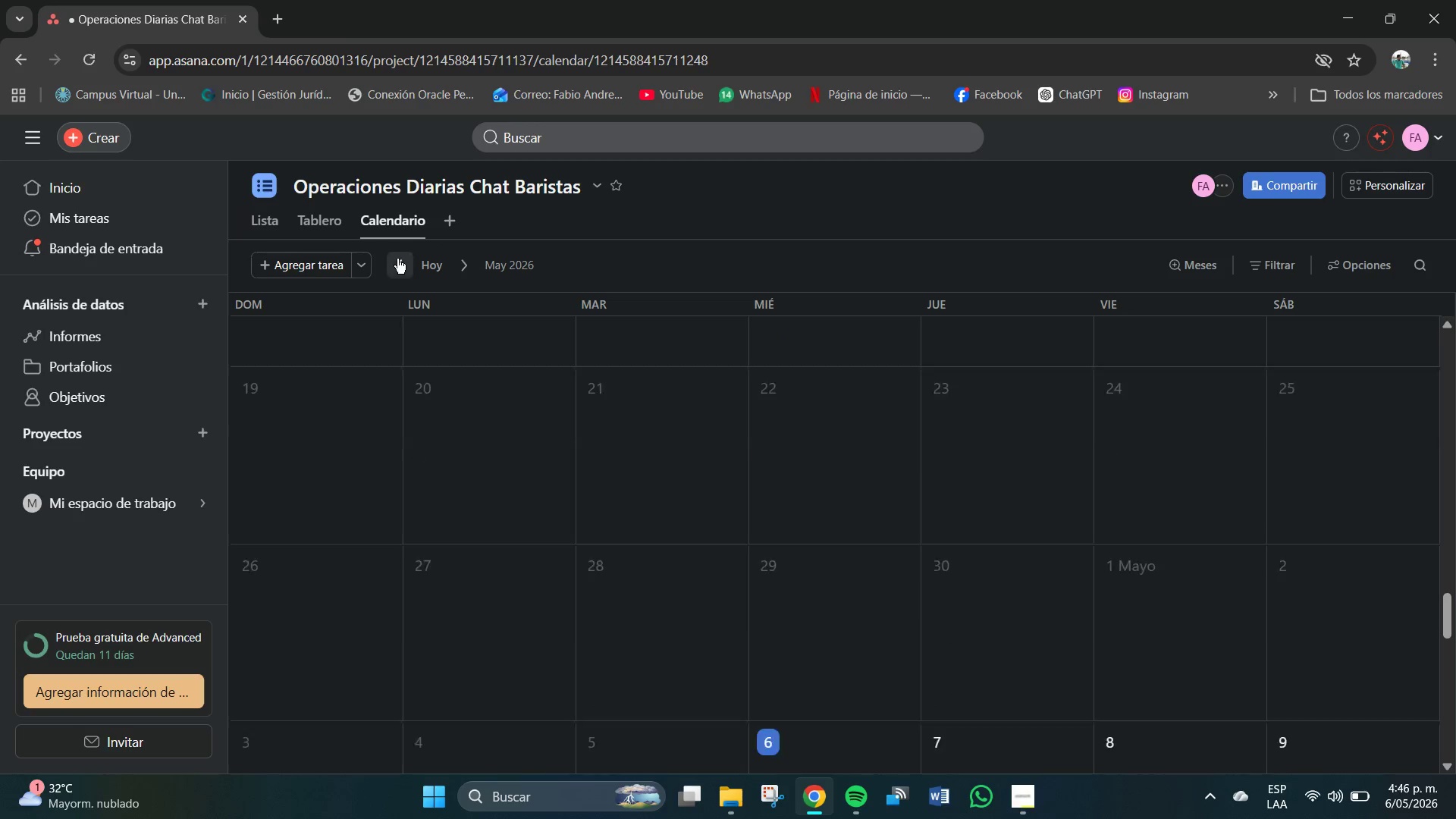 
triple_click([397, 259])
 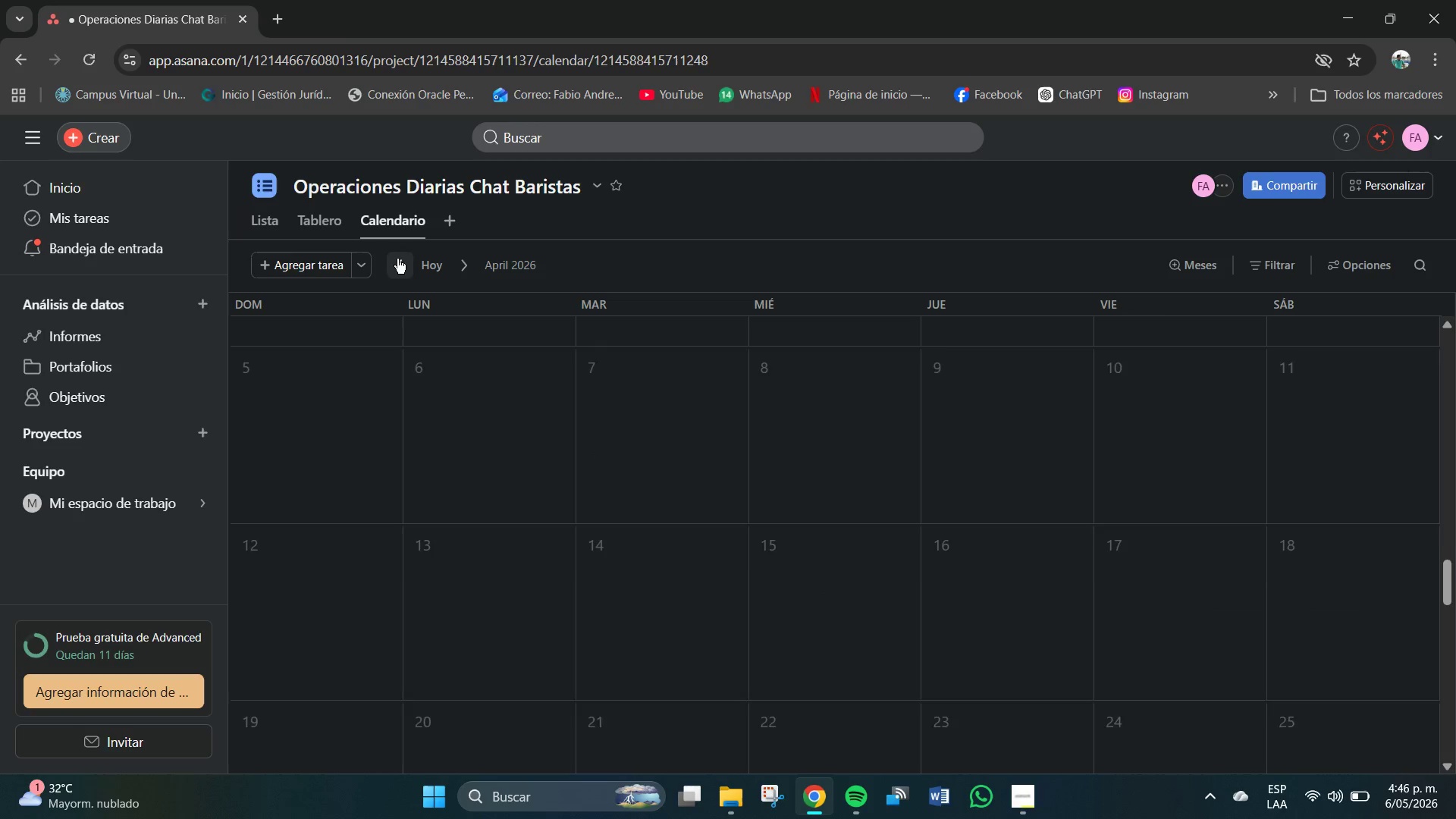 
triple_click([397, 259])
 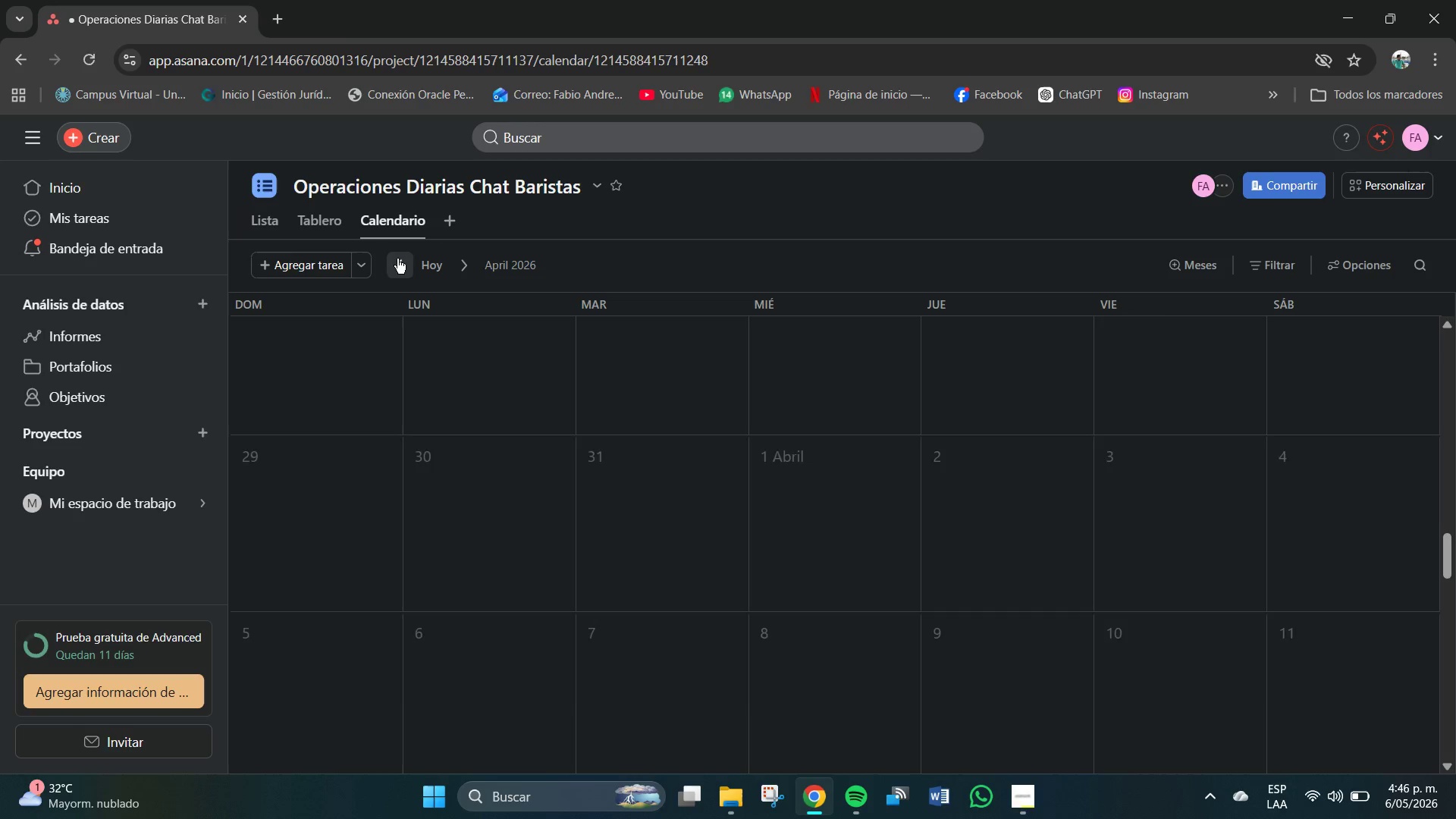 
triple_click([397, 259])
 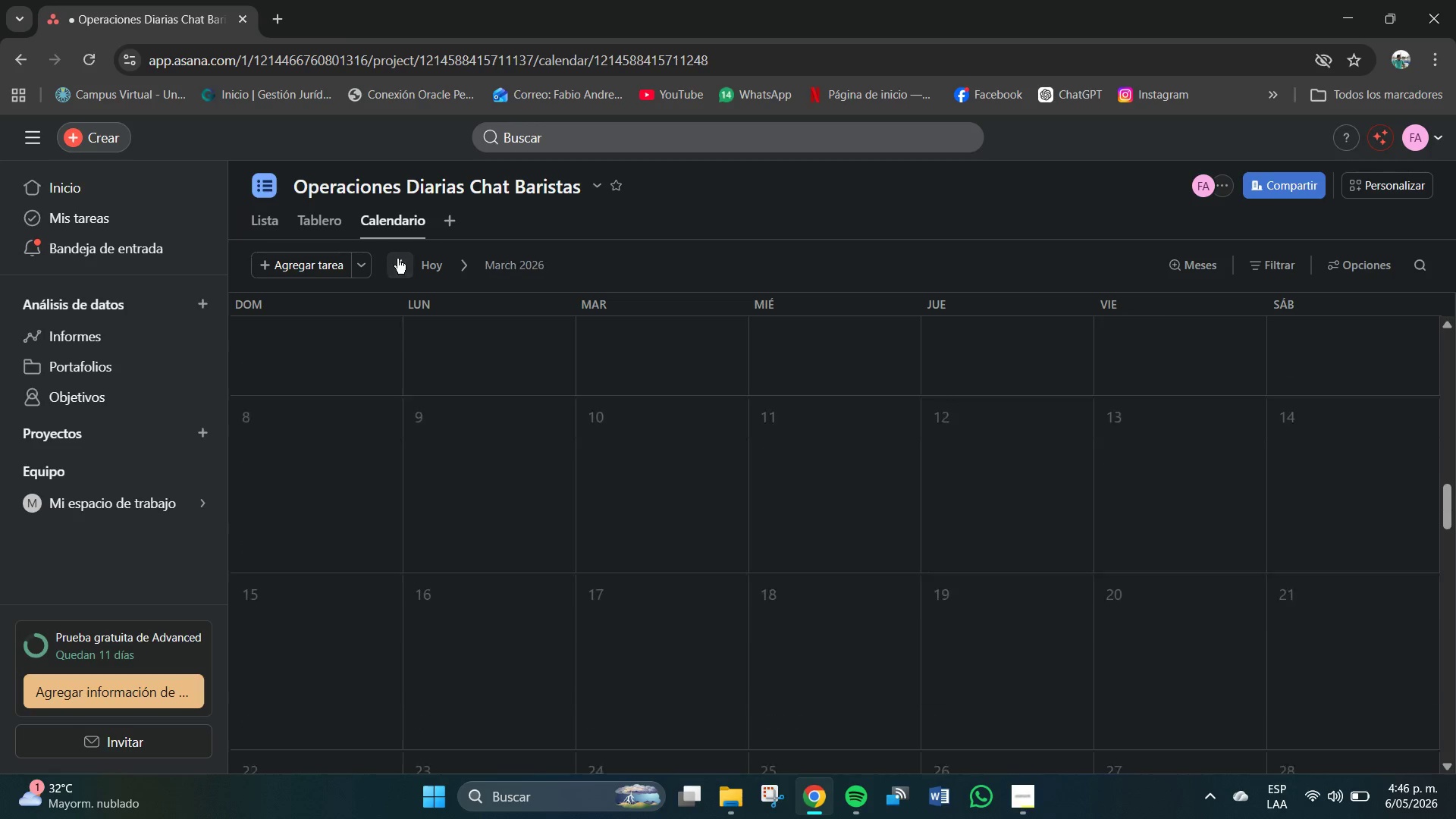 
triple_click([397, 259])
 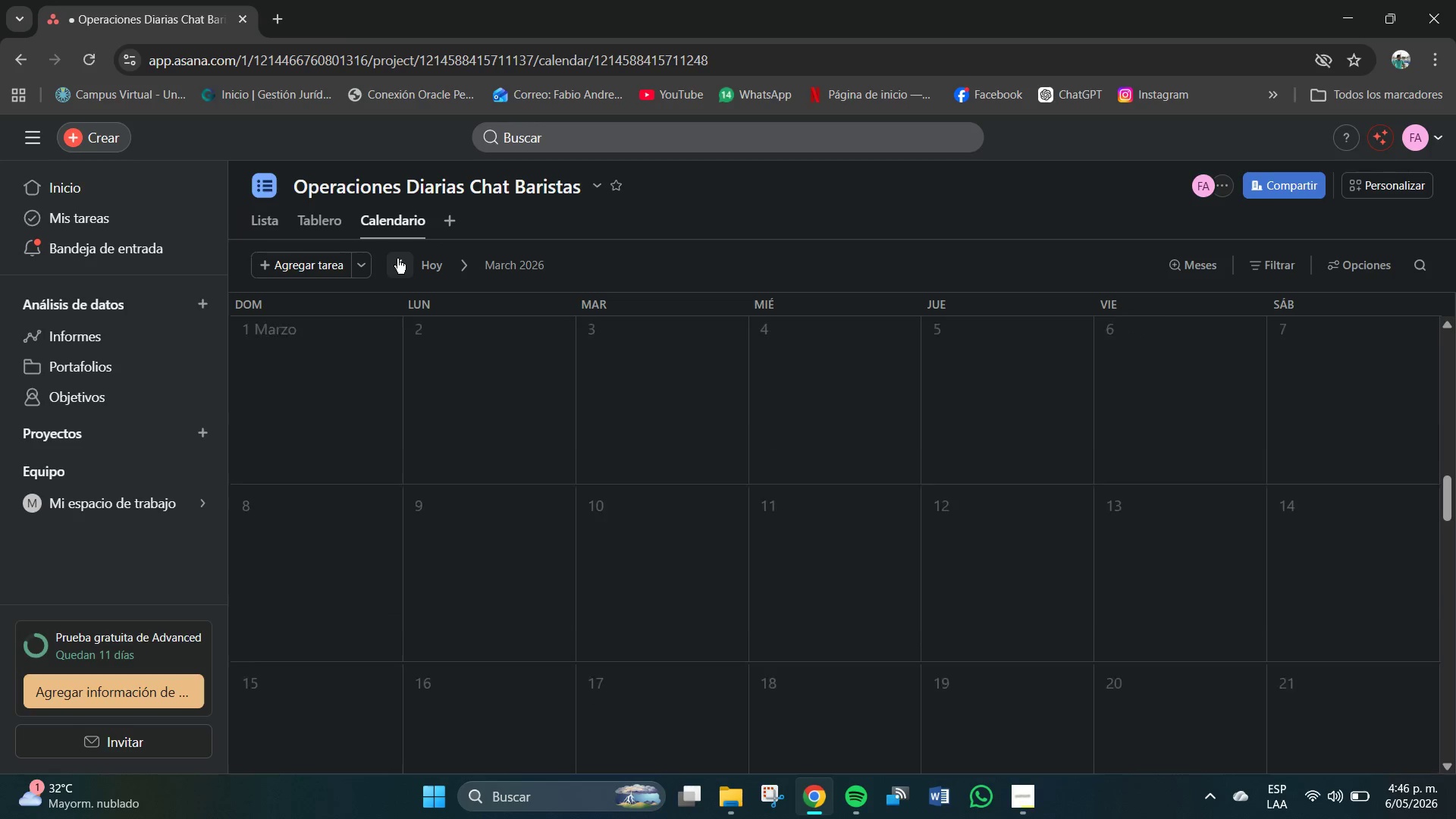 
triple_click([397, 259])
 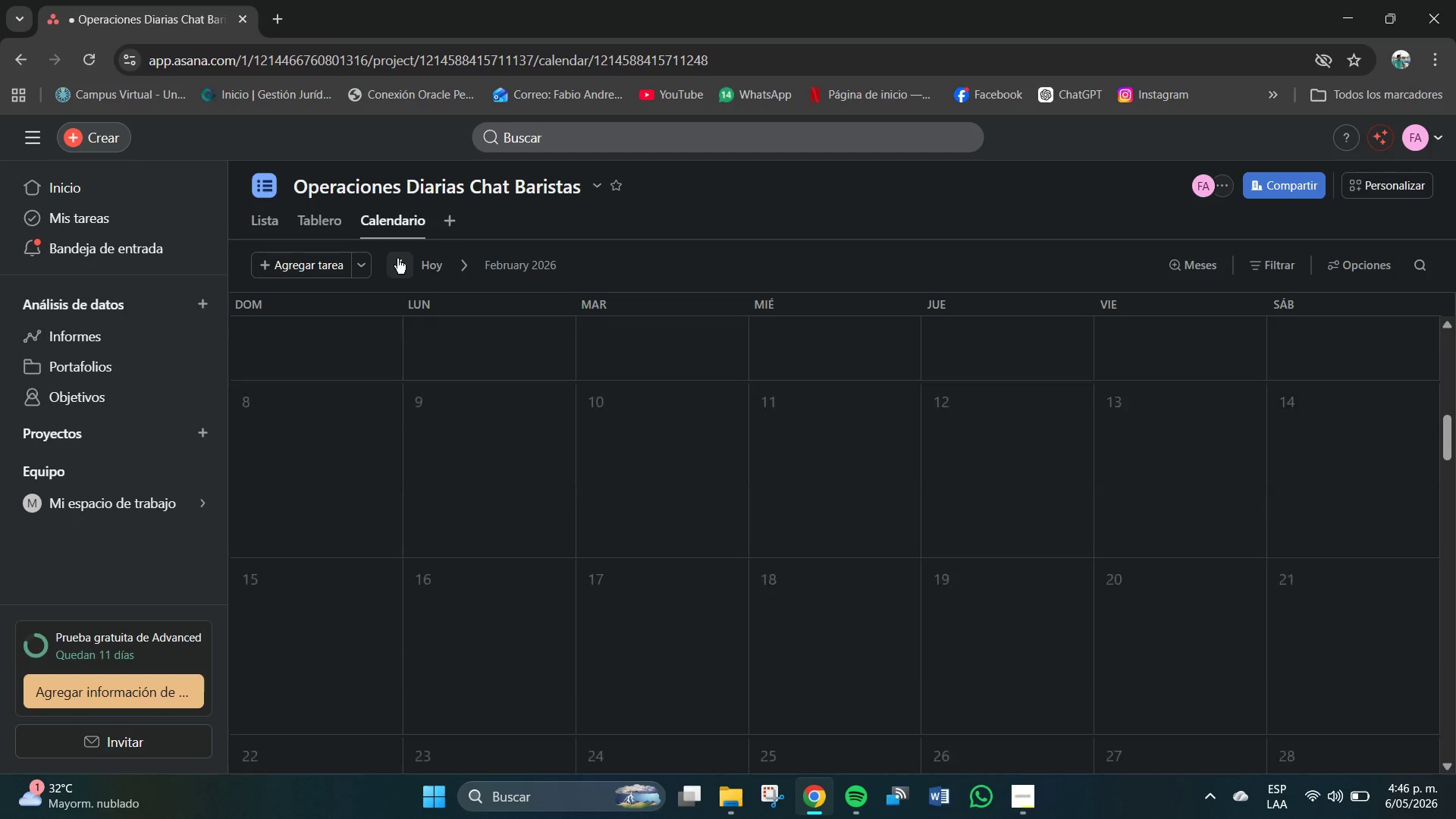 
triple_click([397, 259])
 